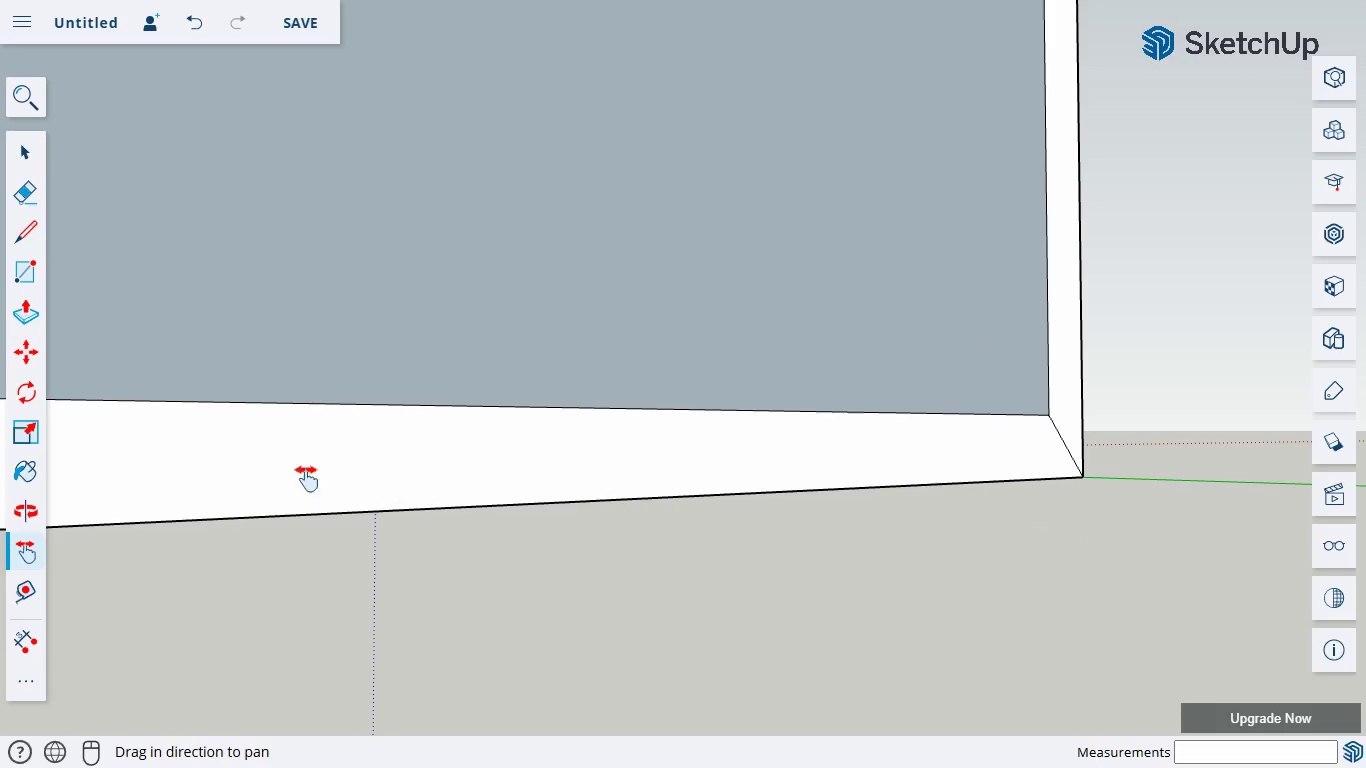 
left_click_drag(start_coordinate=[300, 470], to_coordinate=[857, 539])
 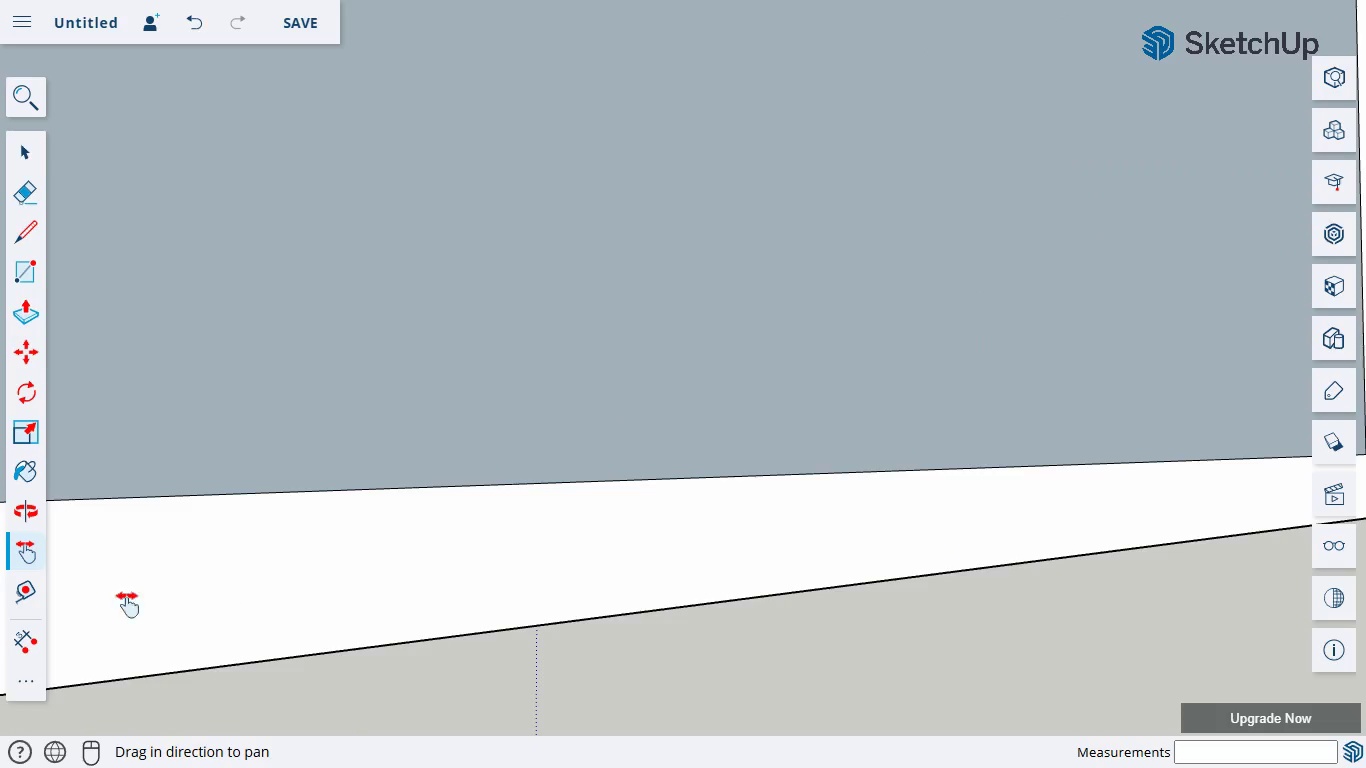 
left_click_drag(start_coordinate=[126, 596], to_coordinate=[649, 492])
 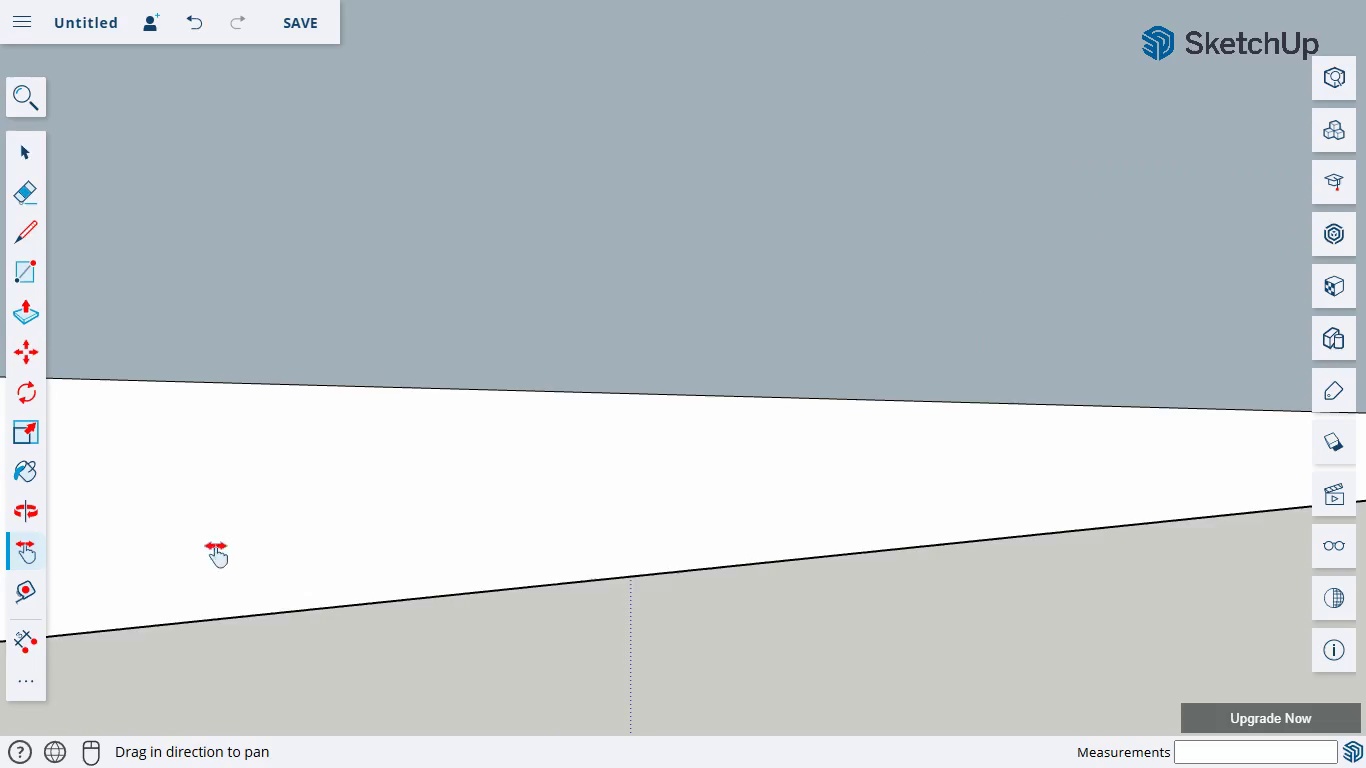 
left_click_drag(start_coordinate=[145, 544], to_coordinate=[804, 539])
 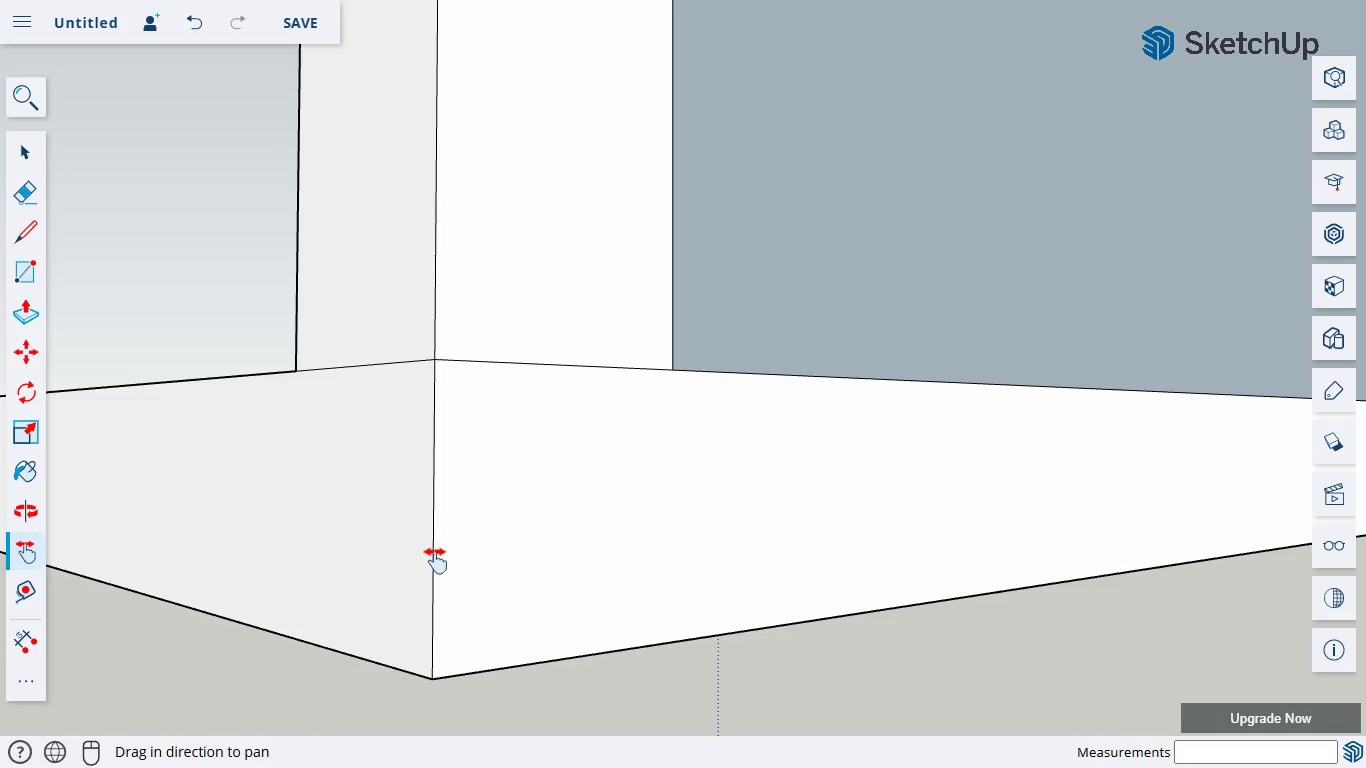 
left_click_drag(start_coordinate=[427, 555], to_coordinate=[316, 606])
 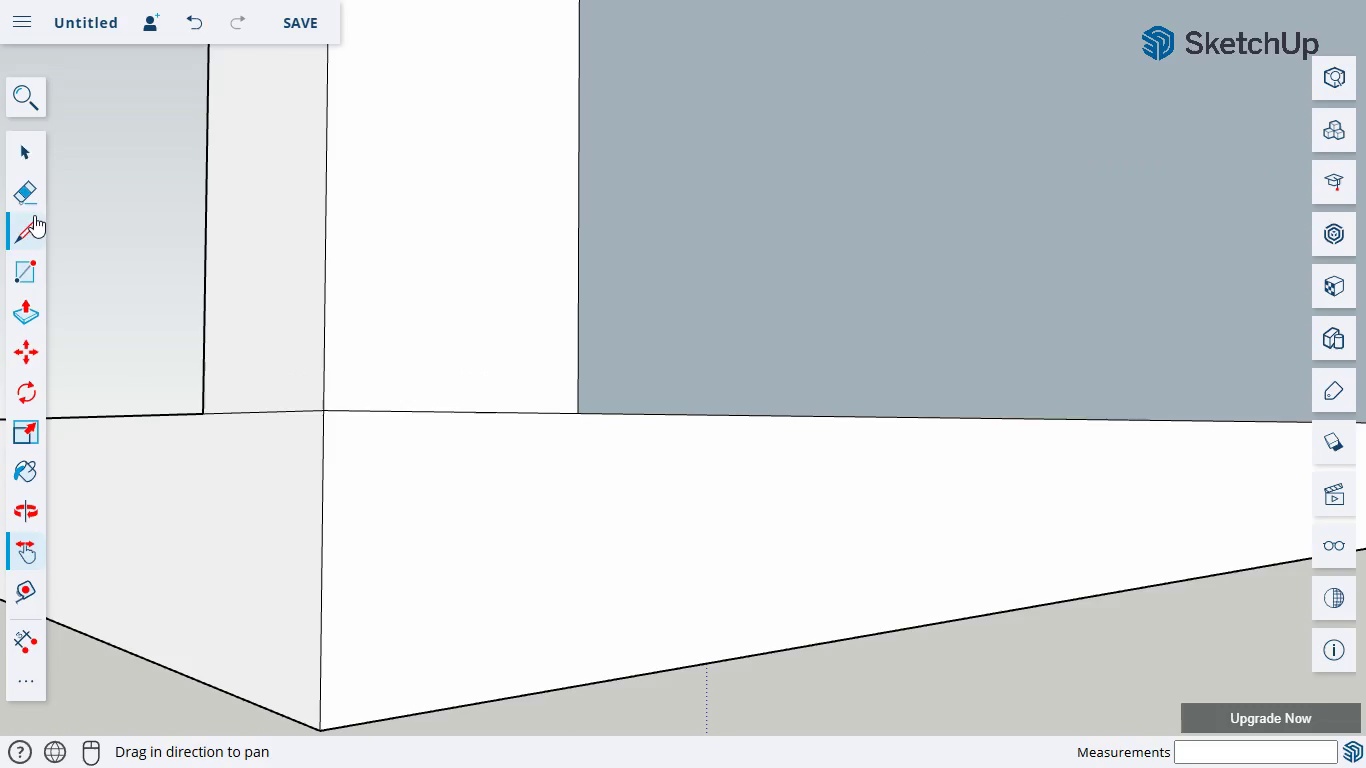 
left_click([31, 203])
 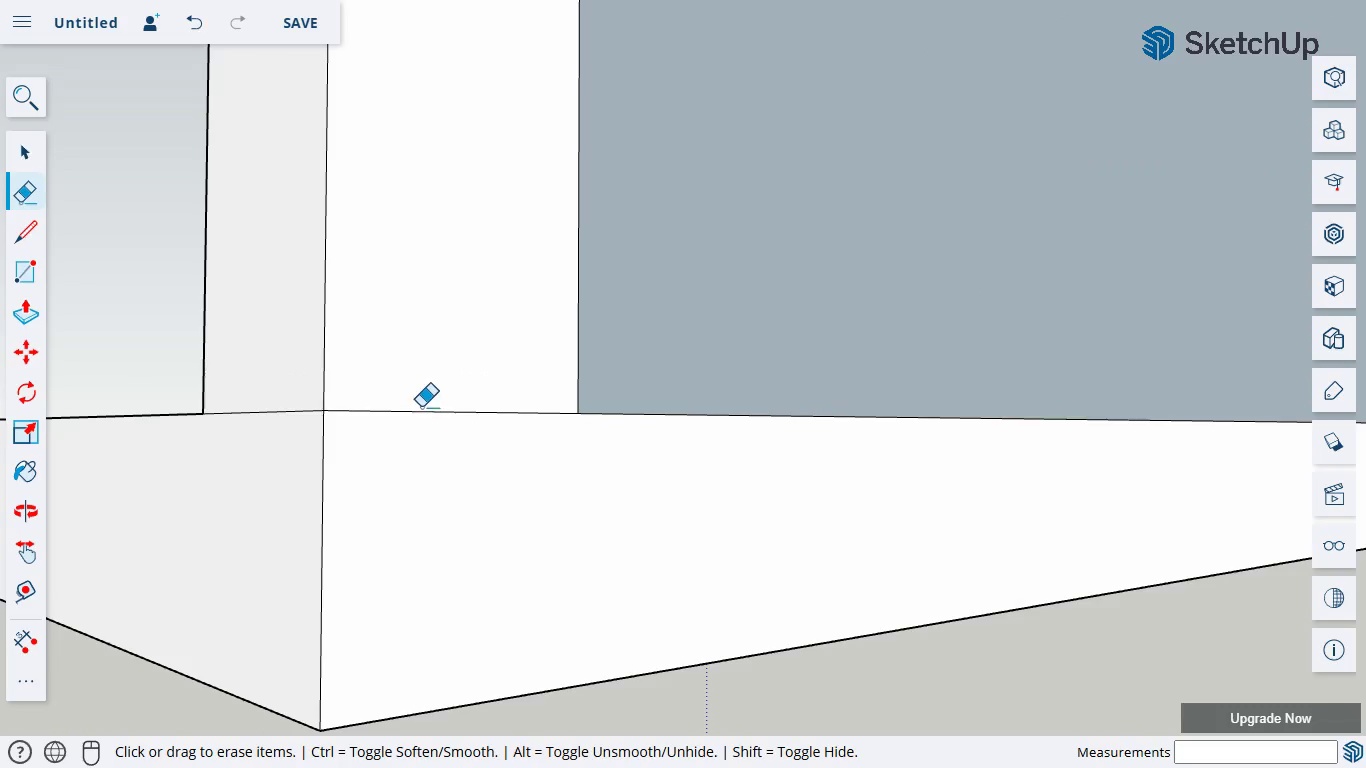 
left_click_drag(start_coordinate=[422, 403], to_coordinate=[417, 443])
 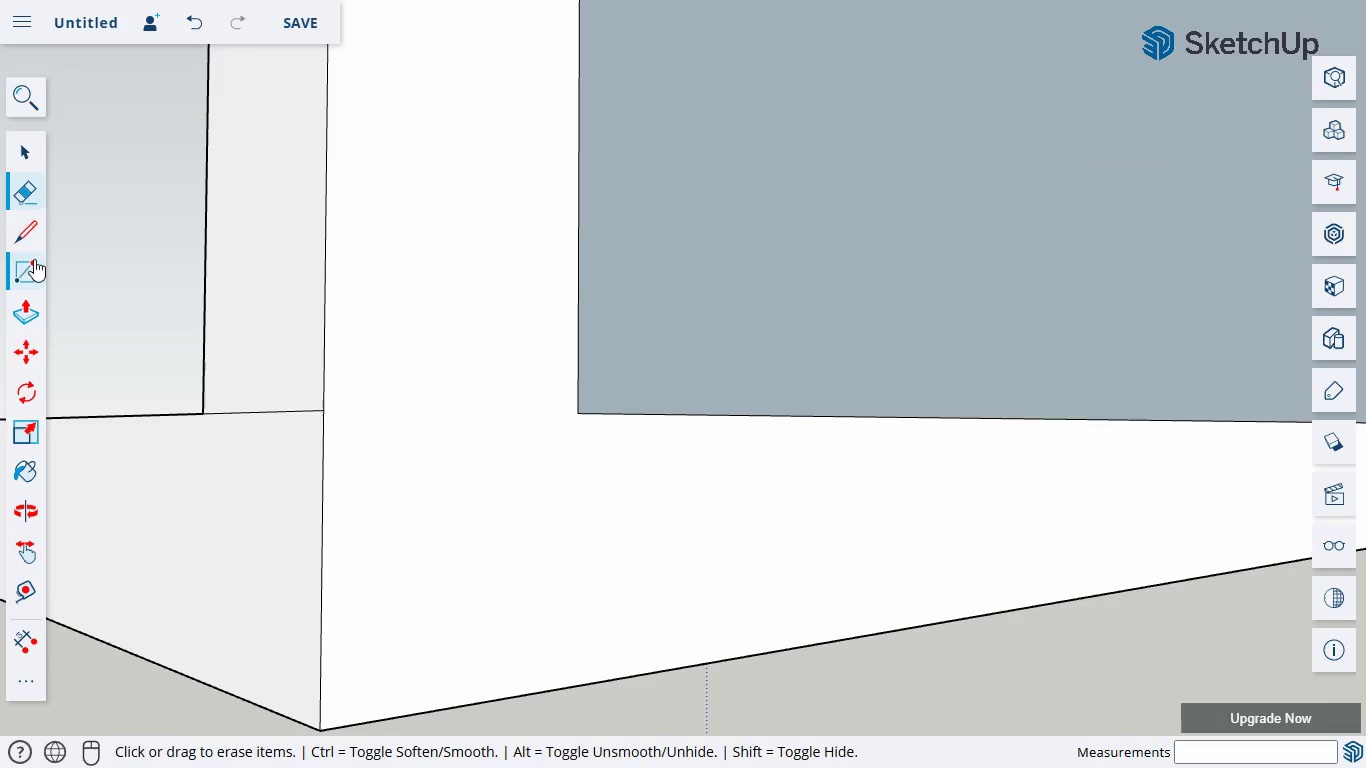 
left_click([28, 239])
 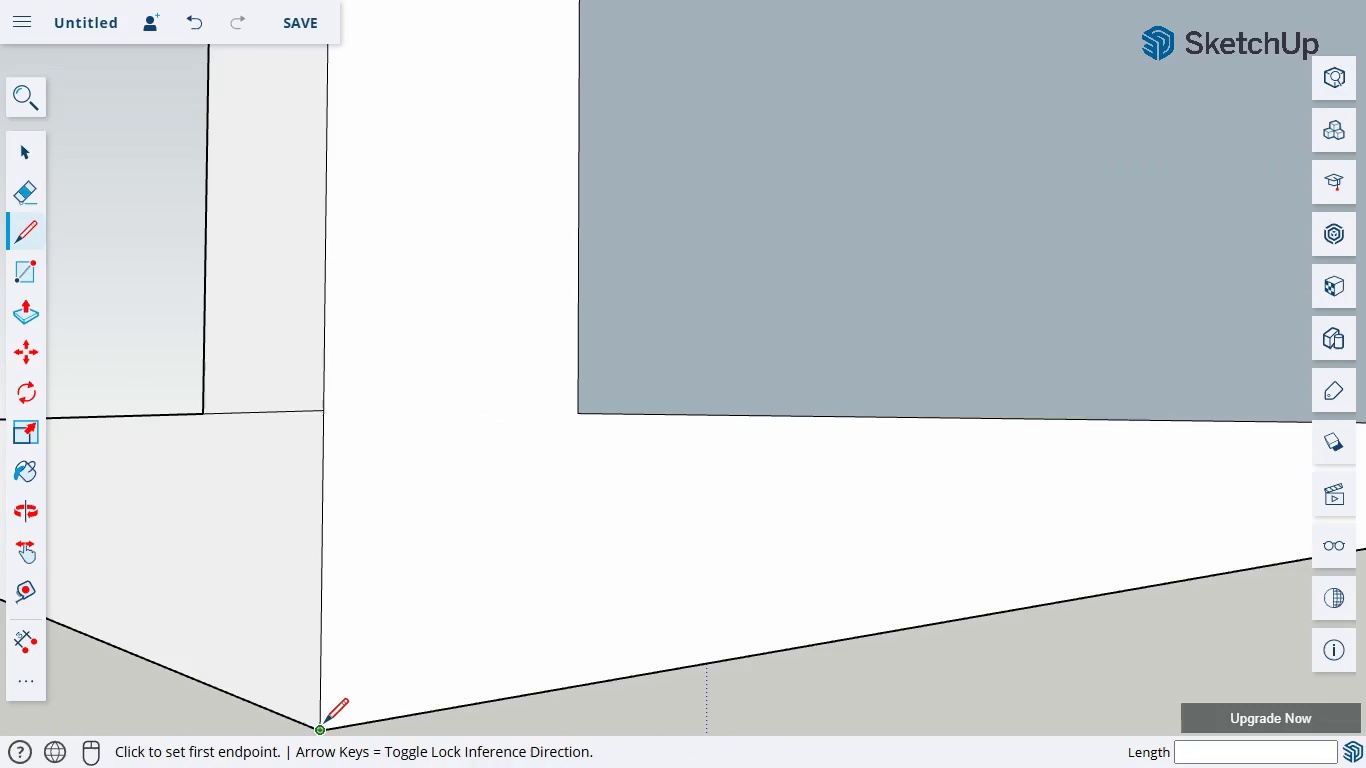 
left_click([318, 727])
 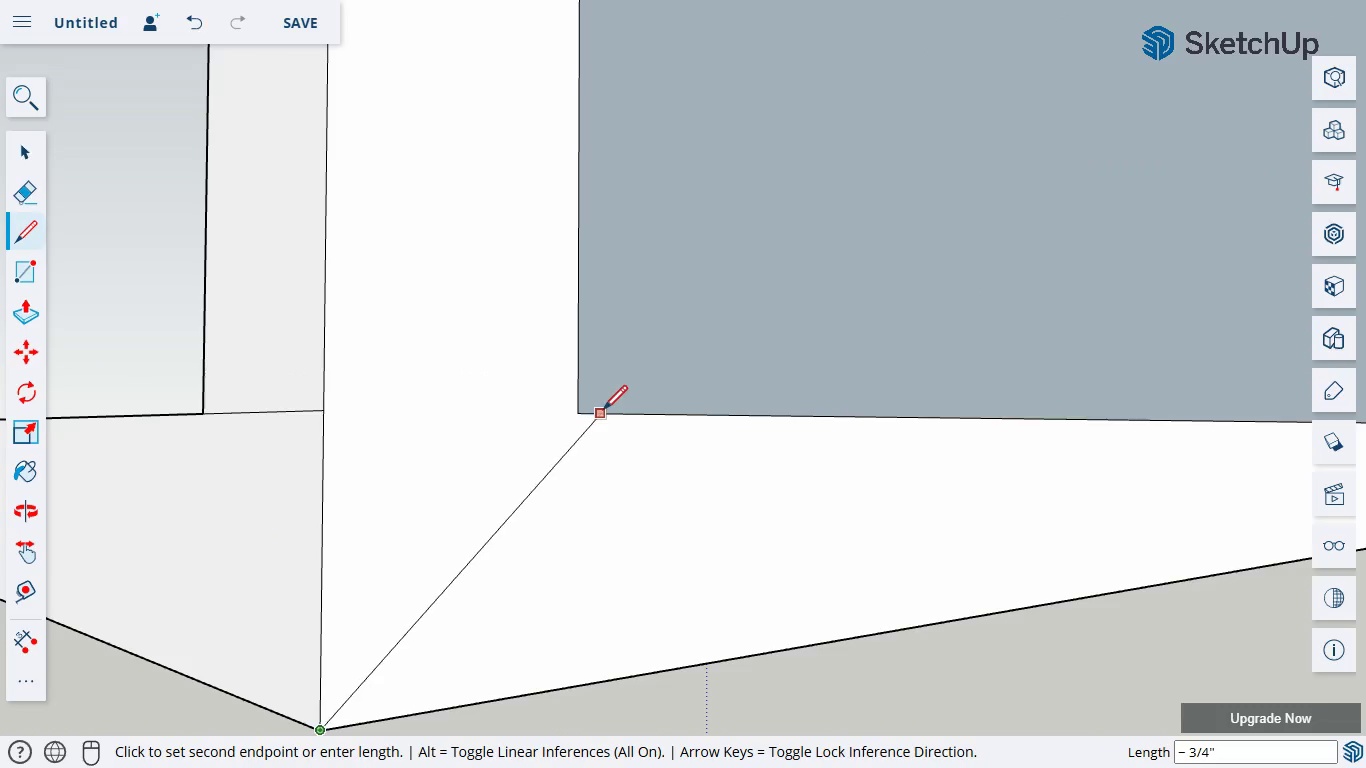 
left_click([580, 414])
 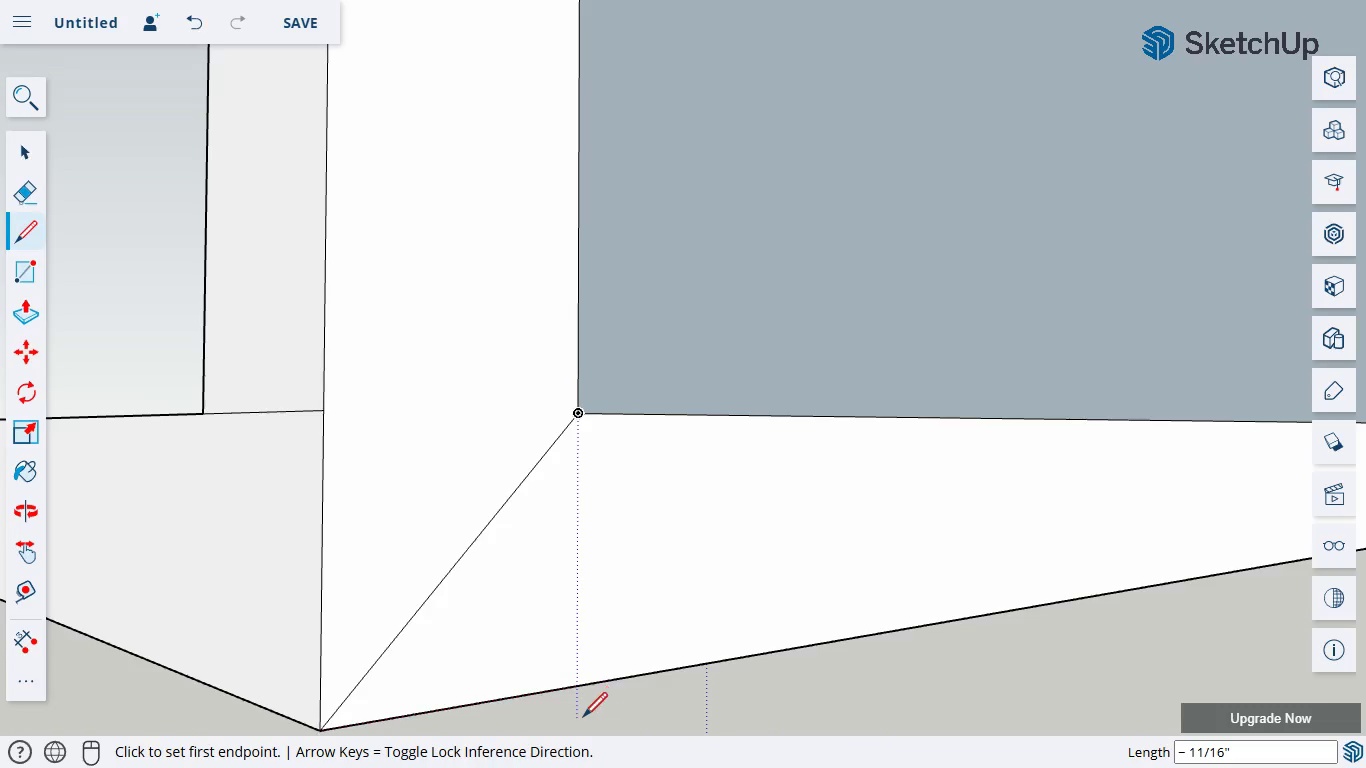 
scroll: coordinate [567, 641], scroll_direction: down, amount: 18.0
 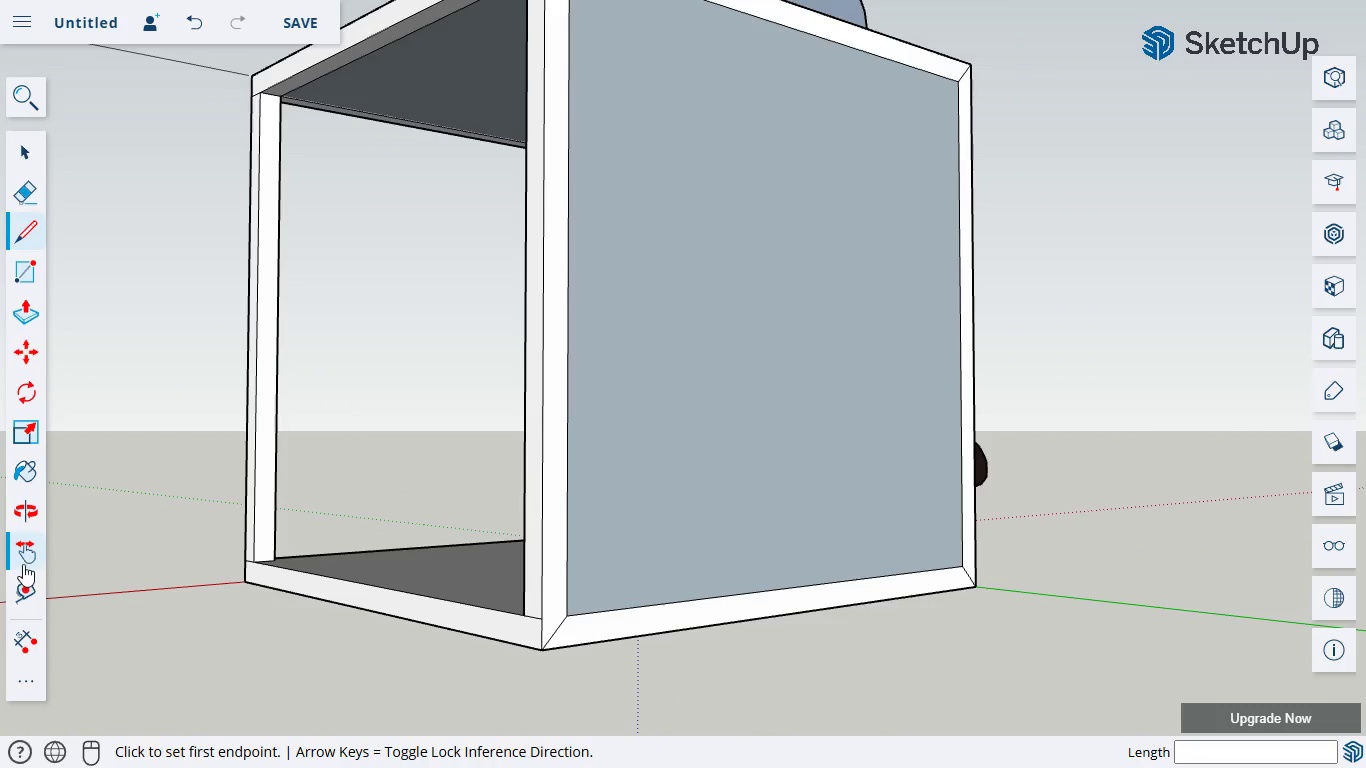 
left_click([24, 508])
 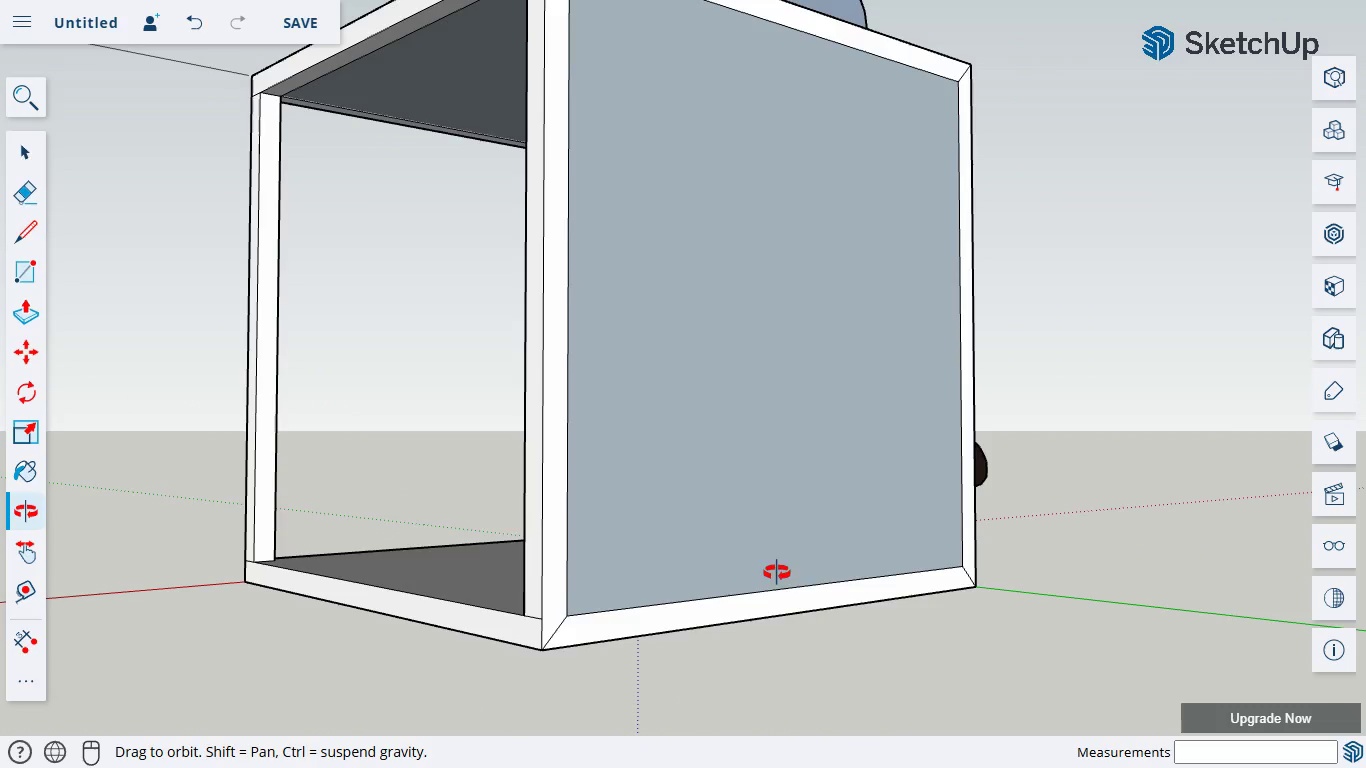 
left_click_drag(start_coordinate=[806, 572], to_coordinate=[460, 586])
 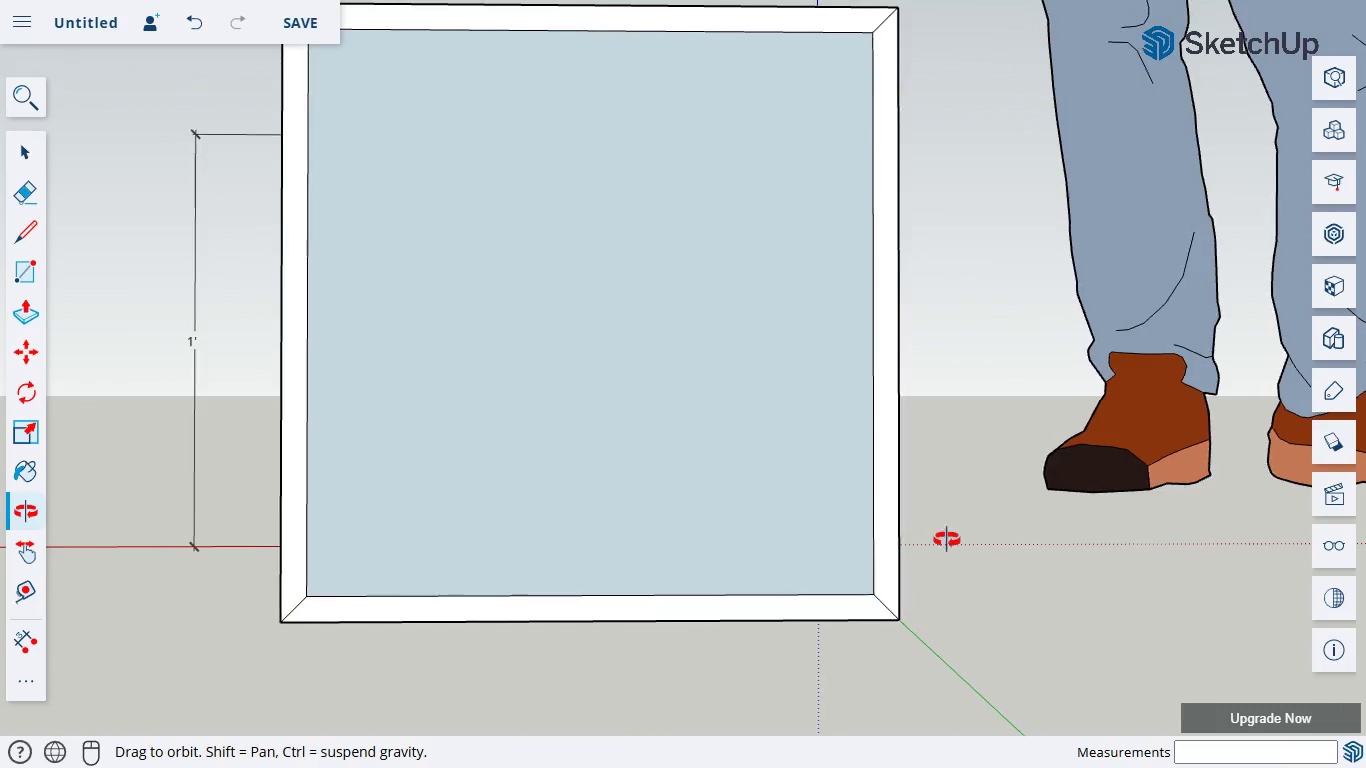 
left_click_drag(start_coordinate=[961, 529], to_coordinate=[495, 614])
 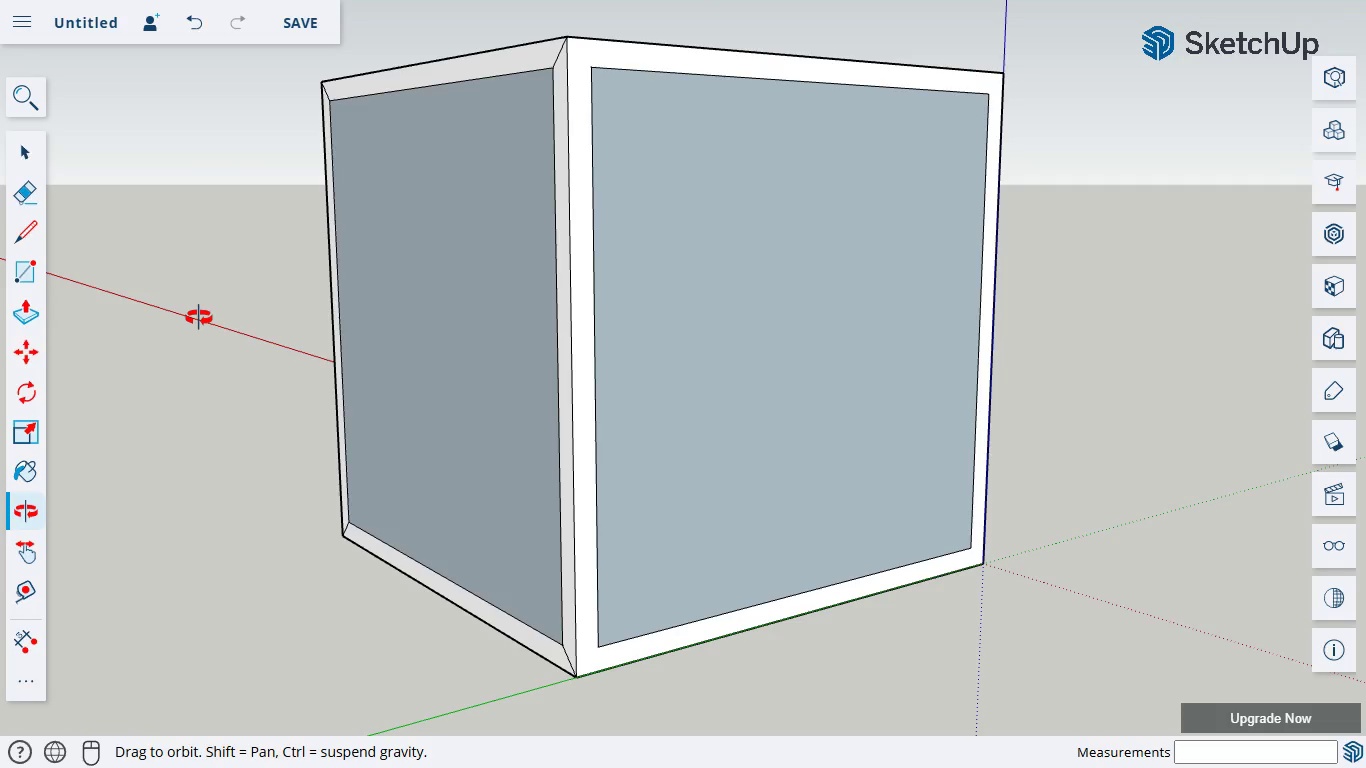 
left_click([20, 232])
 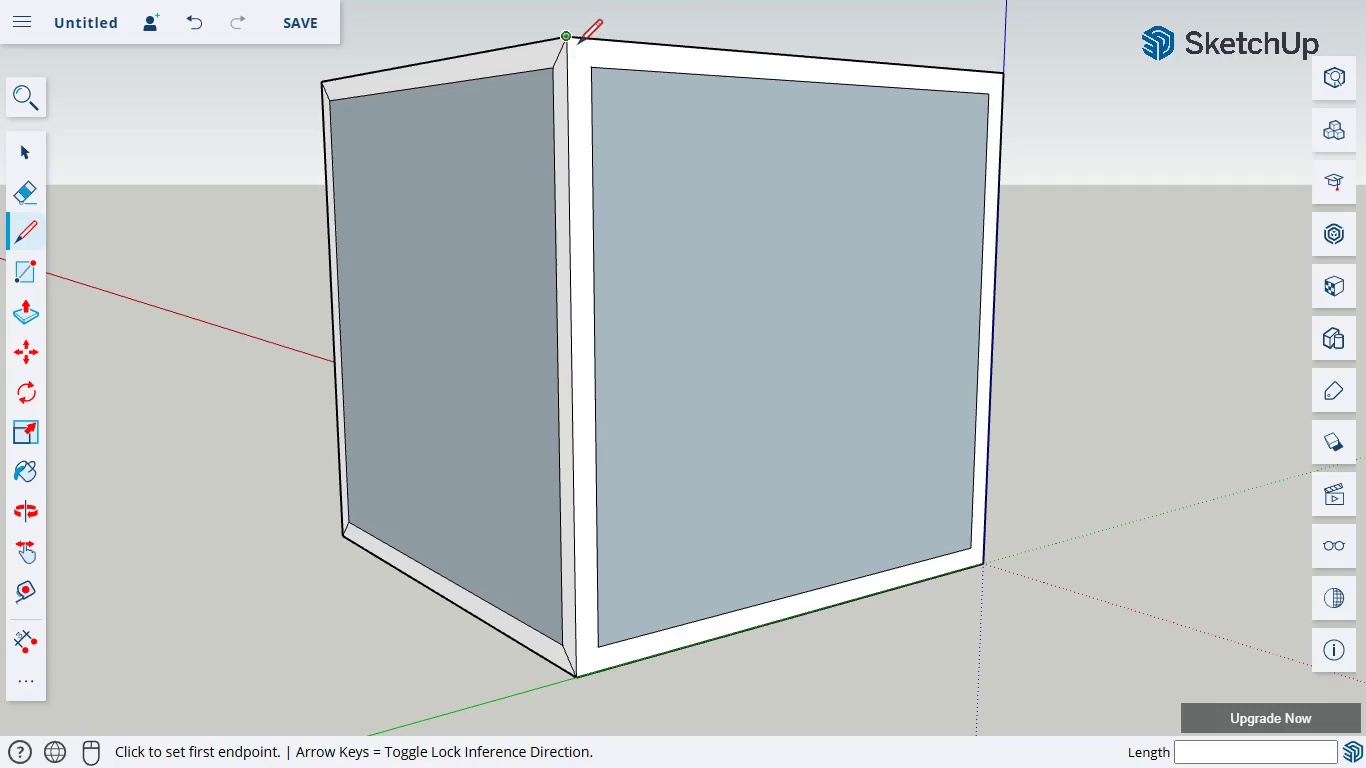 
left_click([572, 42])
 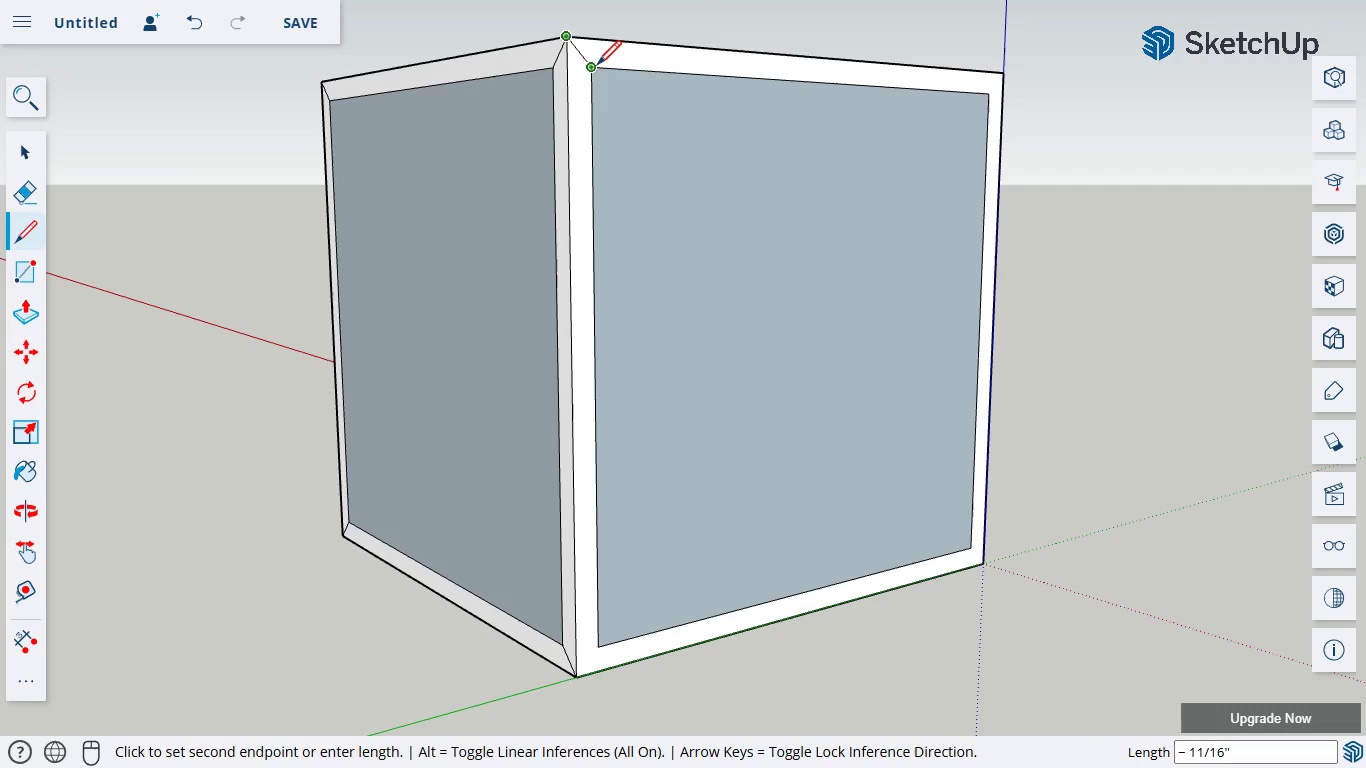 
left_click([595, 67])
 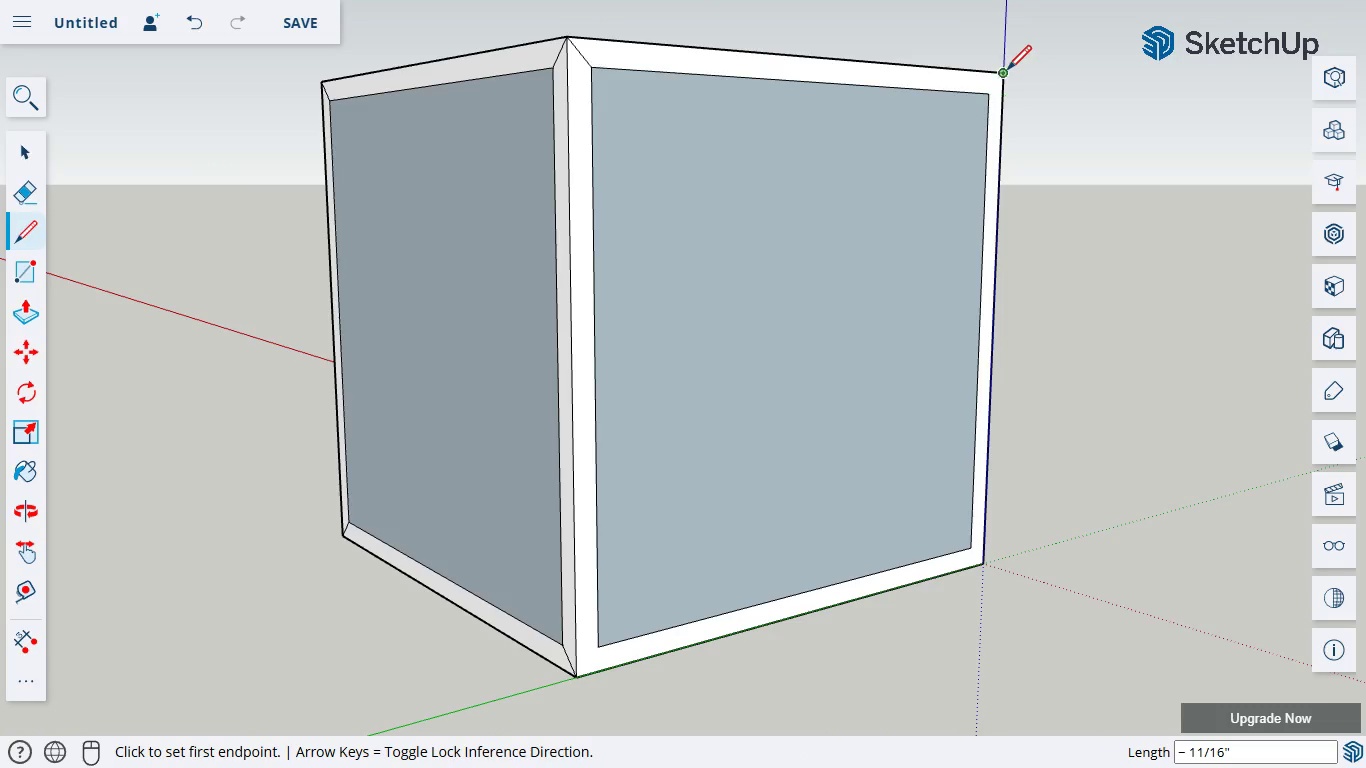 
left_click([1003, 74])
 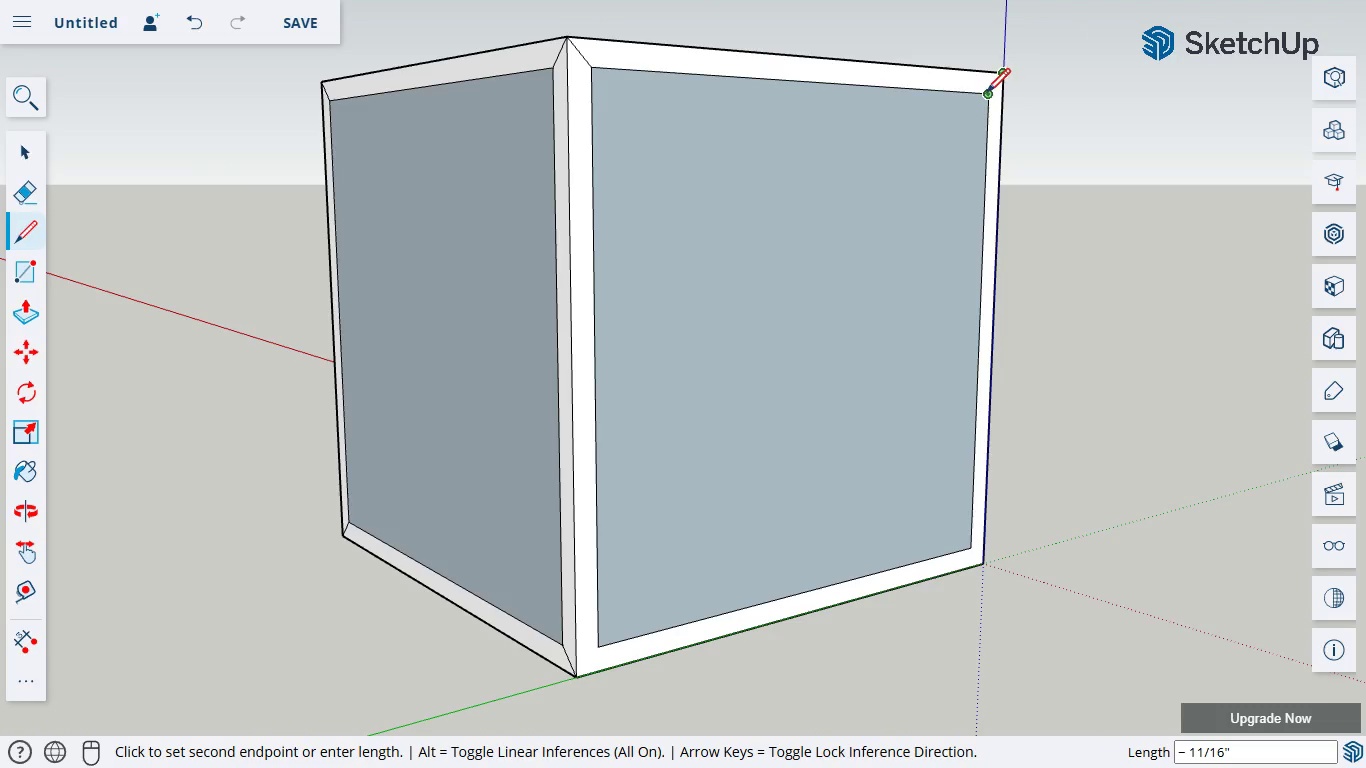 
left_click([984, 94])
 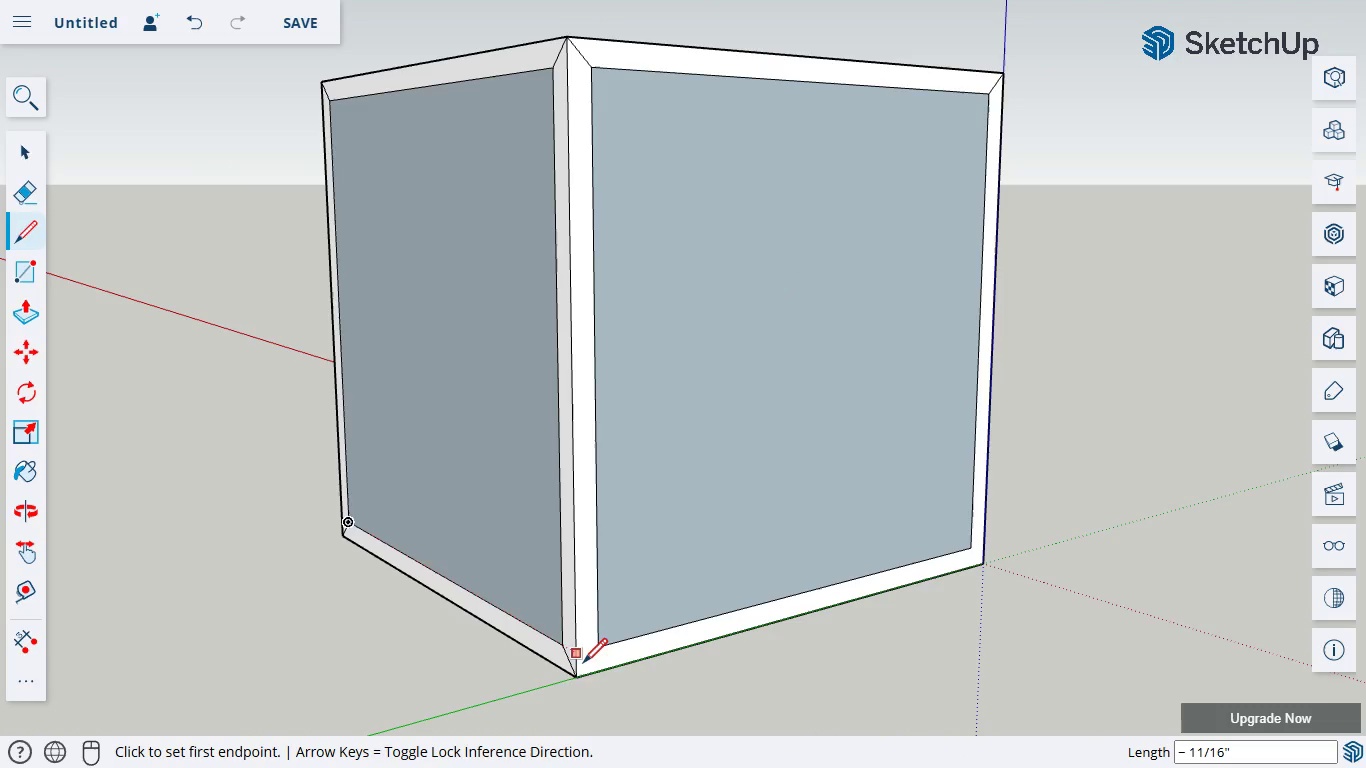 
left_click([575, 675])
 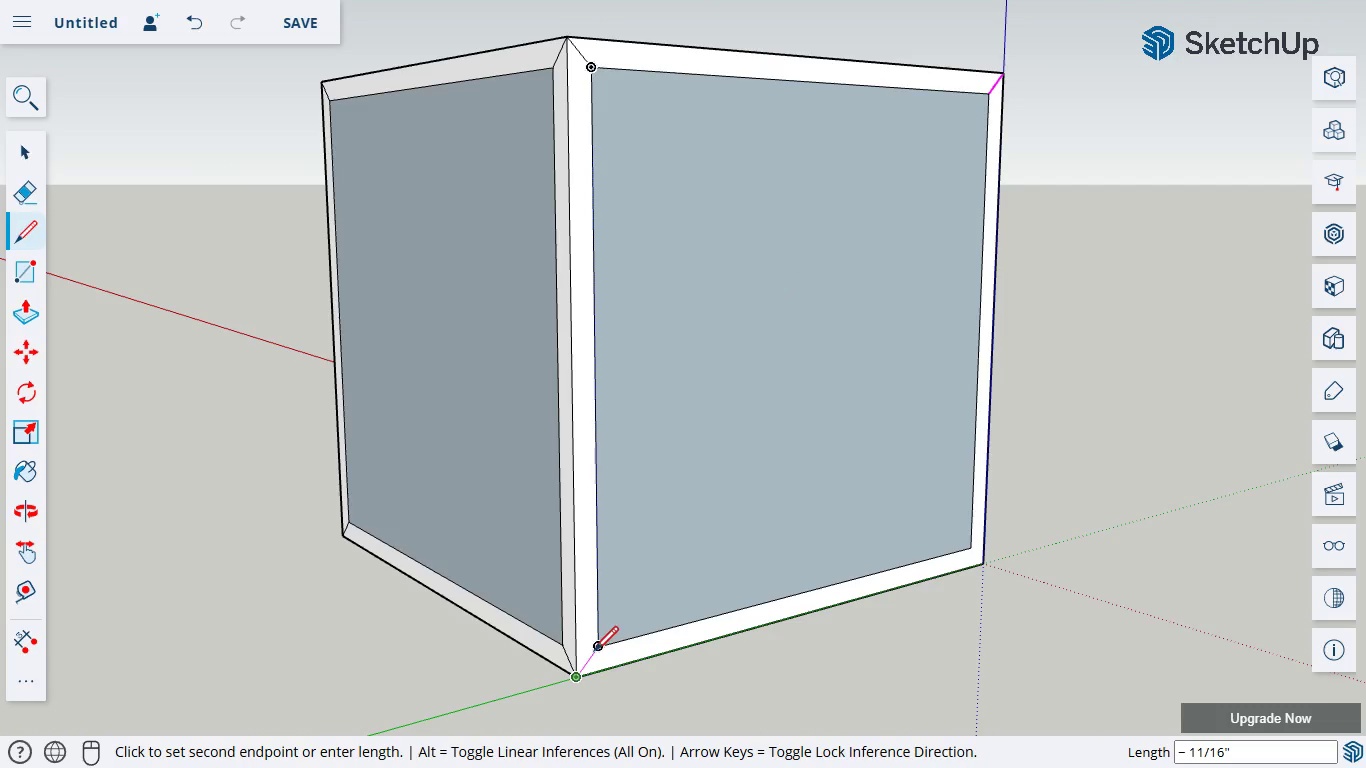 
left_click([593, 651])
 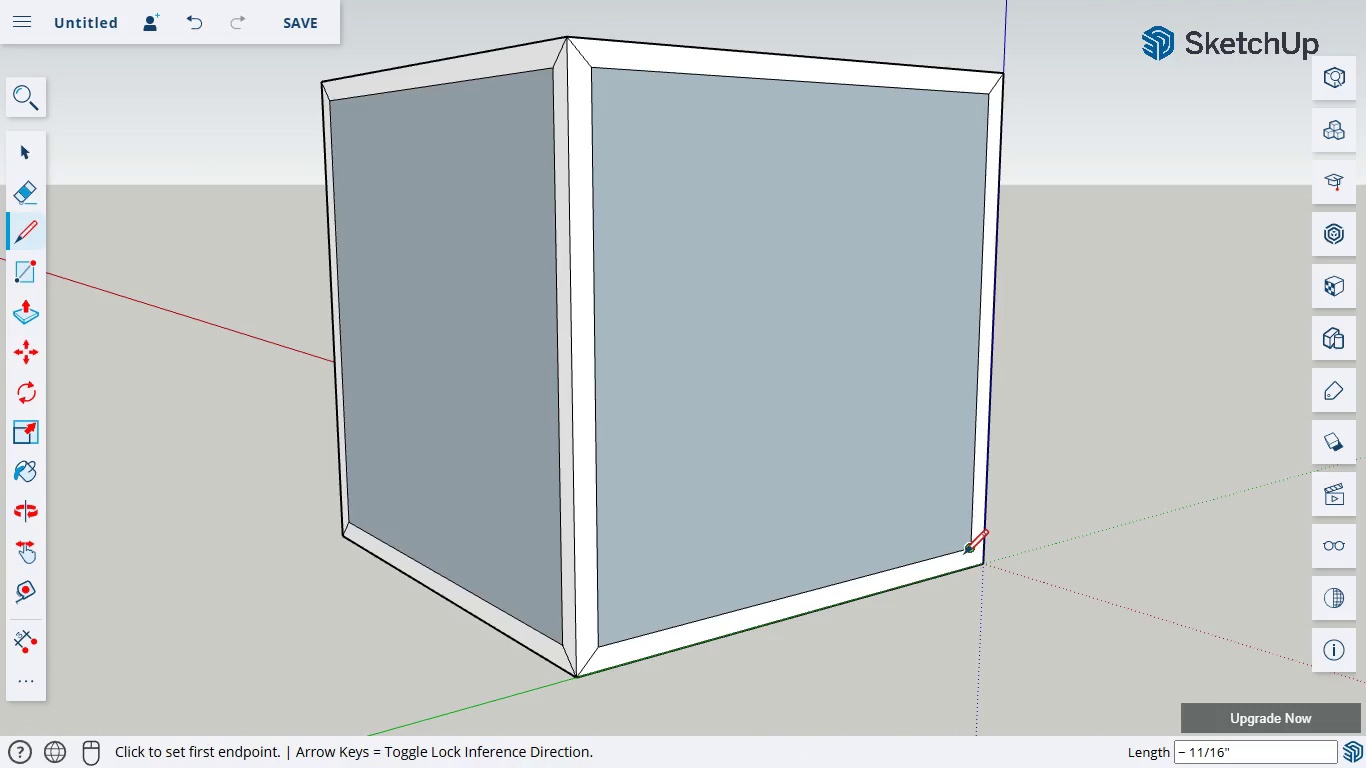 
left_click([968, 553])
 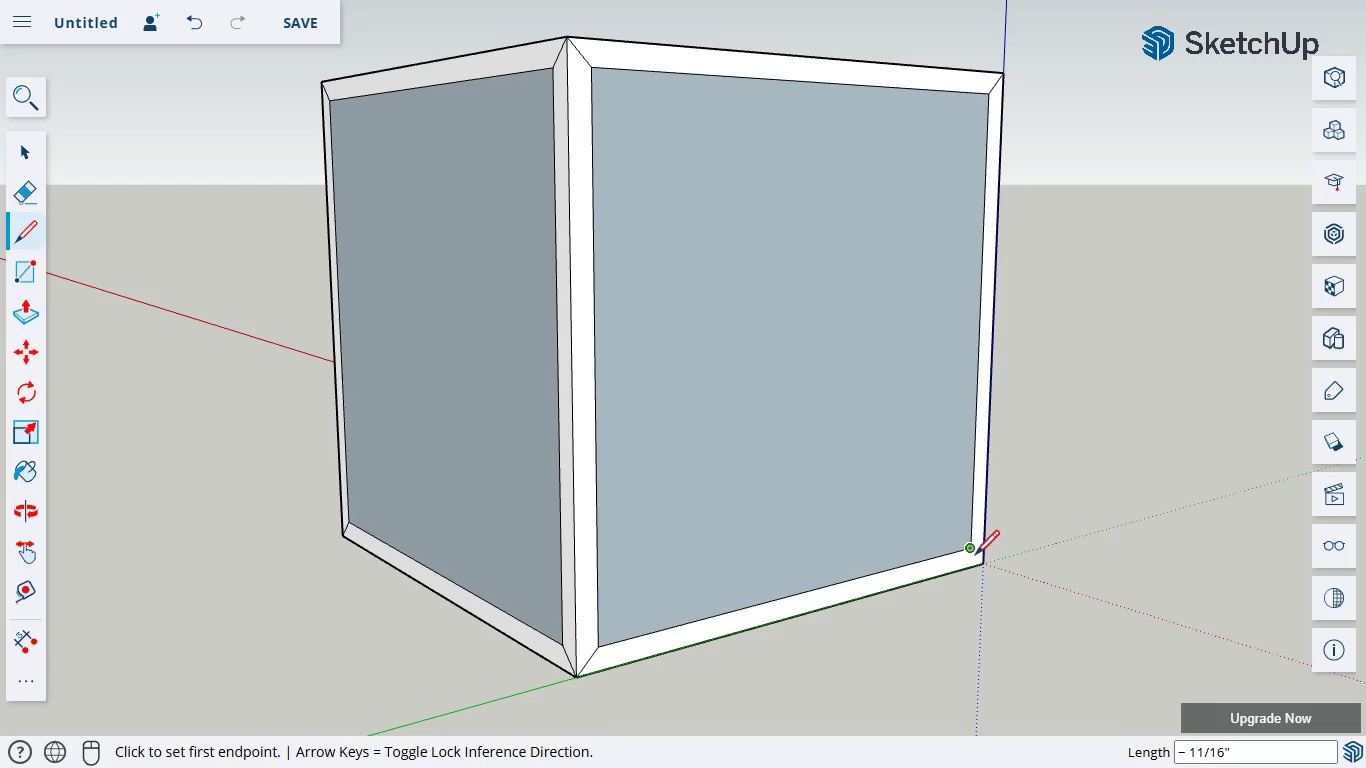 
left_click([983, 564])
 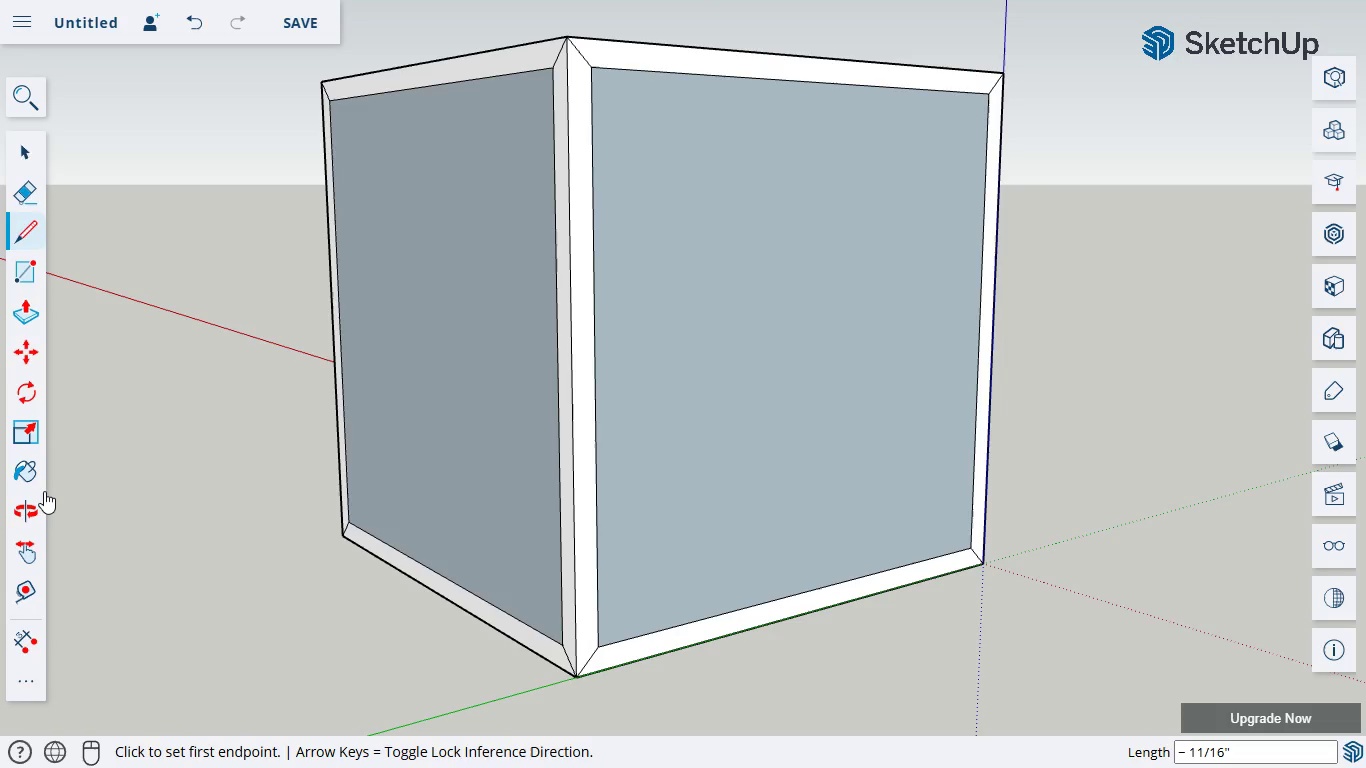 
left_click([39, 505])
 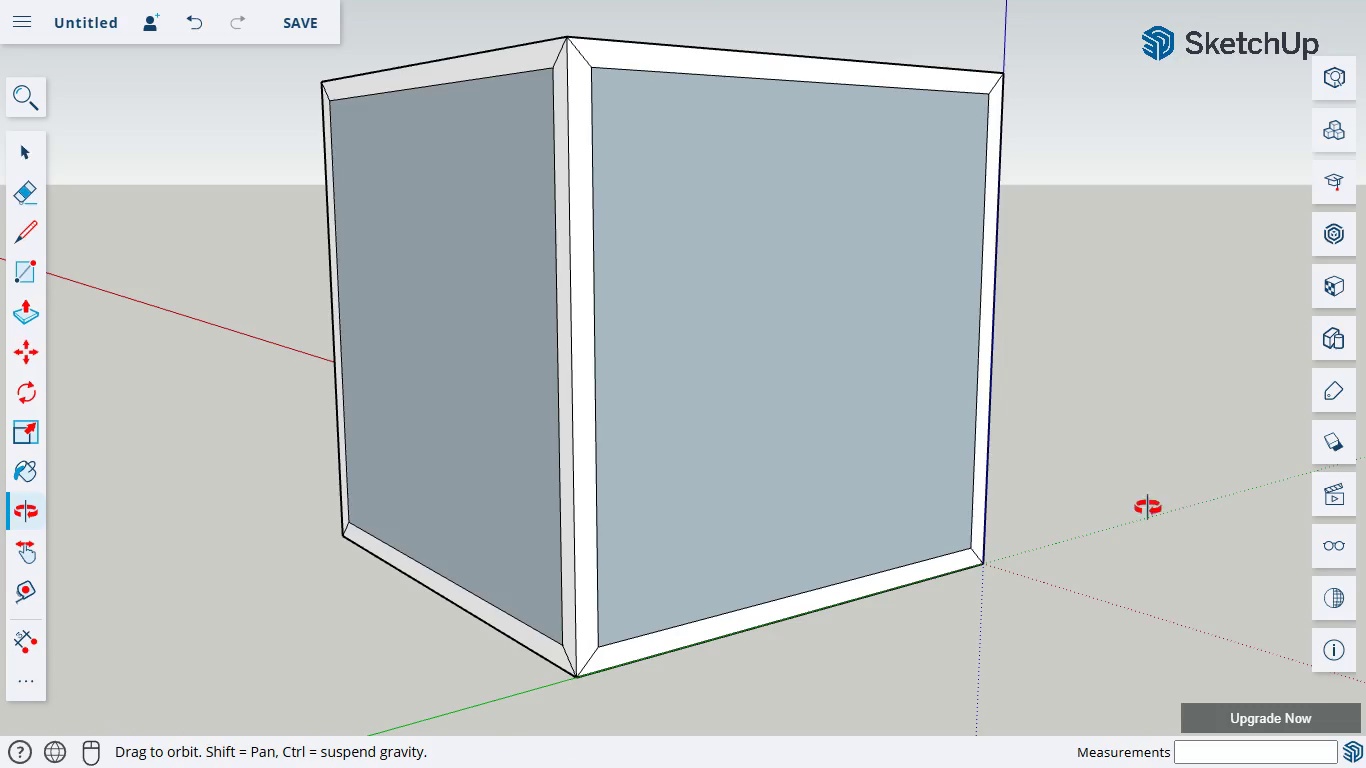 
left_click_drag(start_coordinate=[1109, 504], to_coordinate=[548, 538])
 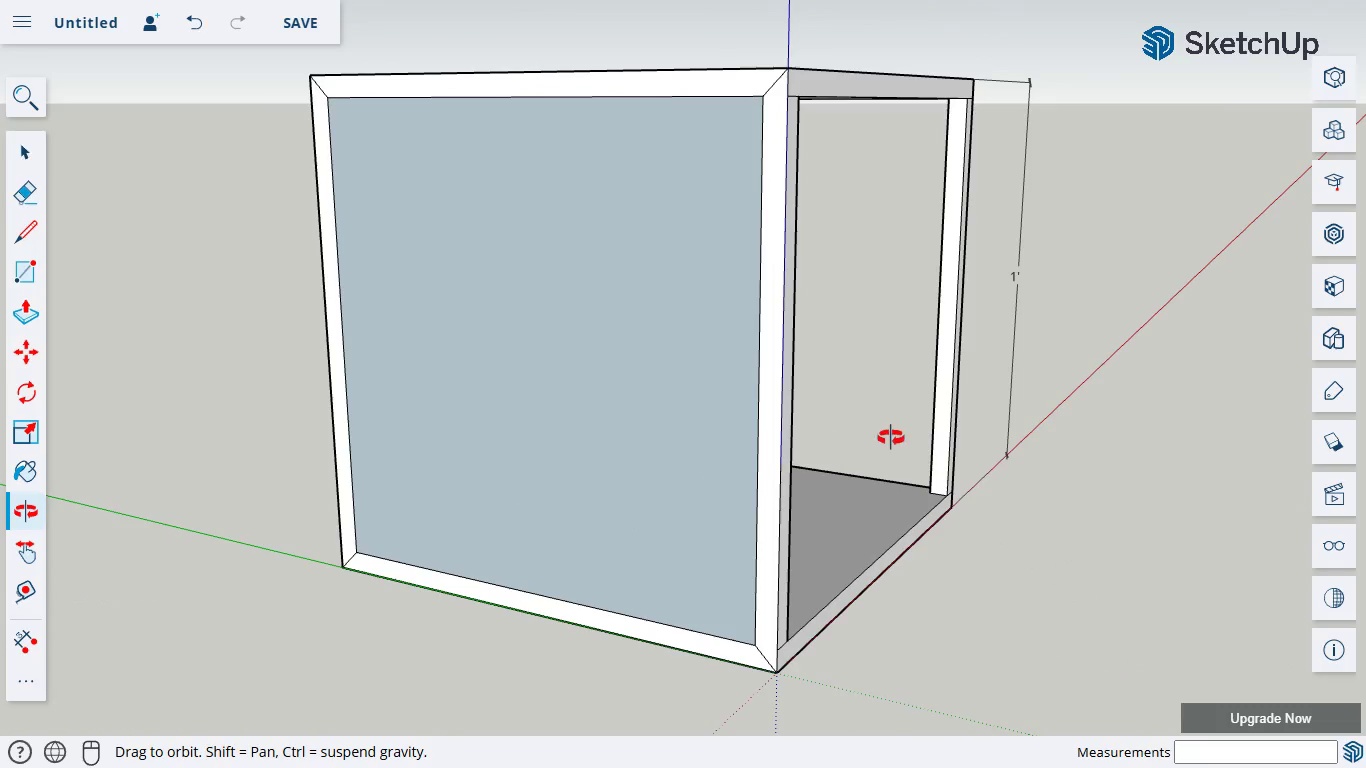 
left_click_drag(start_coordinate=[891, 436], to_coordinate=[504, 458])
 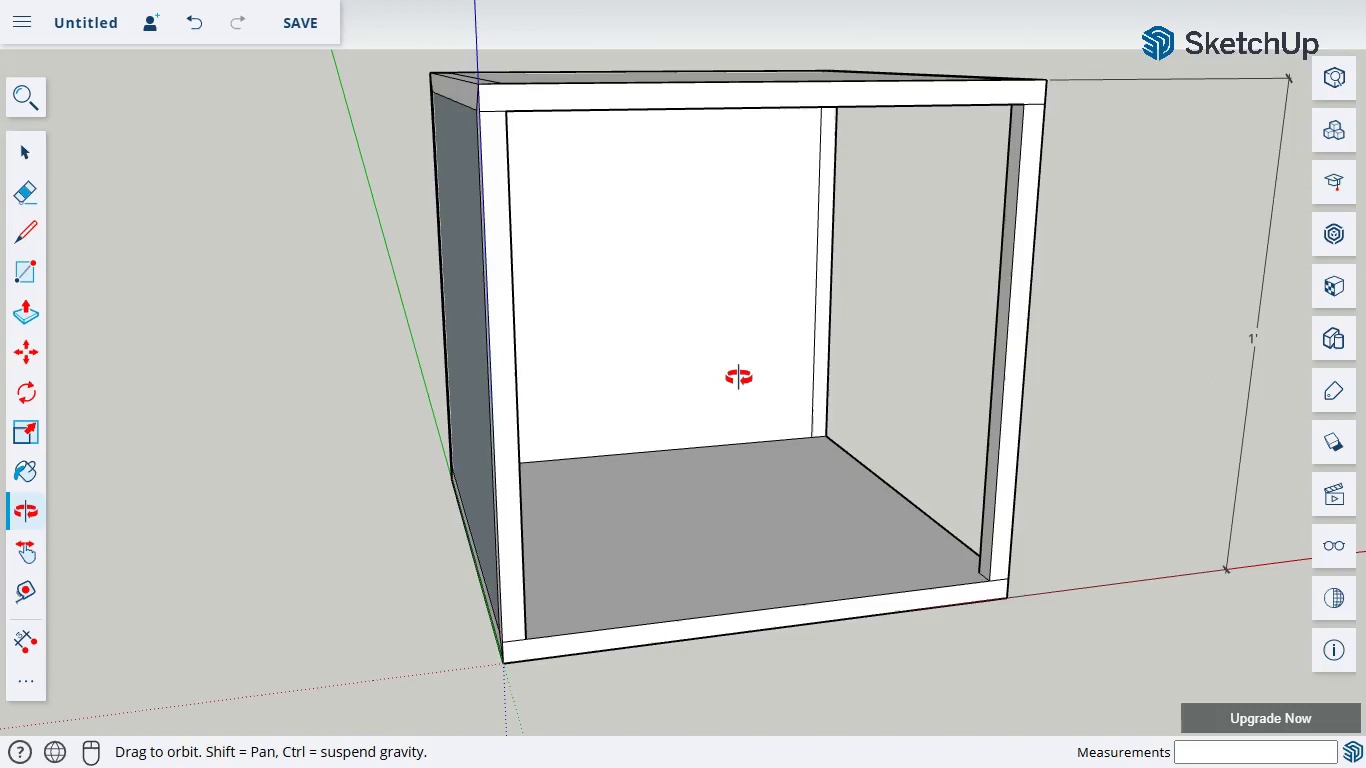 
left_click_drag(start_coordinate=[737, 377], to_coordinate=[356, 337])
 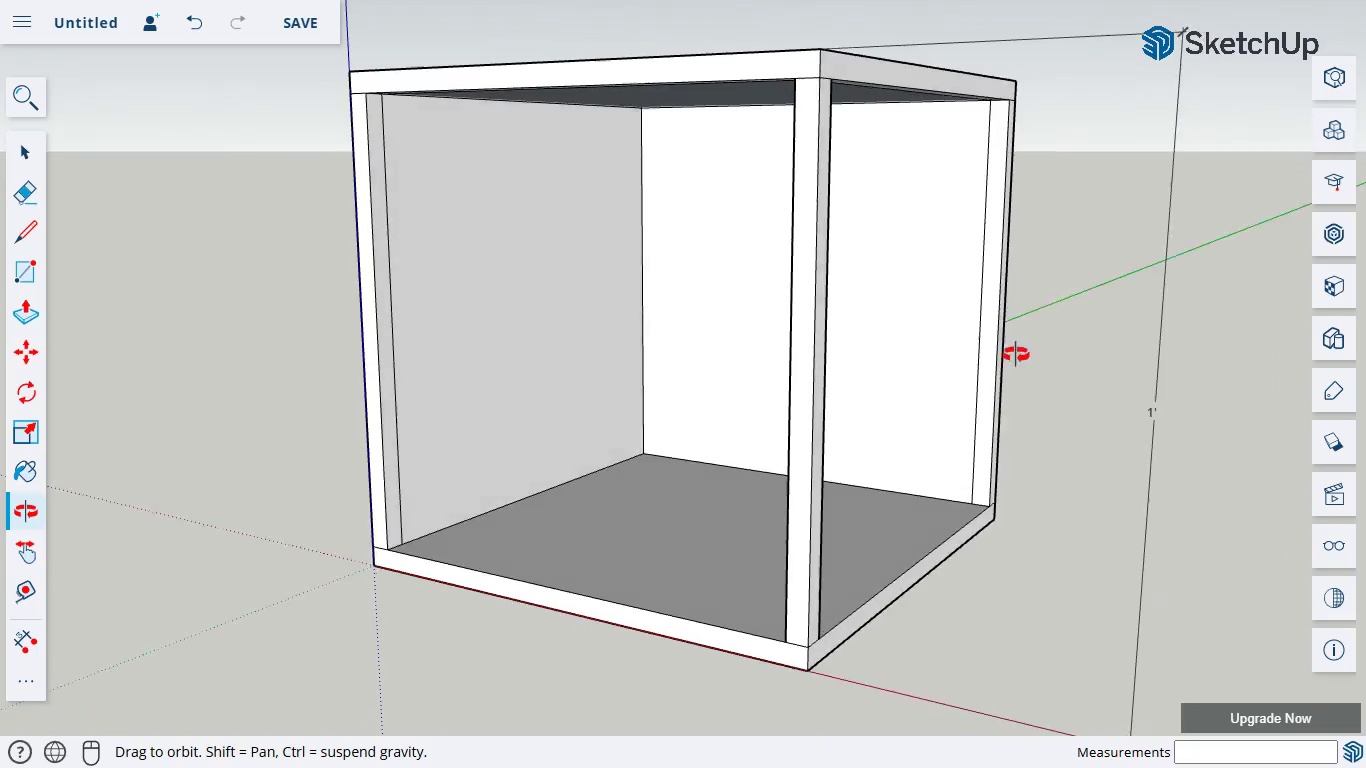 
left_click_drag(start_coordinate=[1066, 347], to_coordinate=[571, 455])
 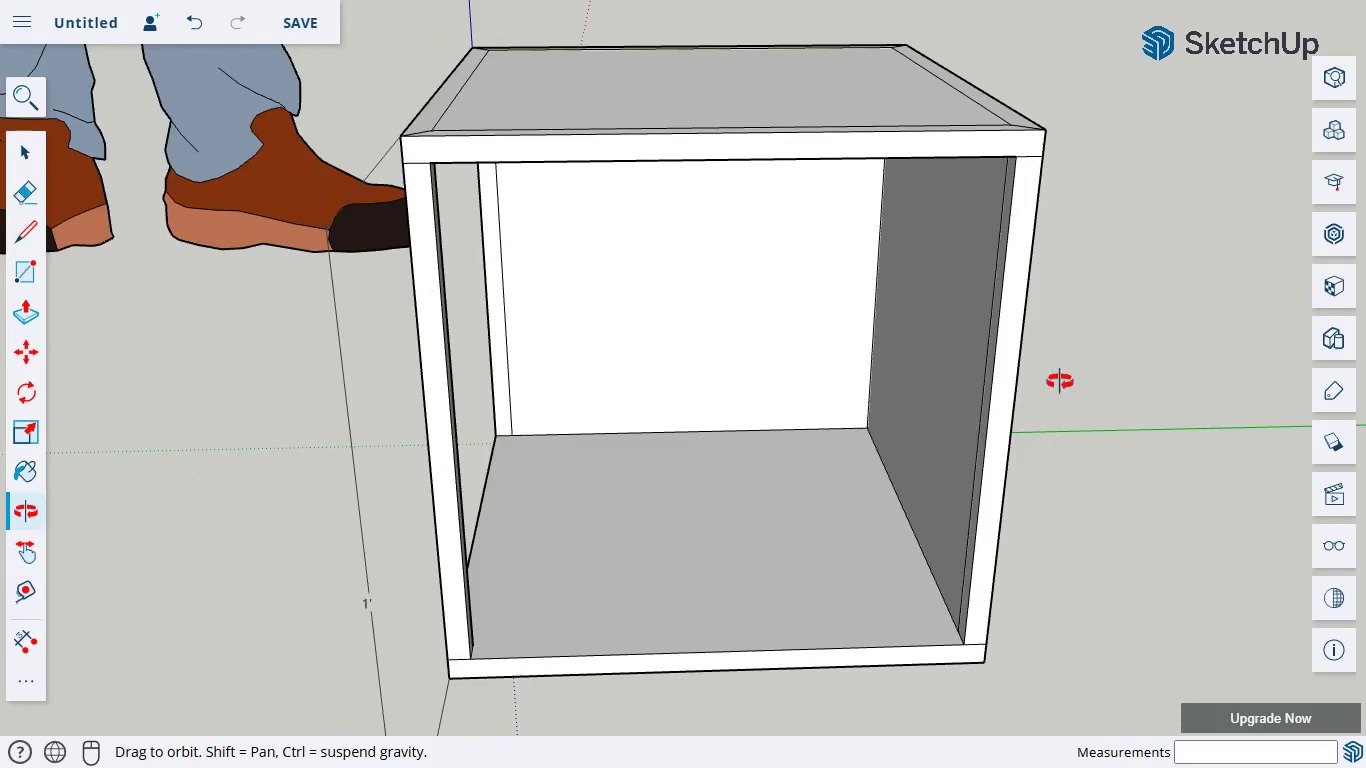 
left_click_drag(start_coordinate=[1059, 381], to_coordinate=[782, 441])
 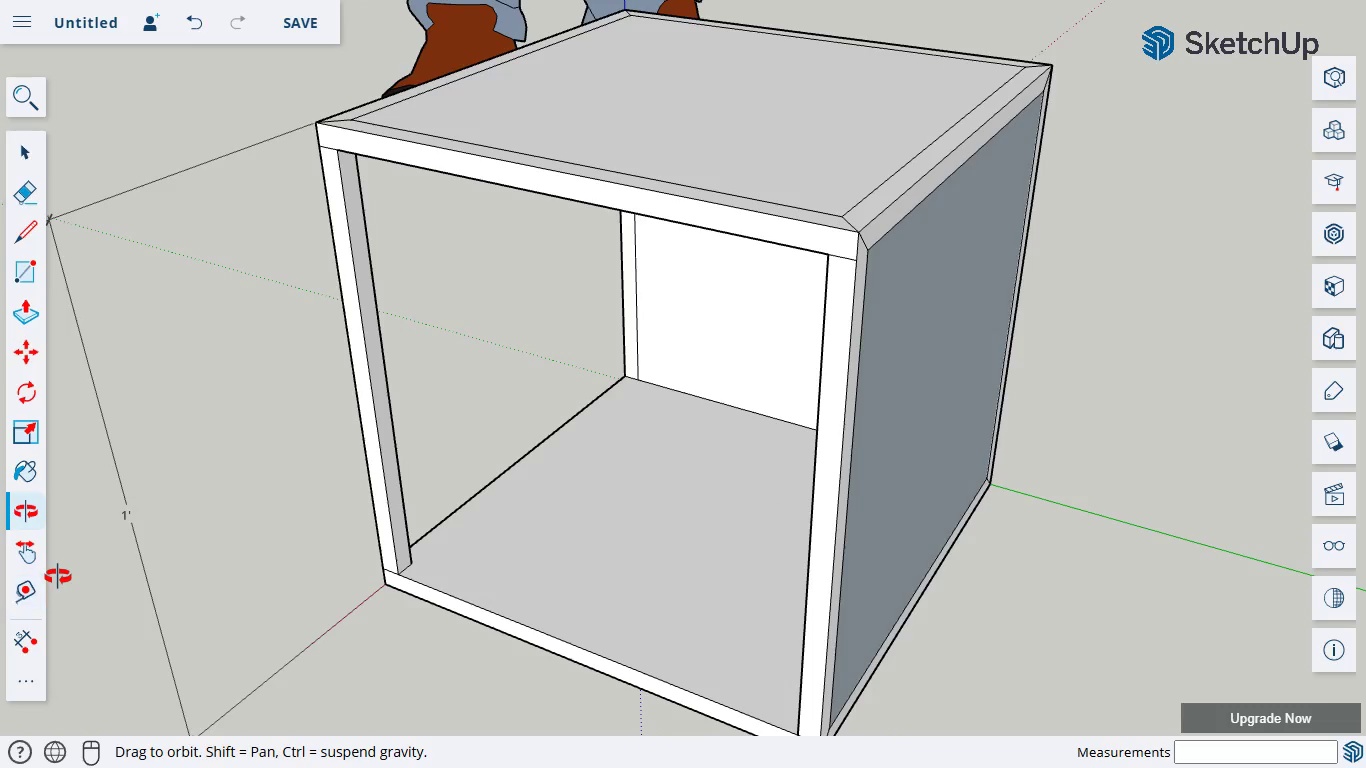 
left_click([29, 554])
 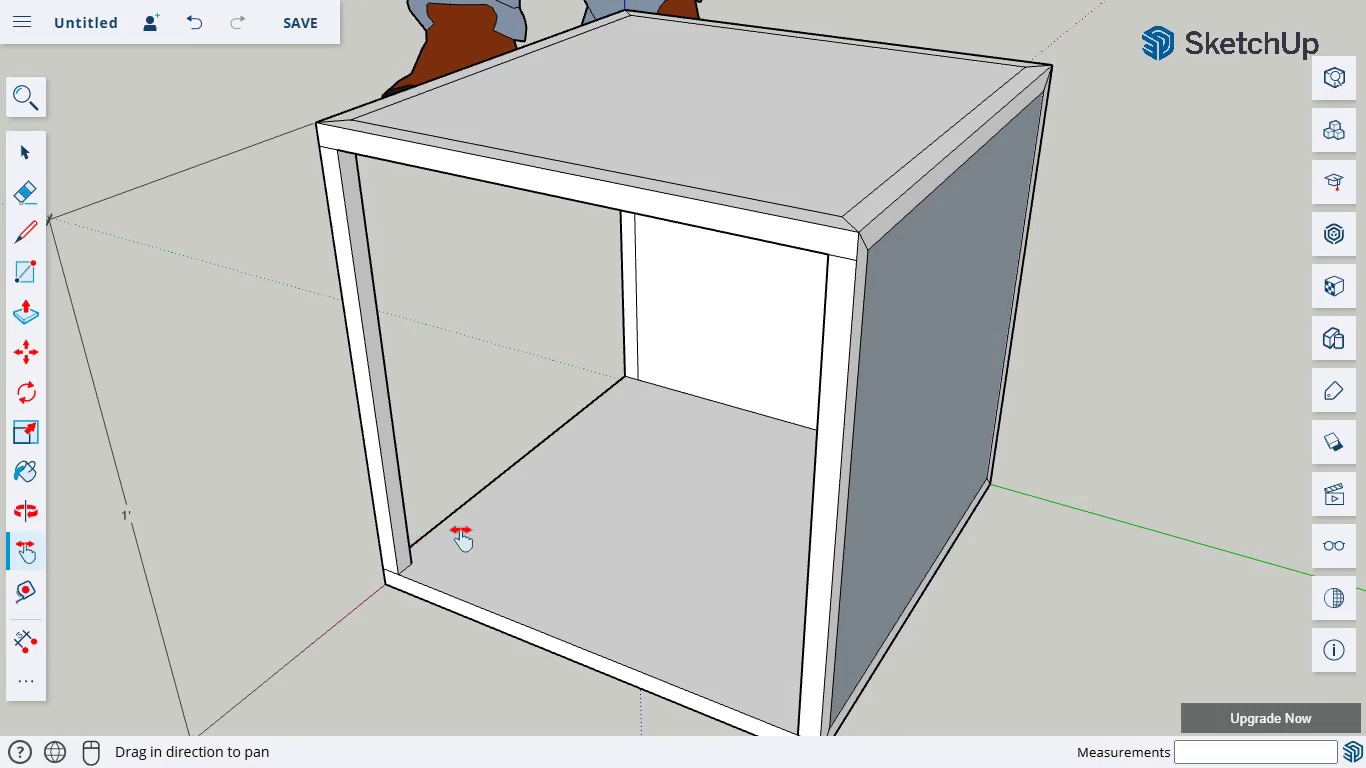 
left_click_drag(start_coordinate=[461, 527], to_coordinate=[412, 491])
 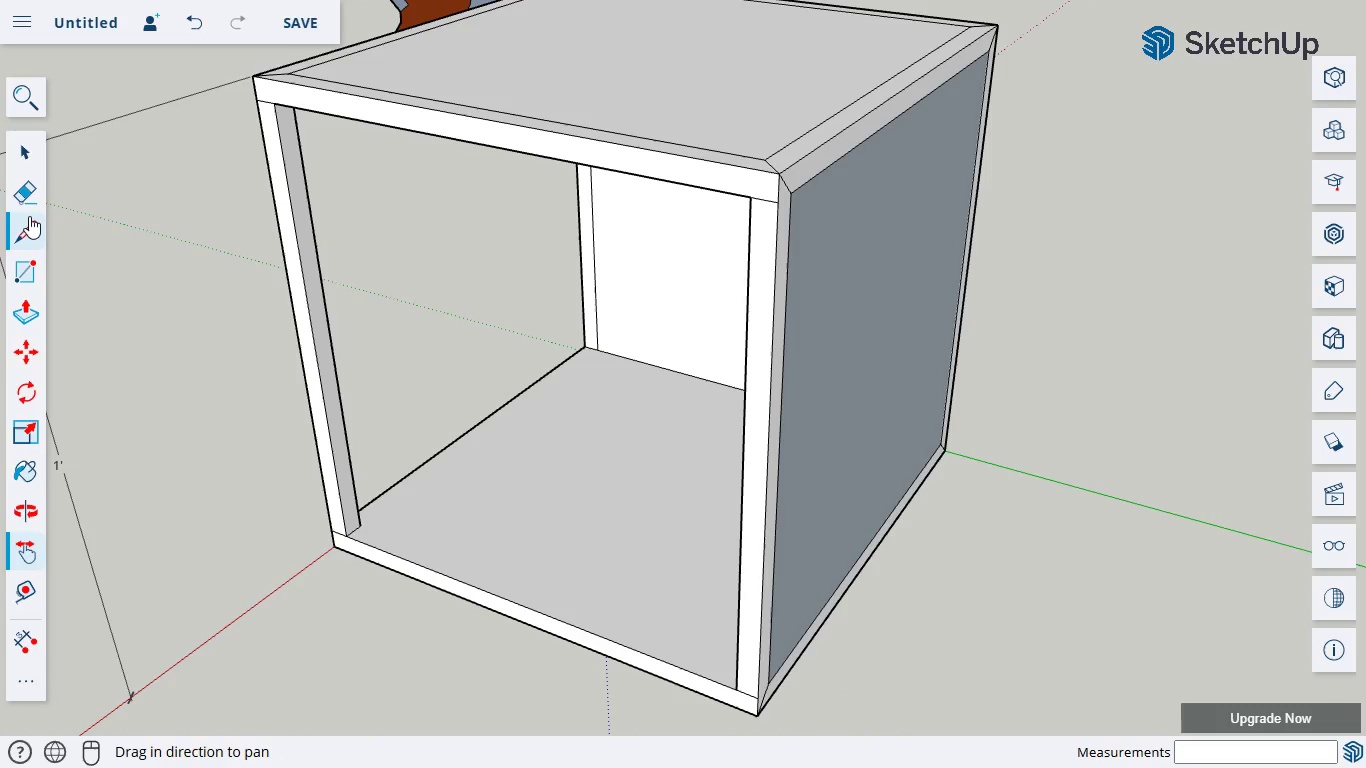 
left_click([23, 200])
 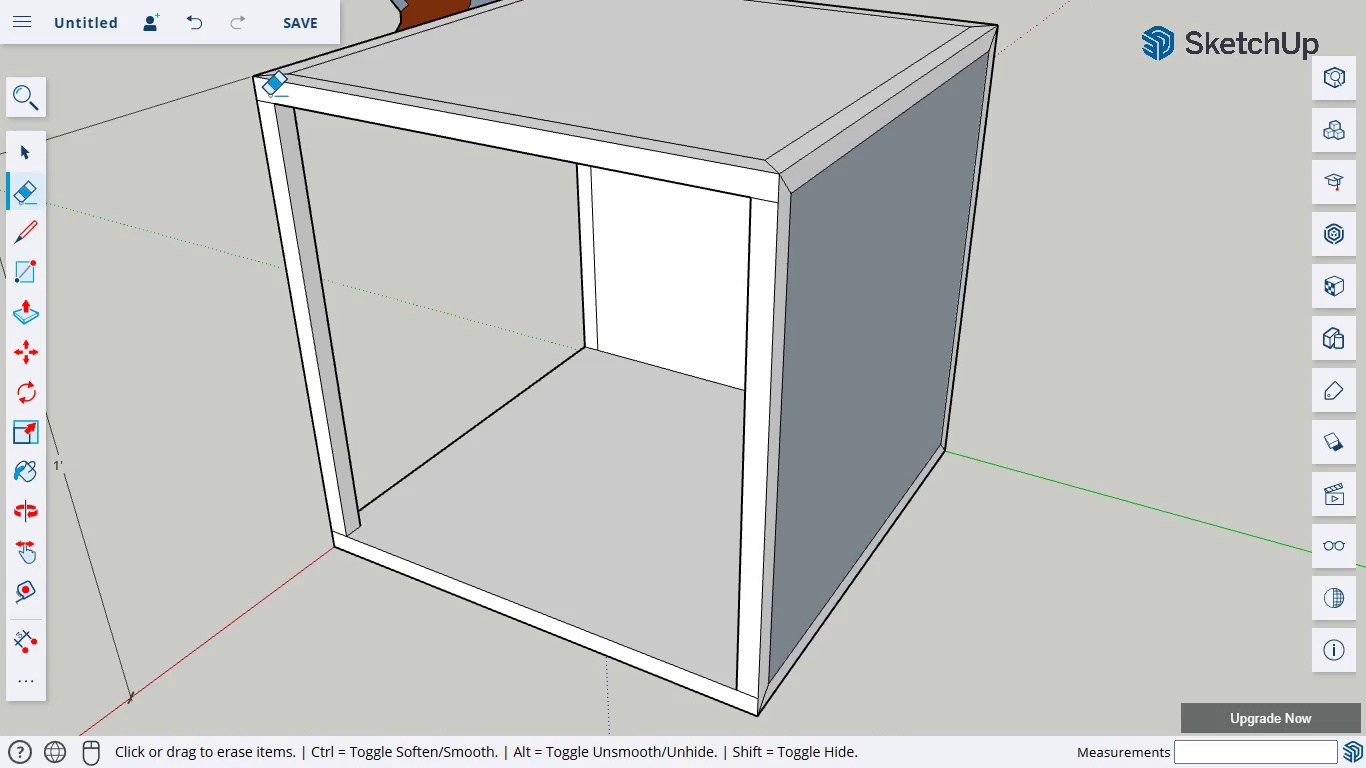 
left_click_drag(start_coordinate=[267, 97], to_coordinate=[267, 108])
 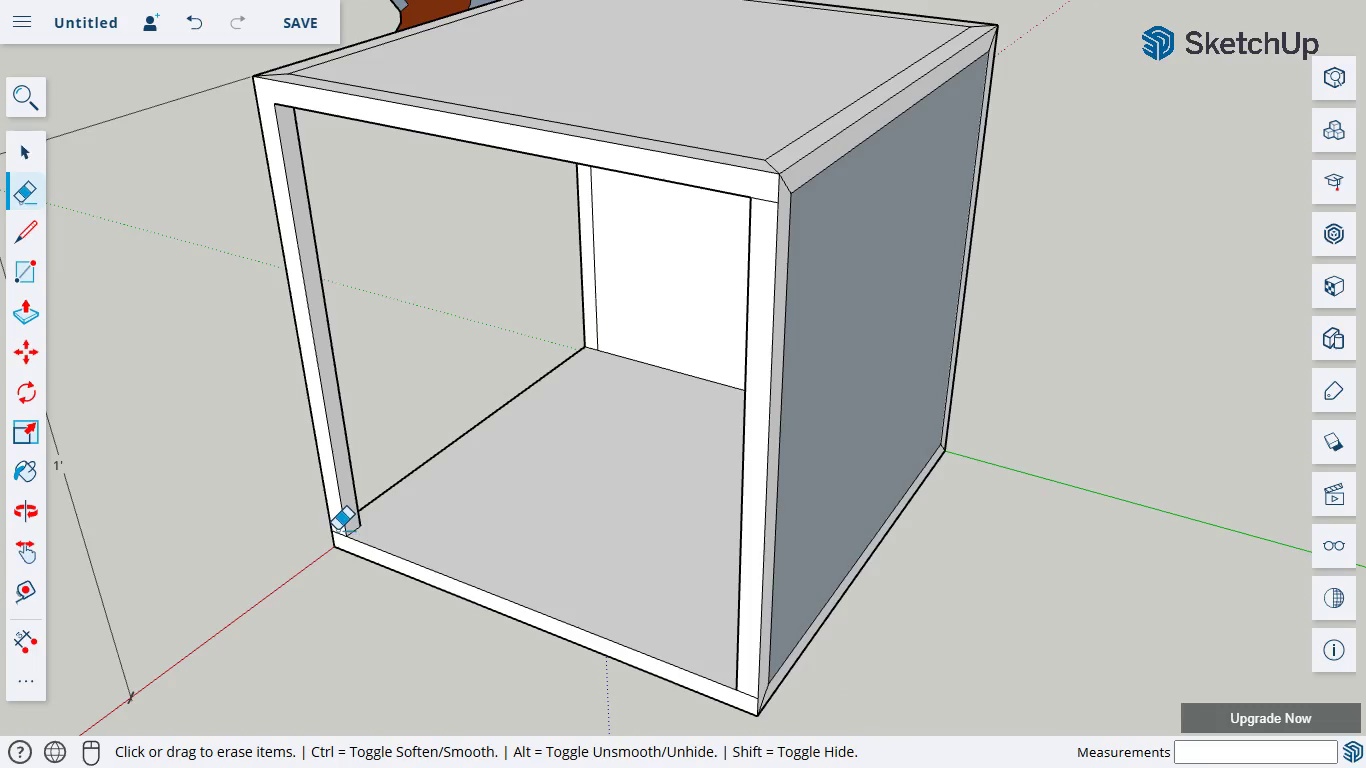 
left_click_drag(start_coordinate=[338, 529], to_coordinate=[339, 535])
 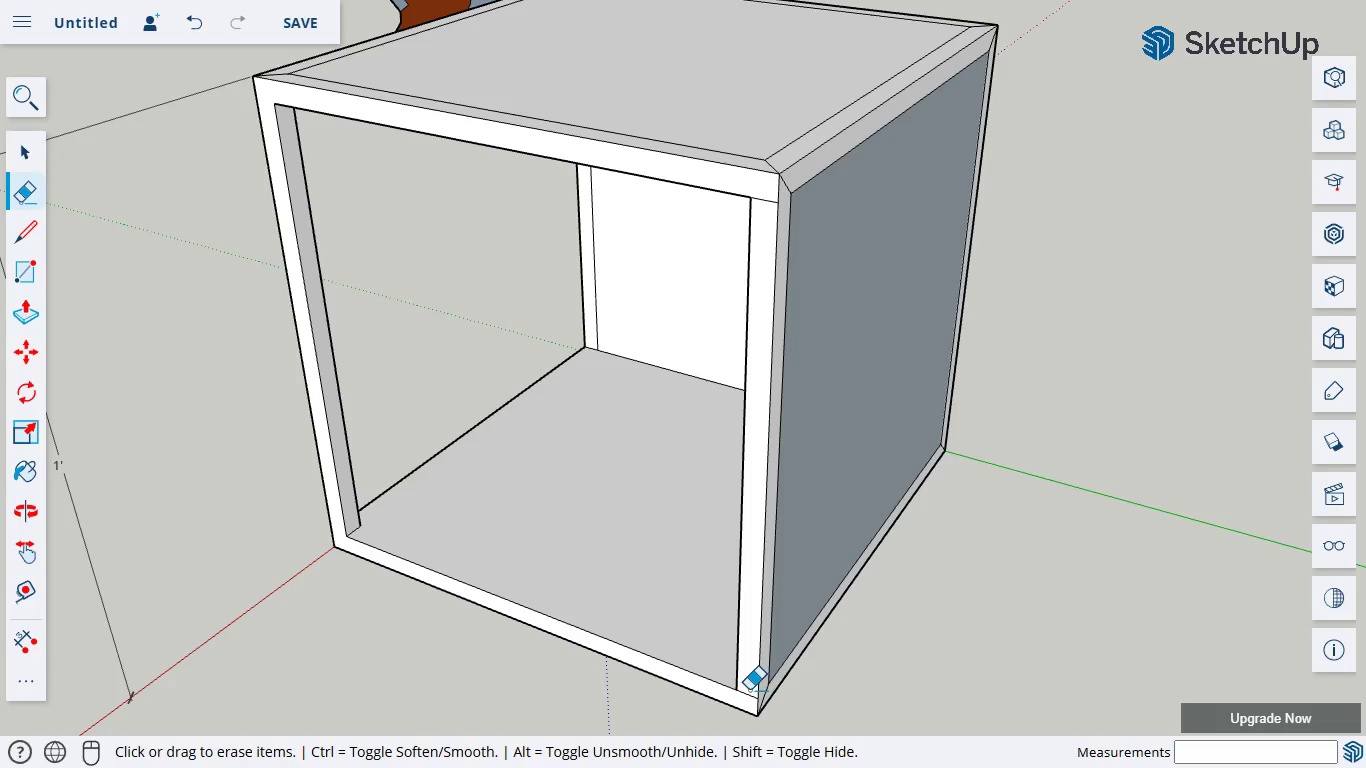 
left_click_drag(start_coordinate=[749, 688], to_coordinate=[747, 699])
 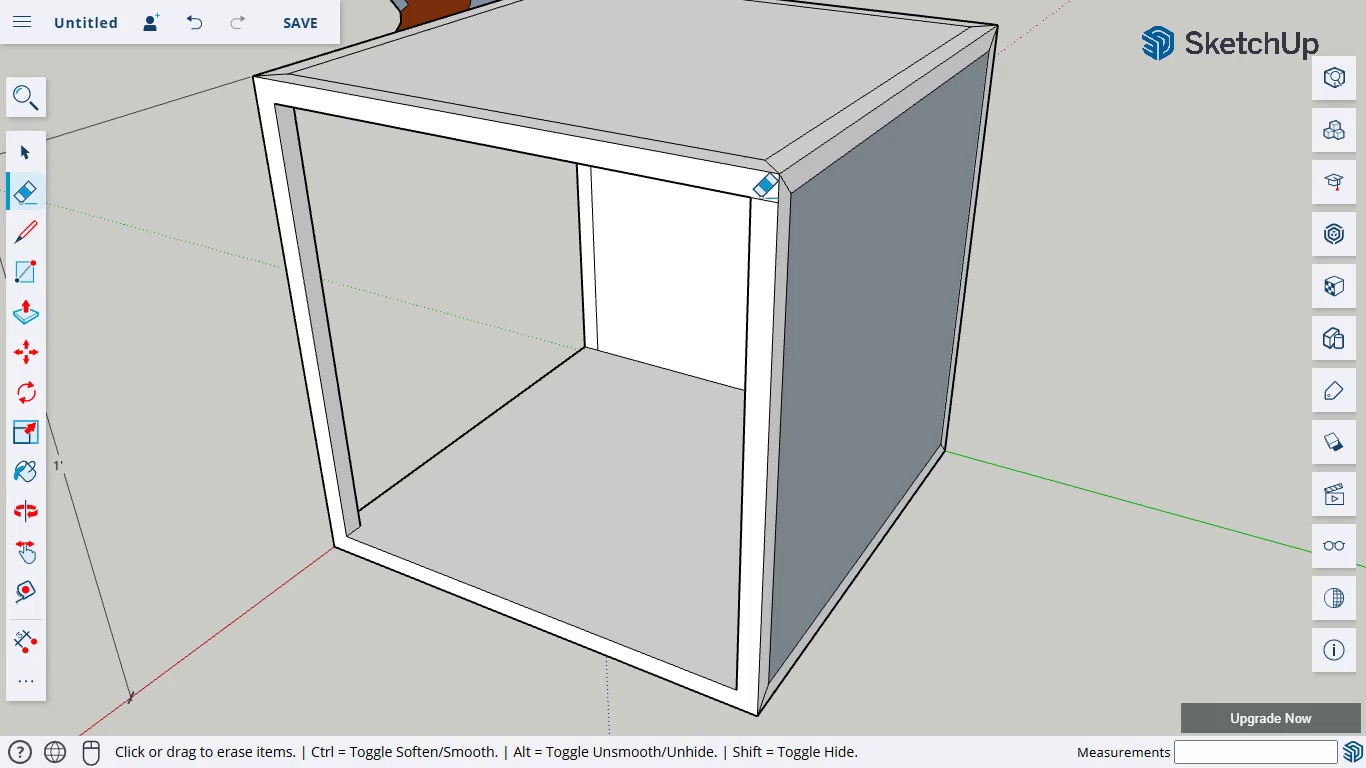 
left_click_drag(start_coordinate=[762, 194], to_coordinate=[760, 210])
 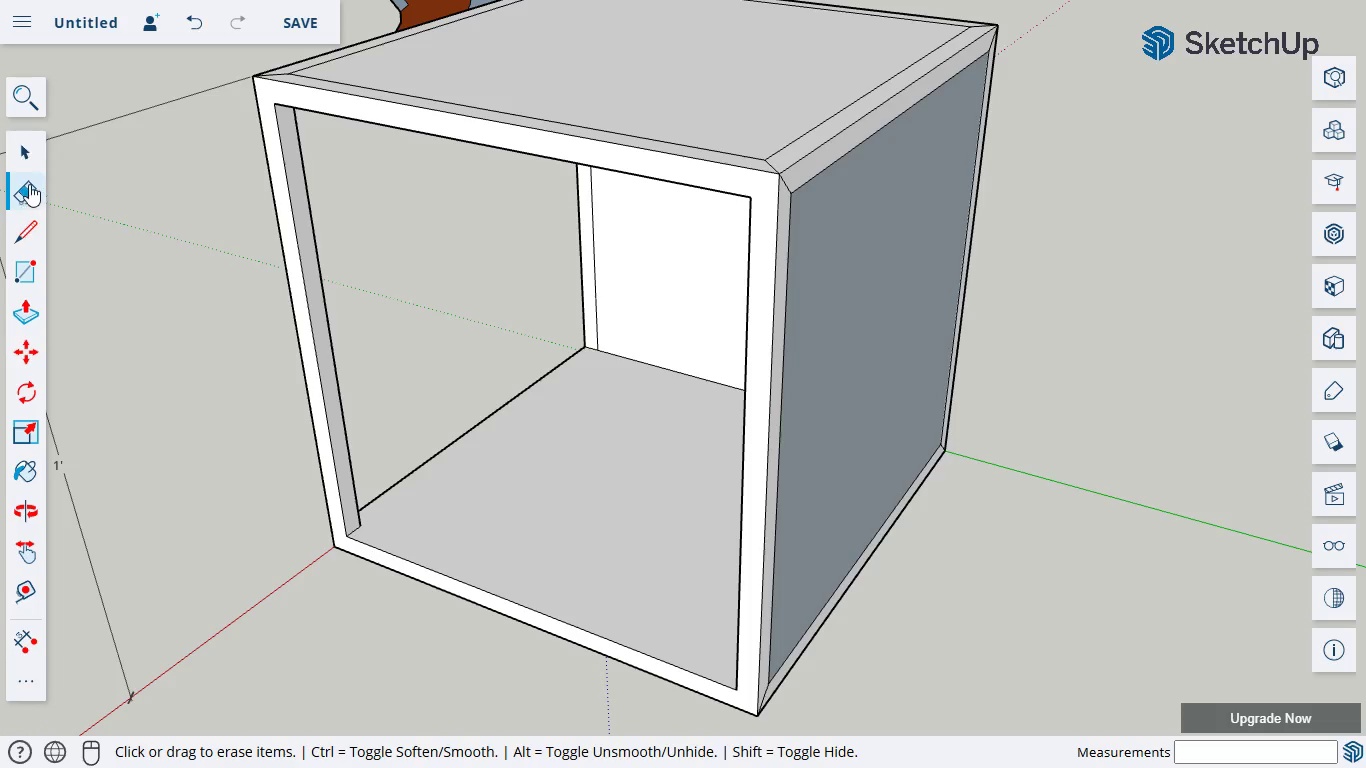 
left_click([29, 221])
 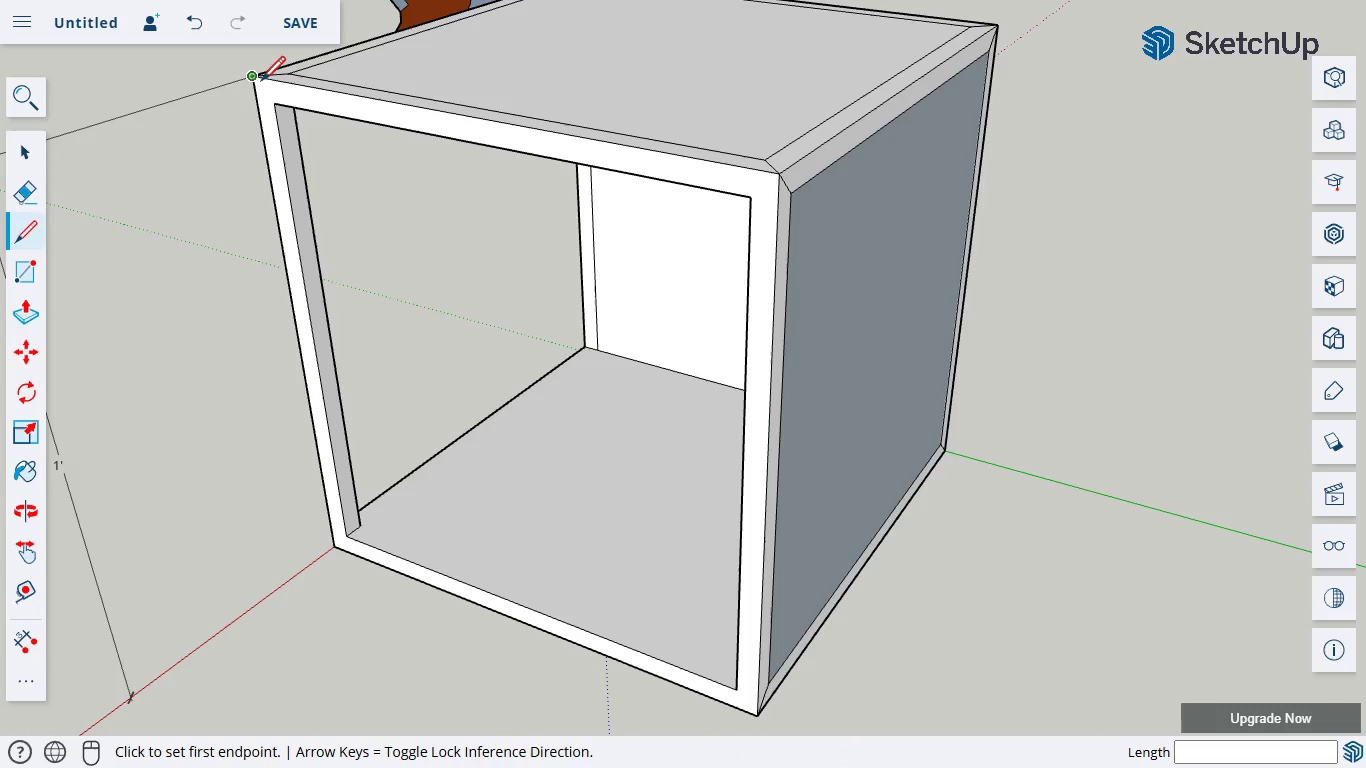 
left_click([259, 80])
 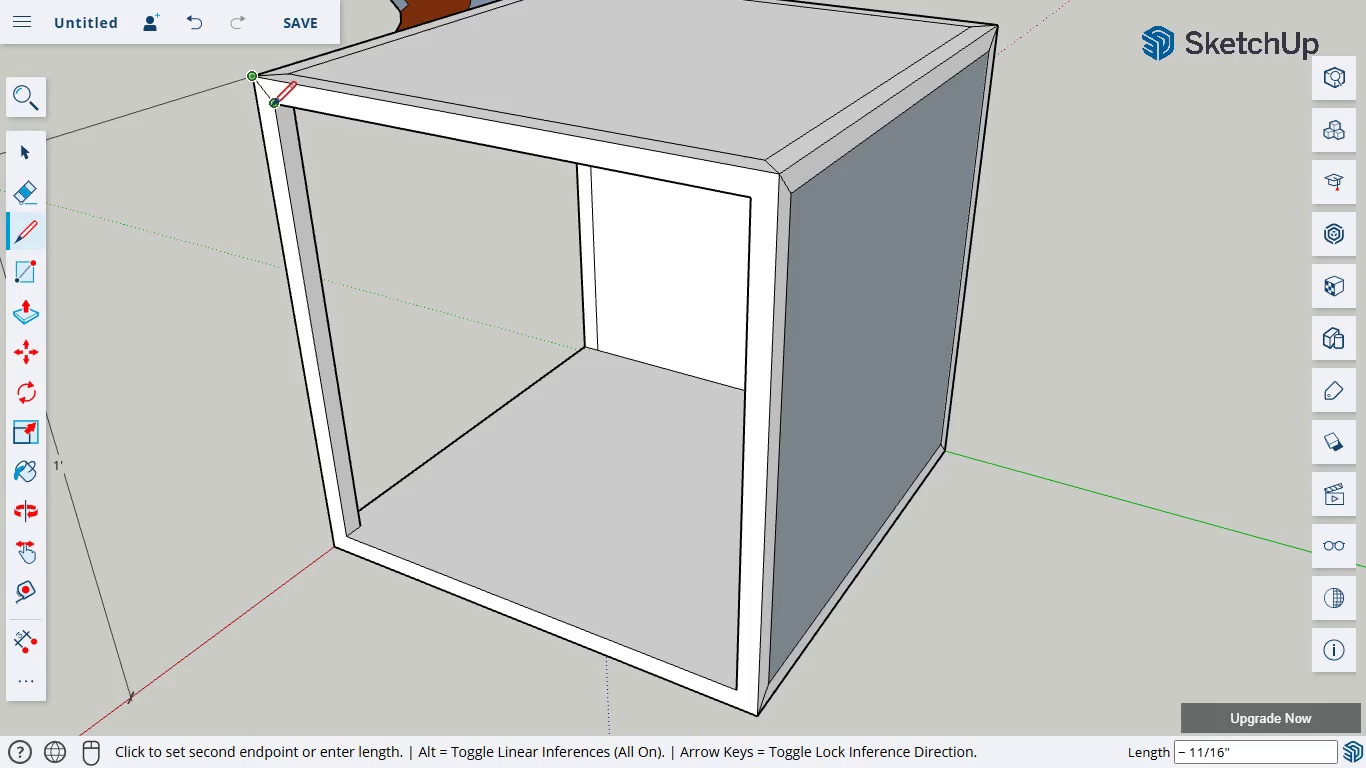 
left_click([270, 107])
 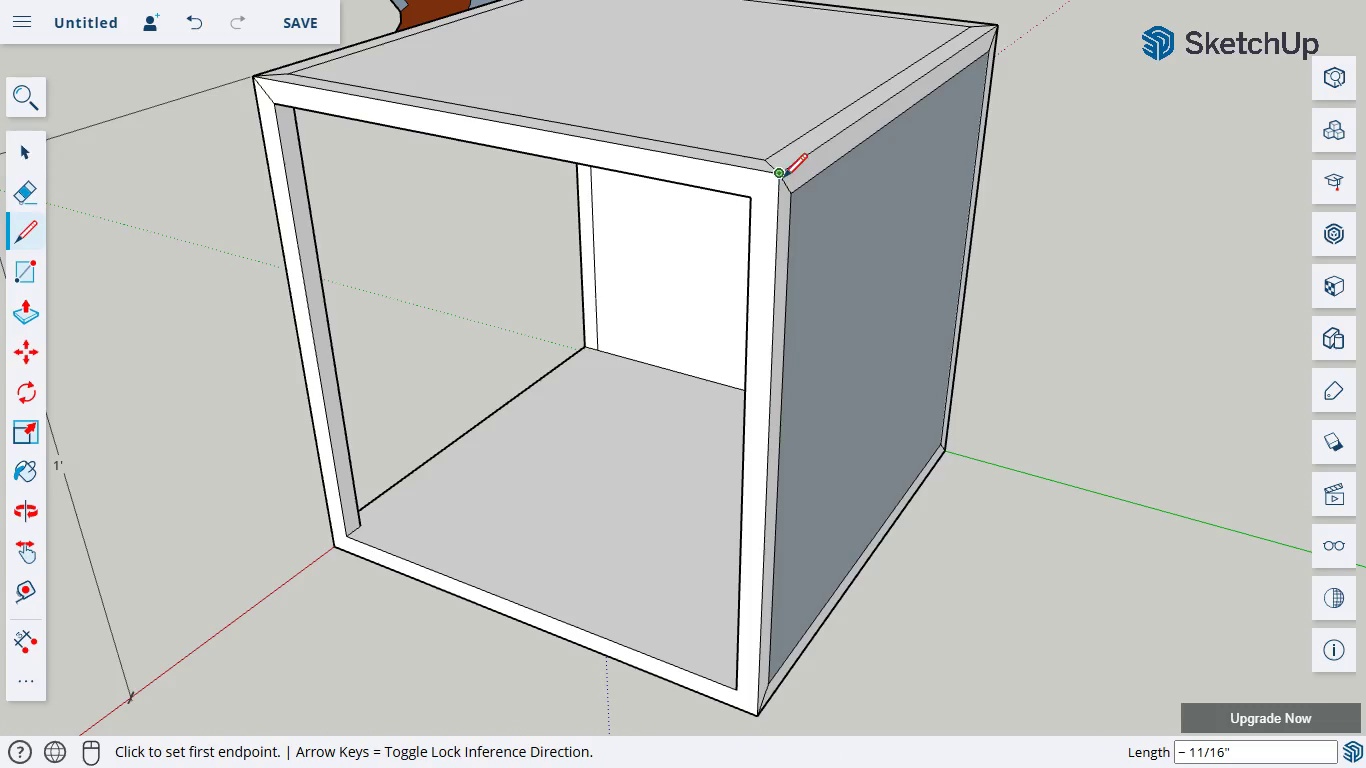 
left_click([781, 177])
 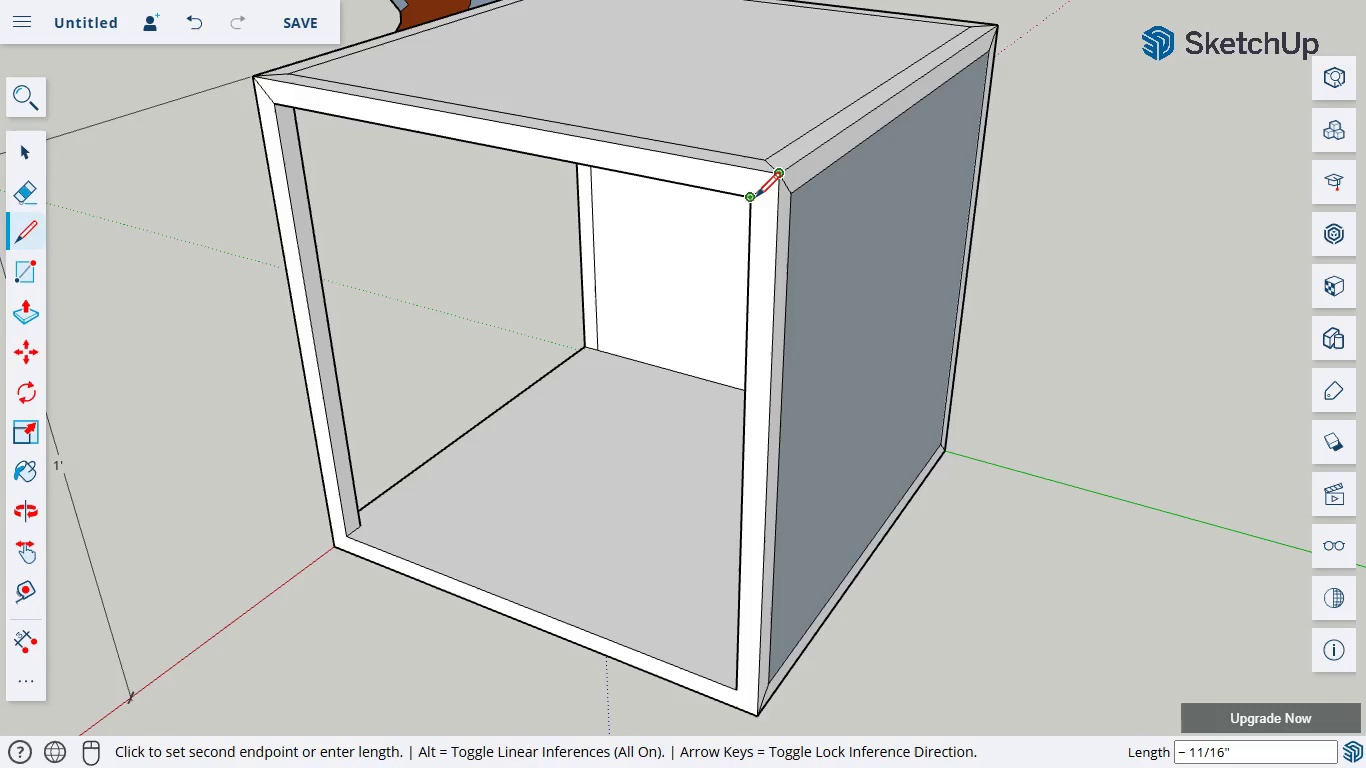 
left_click([754, 198])
 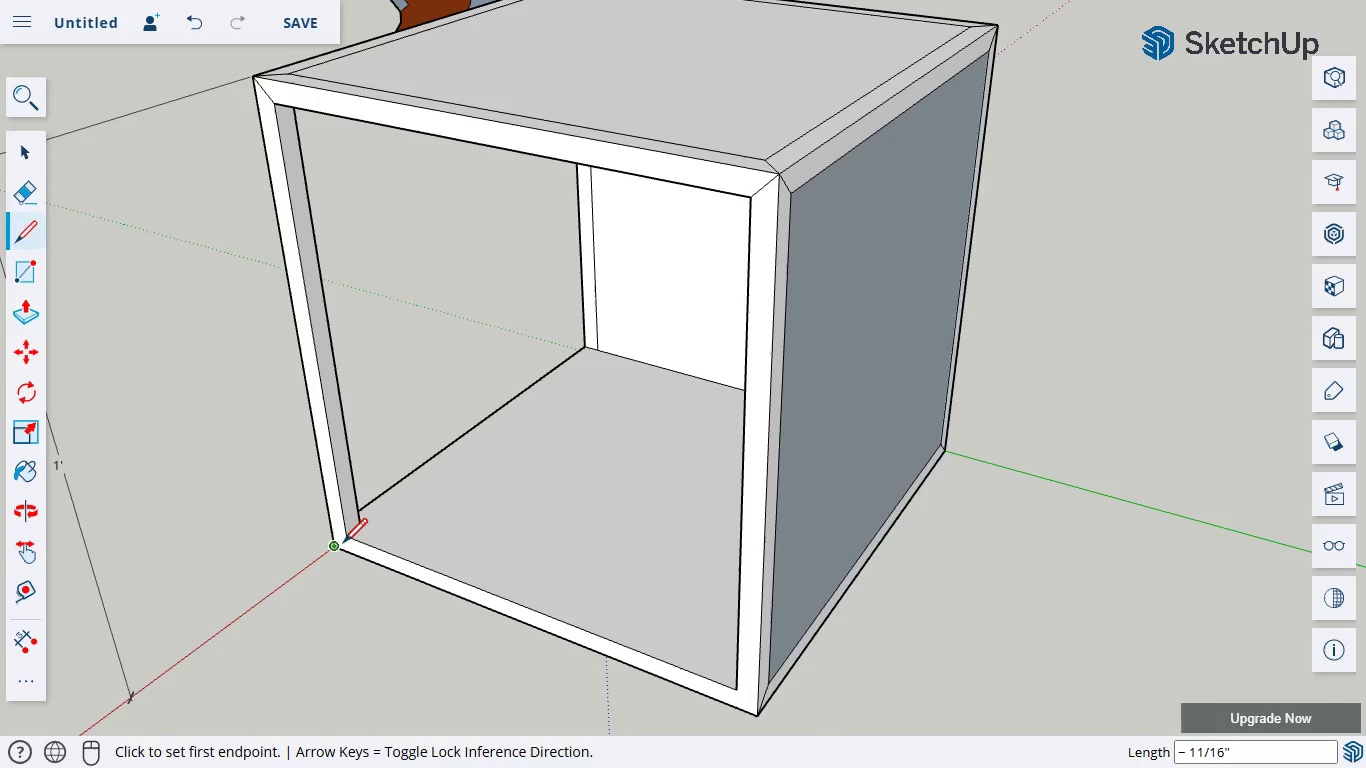 
left_click([332, 546])
 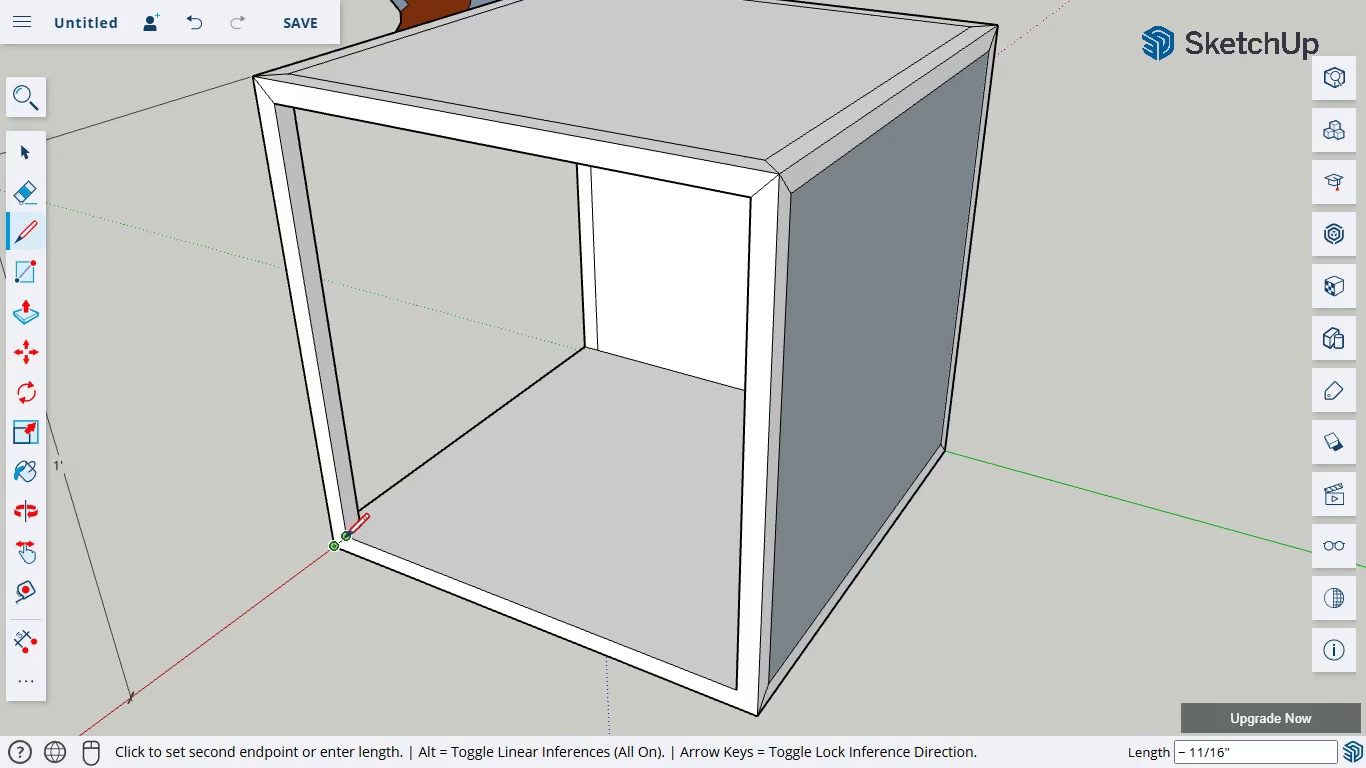 
left_click([343, 539])
 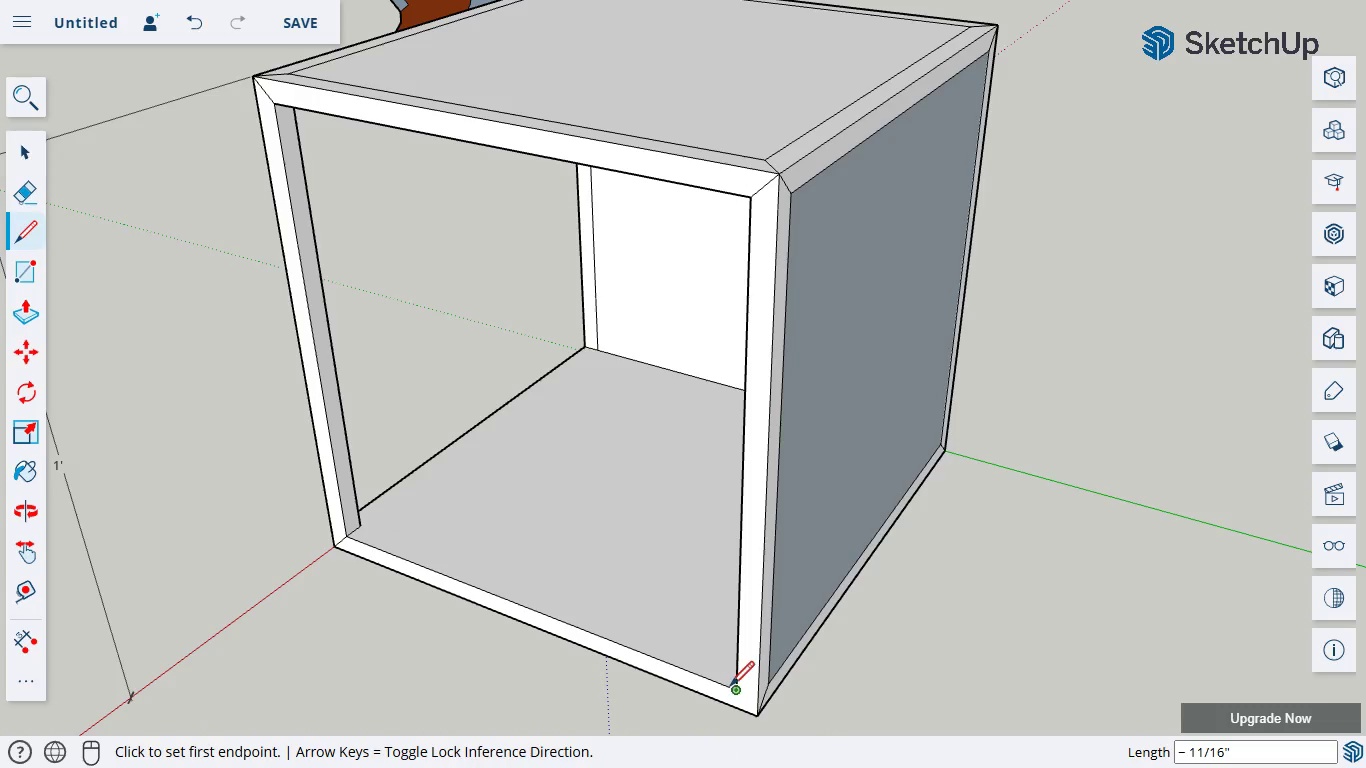 
left_click([734, 693])
 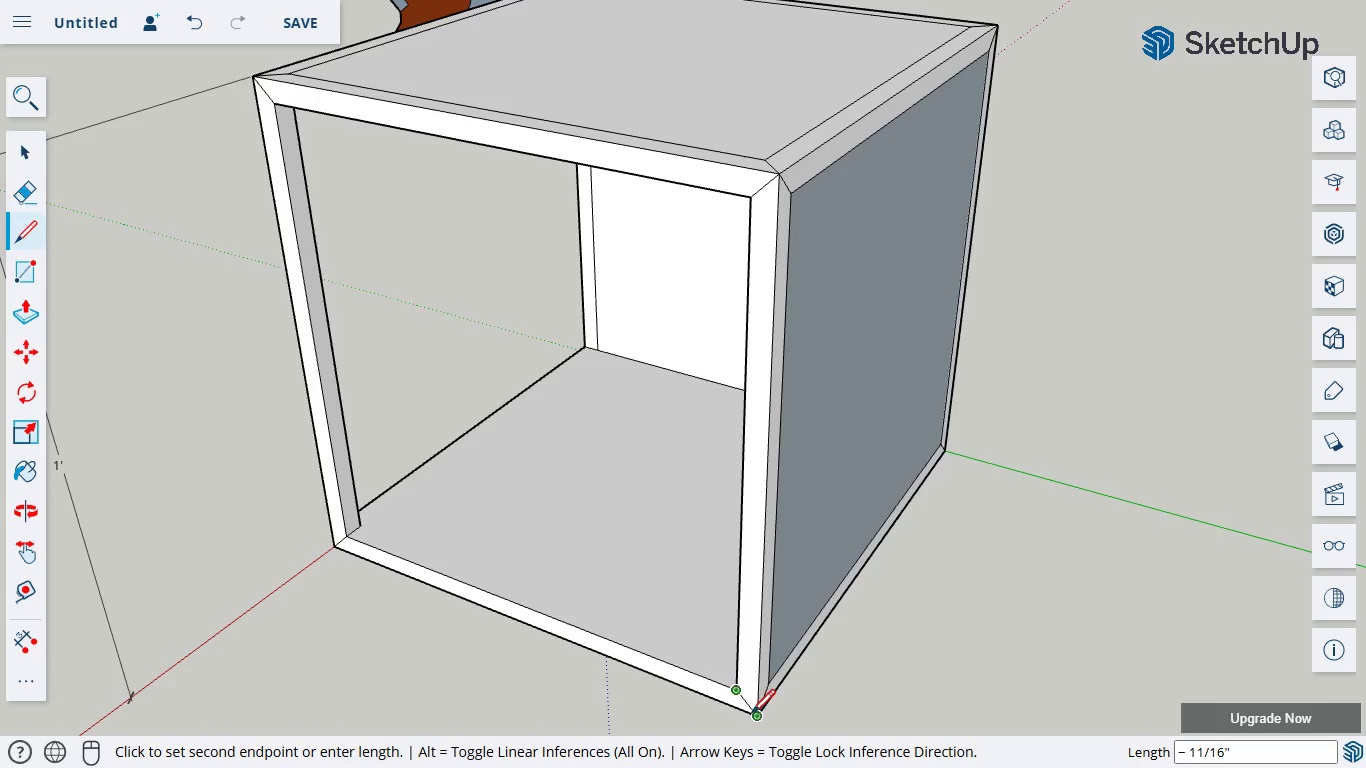 
left_click([750, 716])
 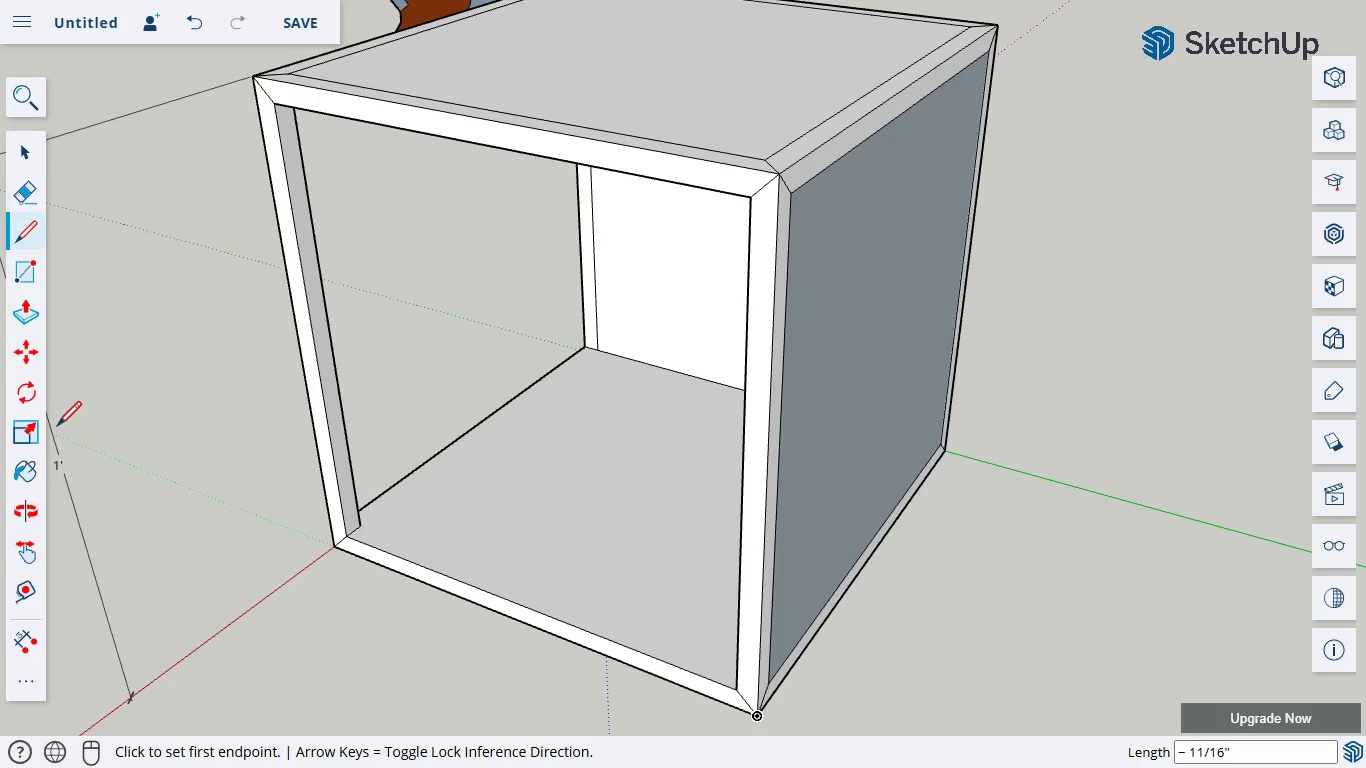 
wait(6.8)
 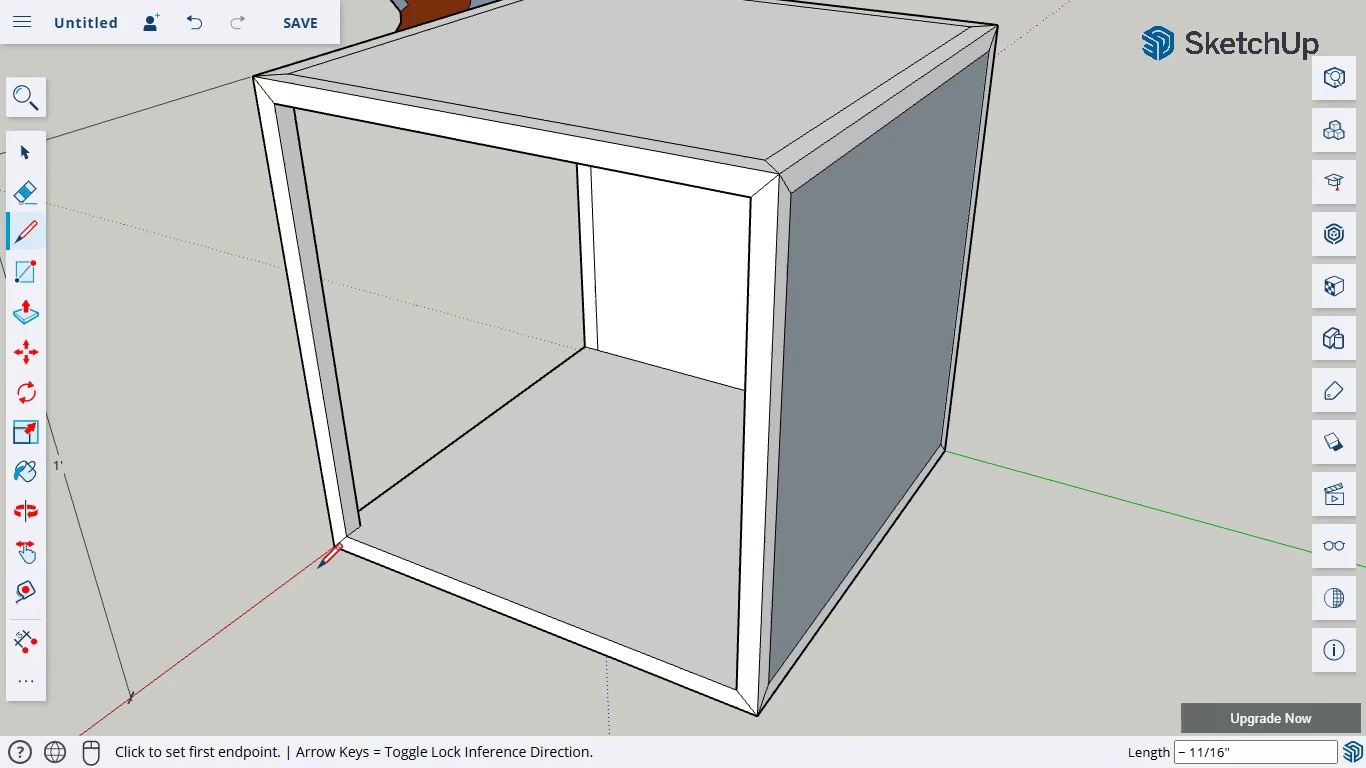 
left_click_drag(start_coordinate=[161, 527], to_coordinate=[398, 561])
 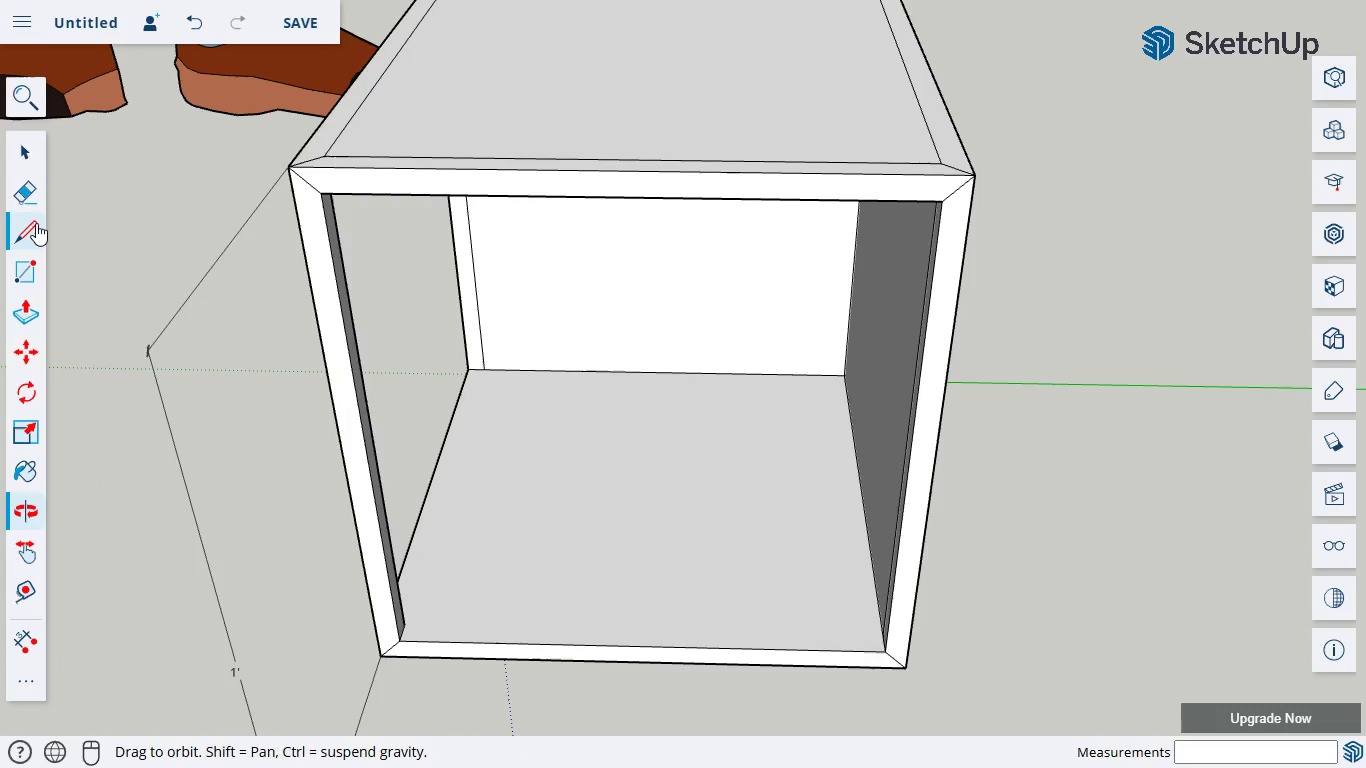 
left_click([33, 224])
 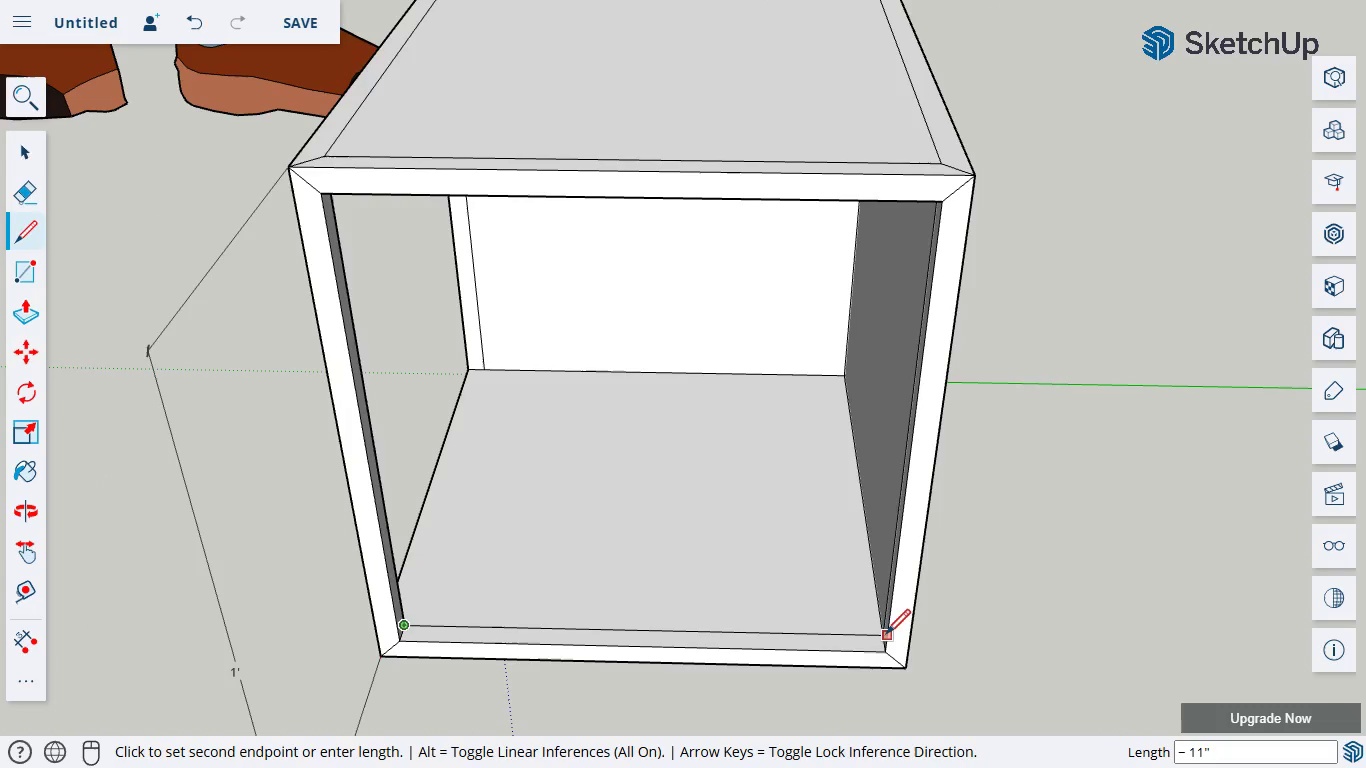 
left_click([878, 638])
 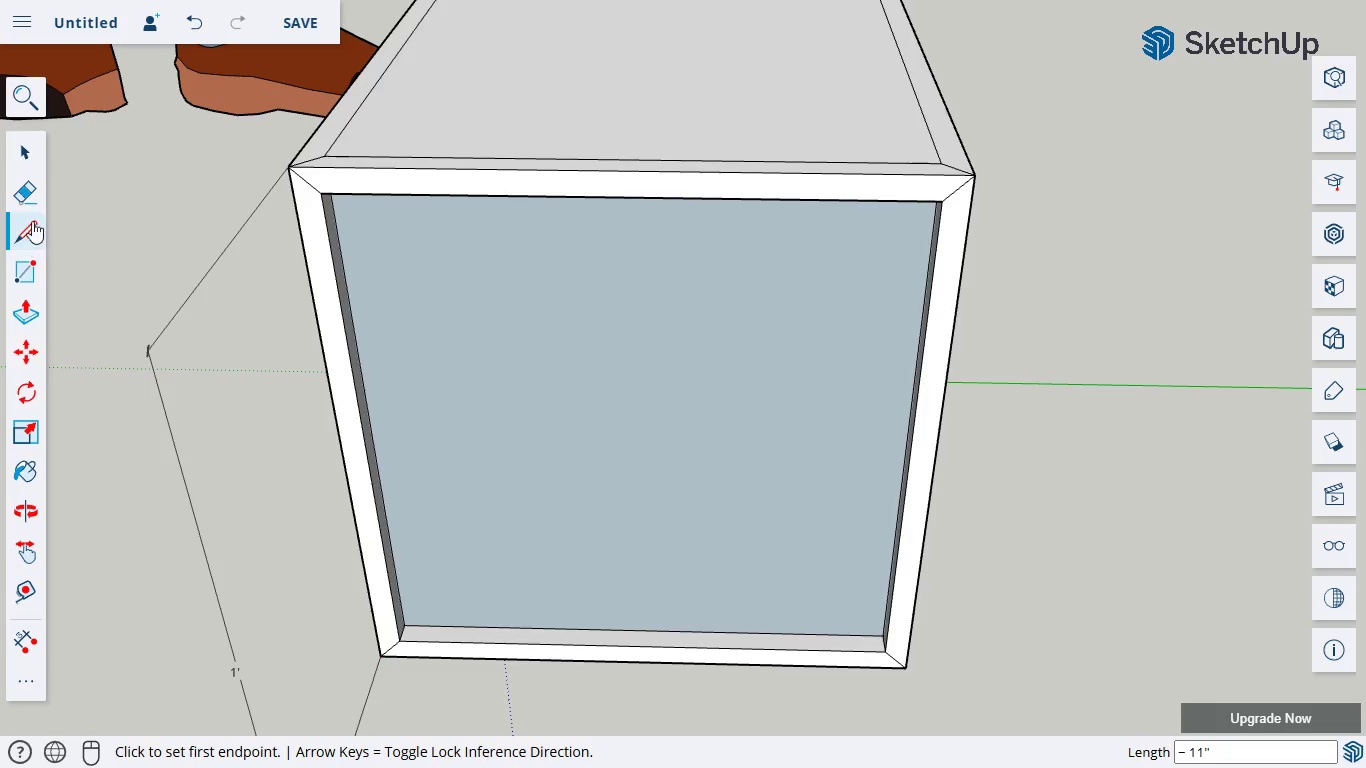 
double_click([544, 362])
 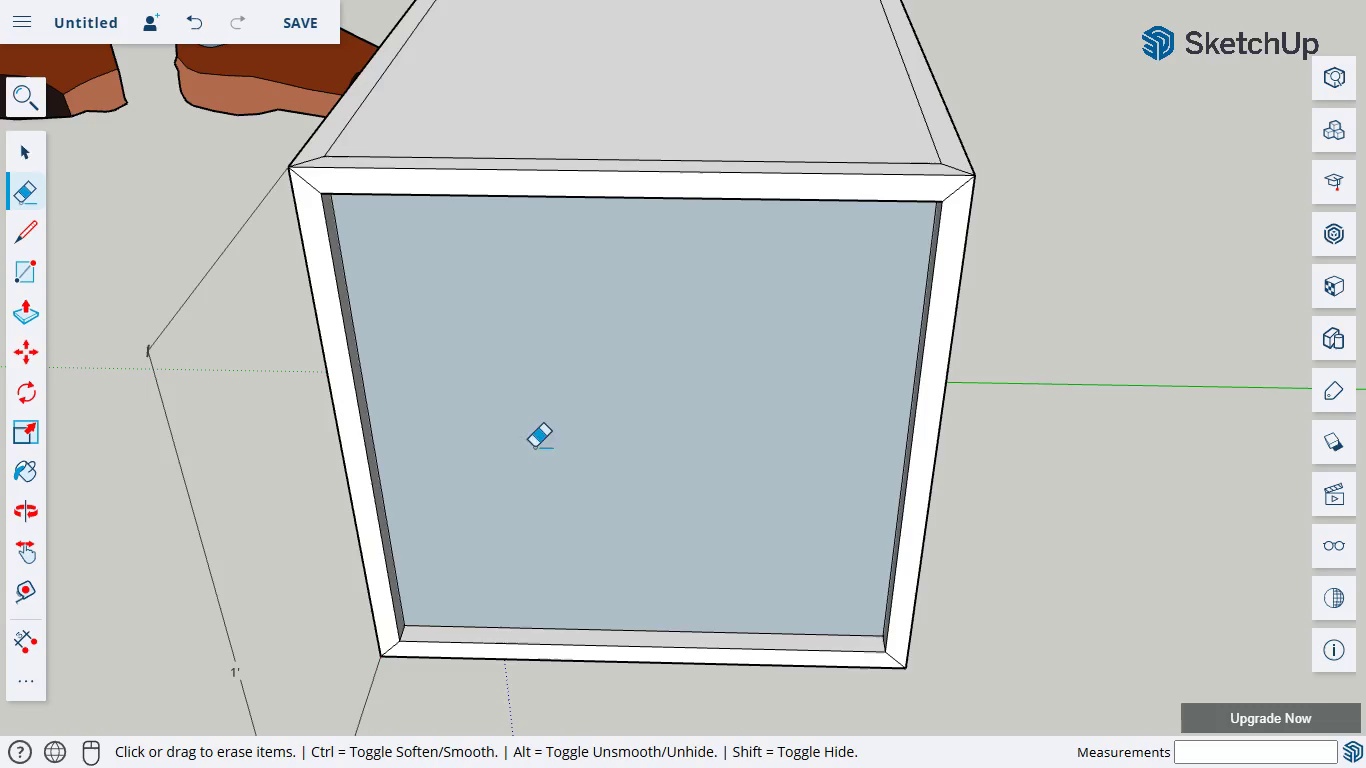 
left_click_drag(start_coordinate=[542, 396], to_coordinate=[570, 446])
 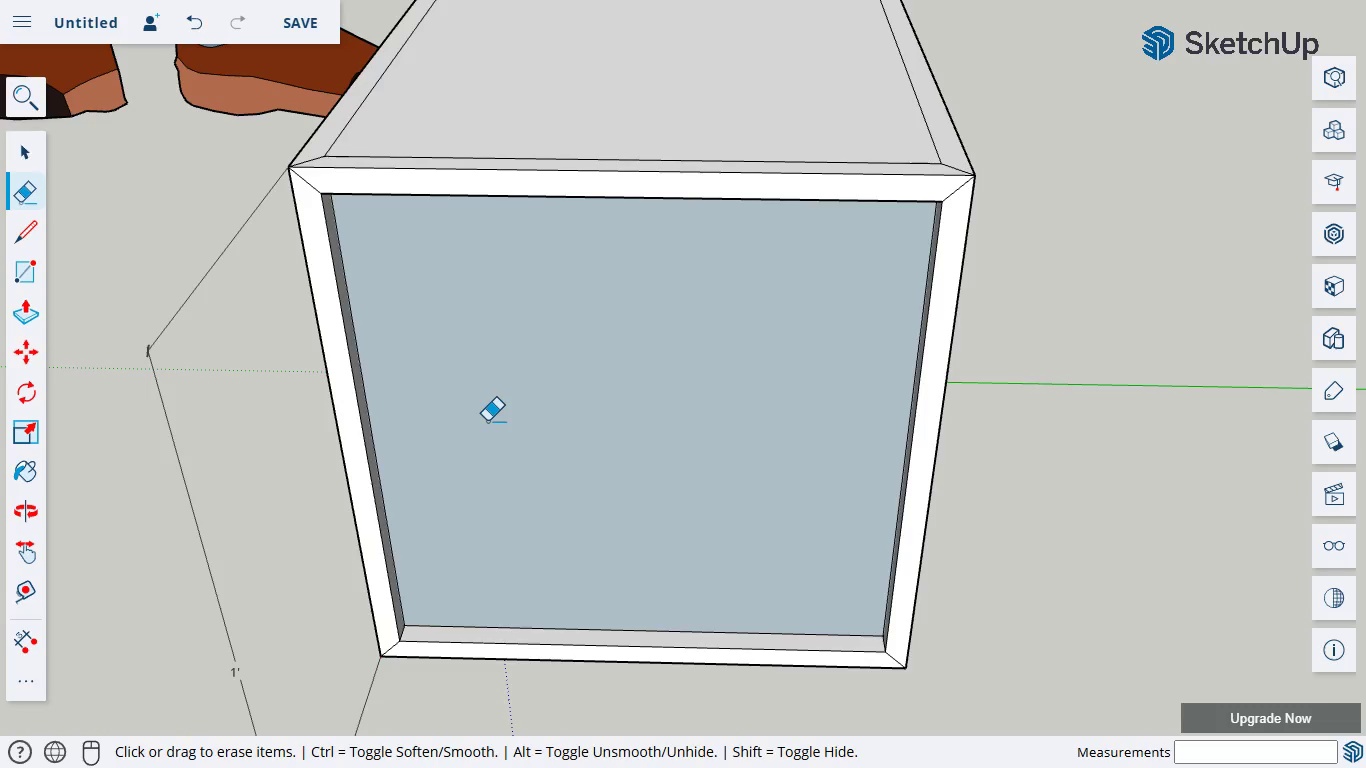 
left_click([488, 421])
 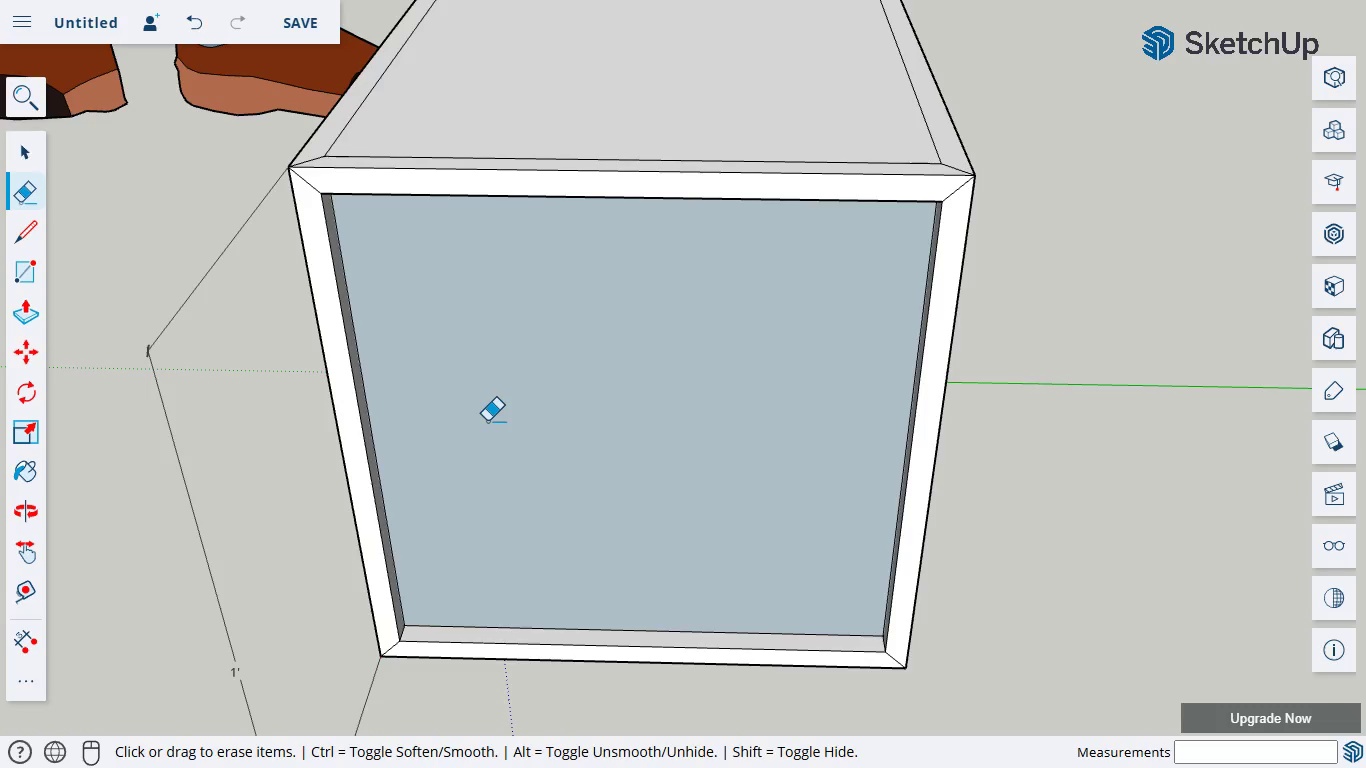 
double_click([488, 421])
 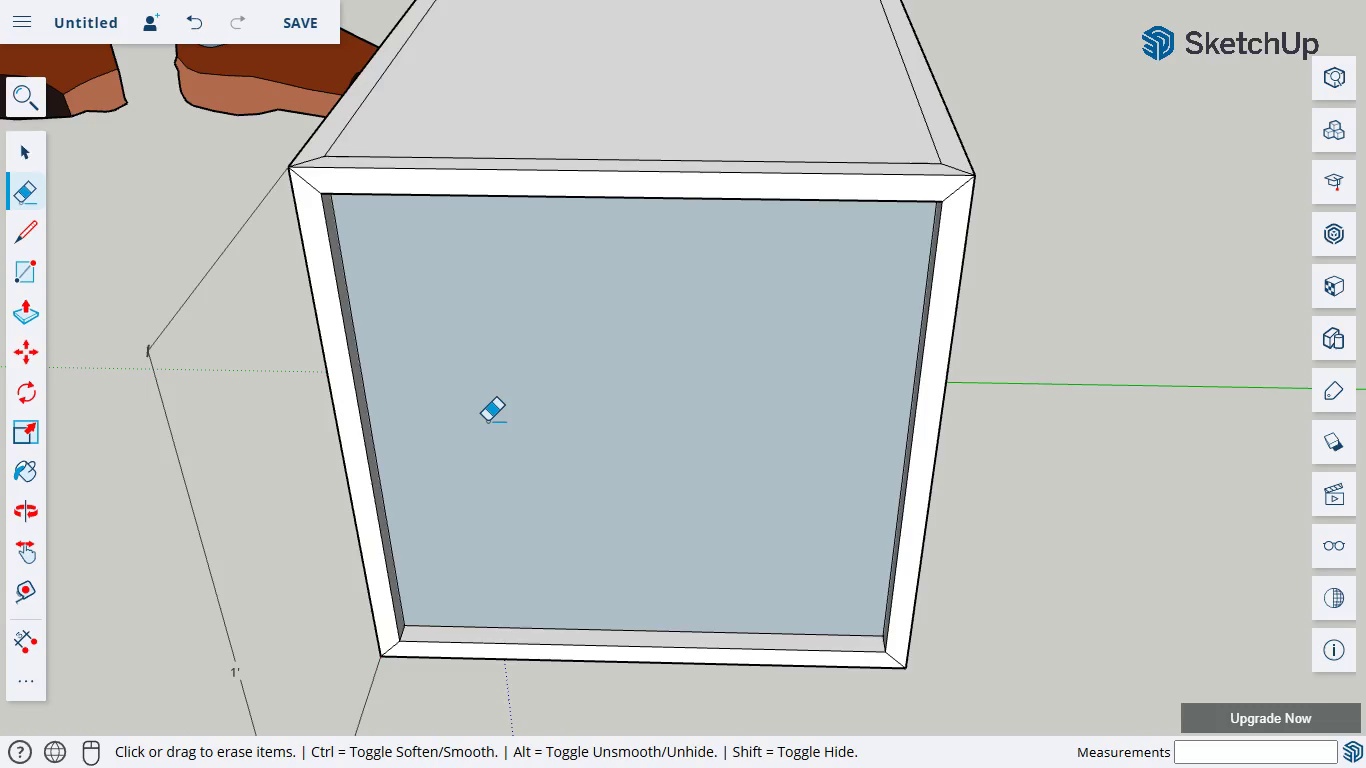 
left_click([488, 421])
 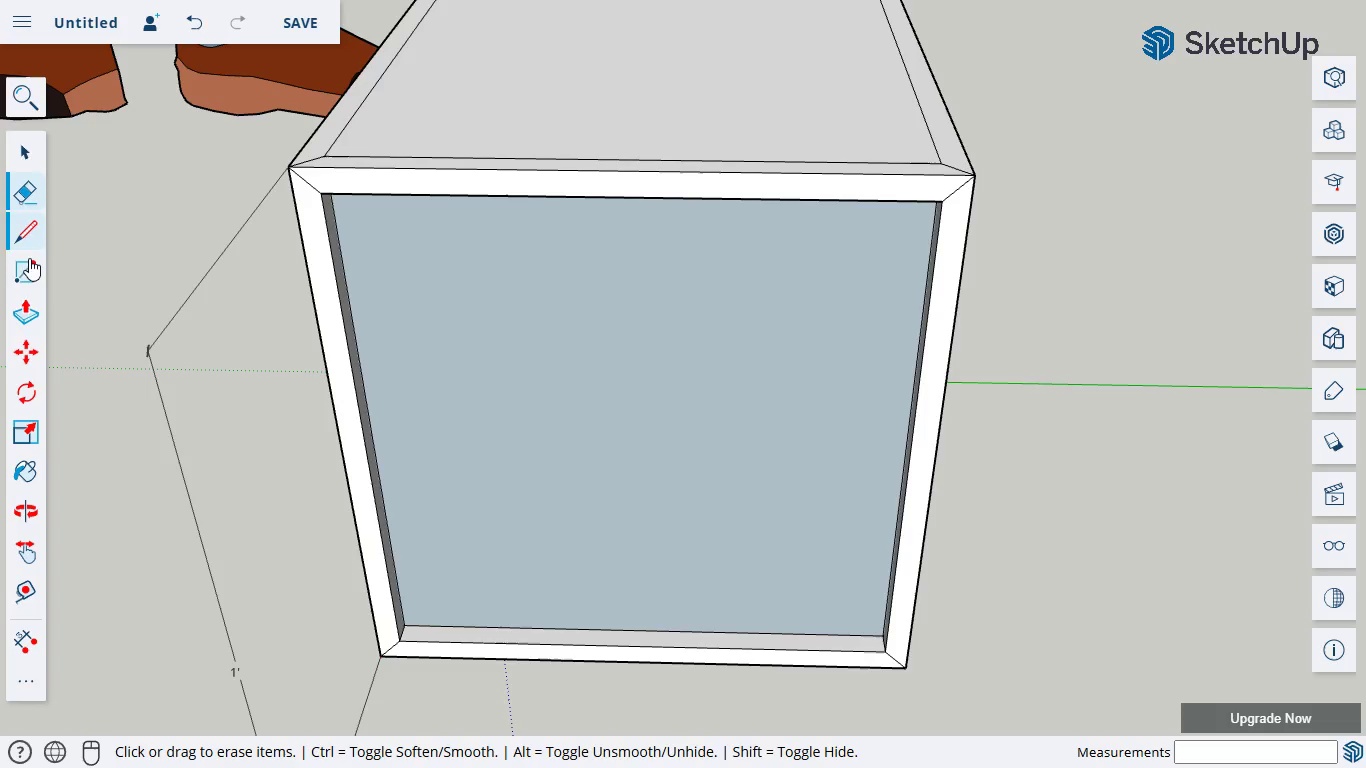 
left_click([32, 316])
 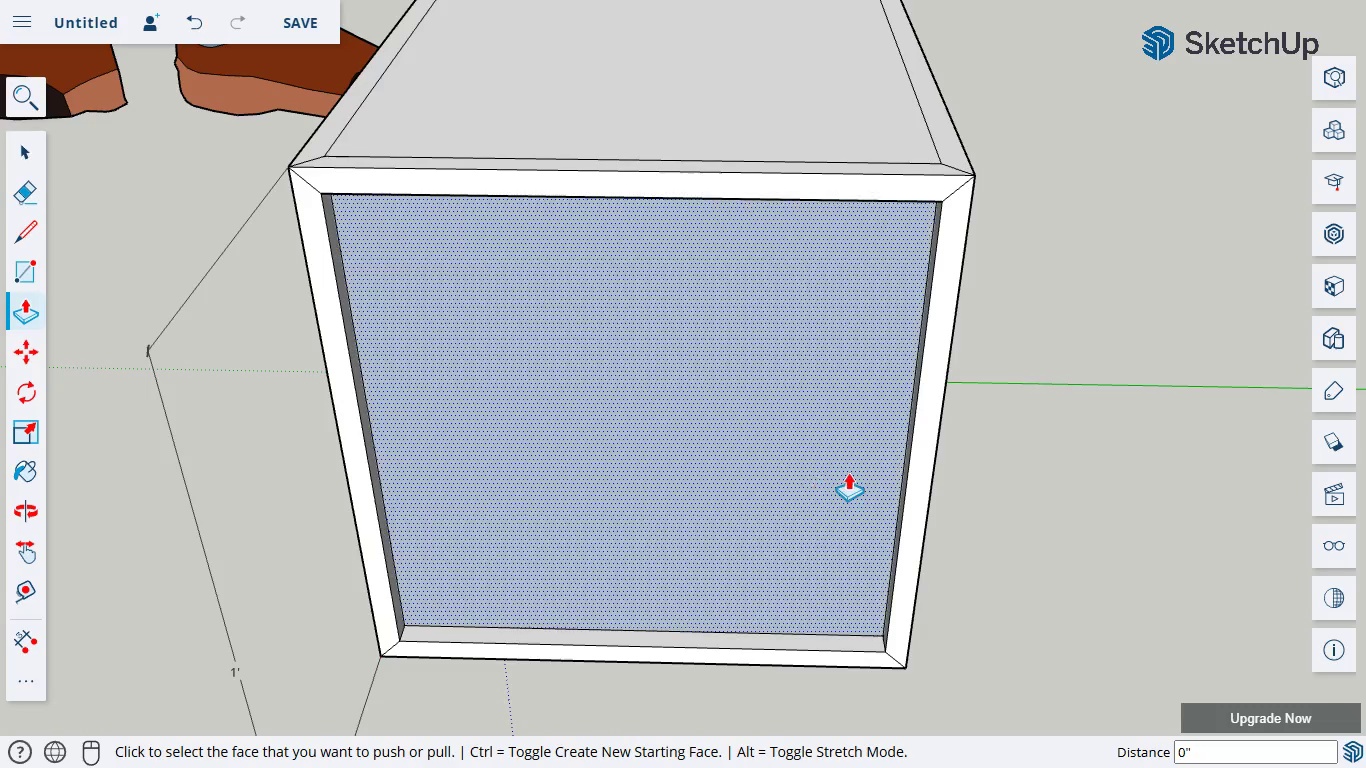 
left_click_drag(start_coordinate=[849, 473], to_coordinate=[756, 639])
 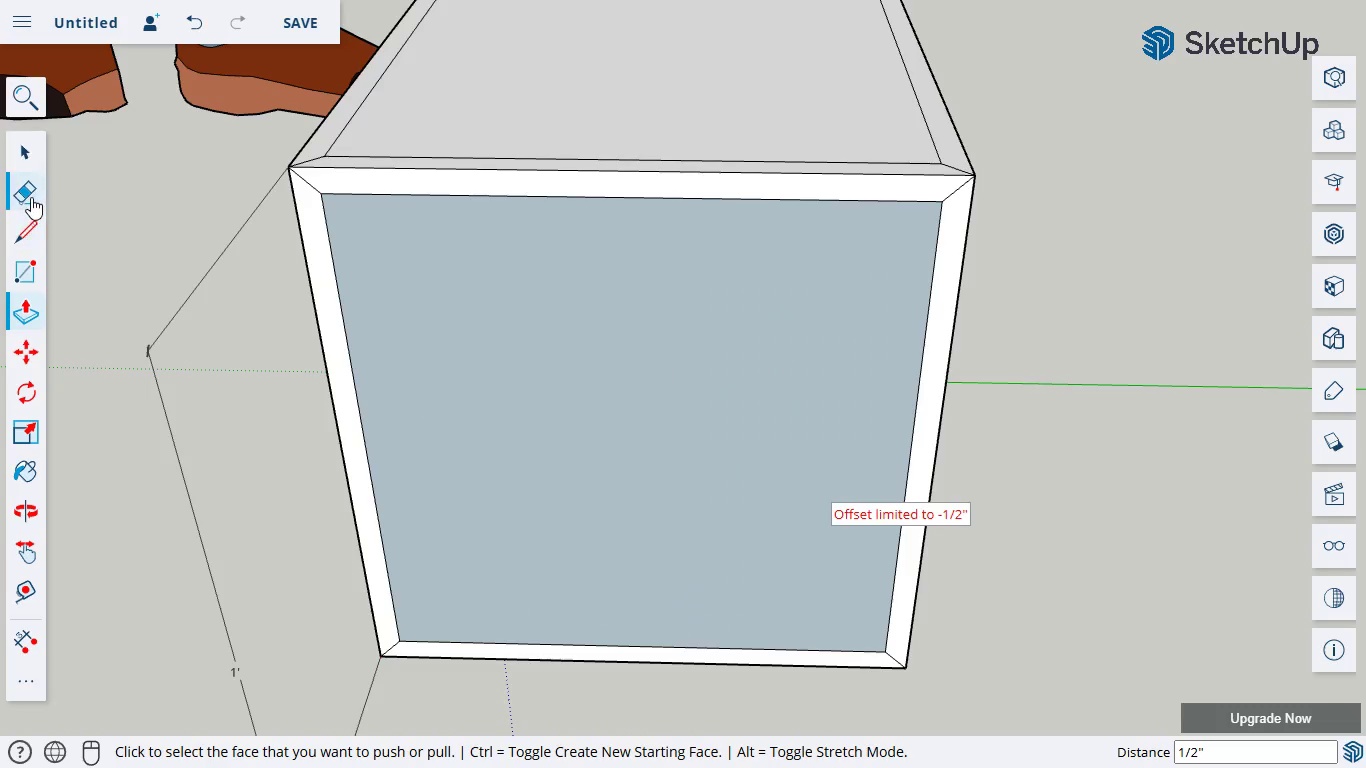 
double_click([575, 416])
 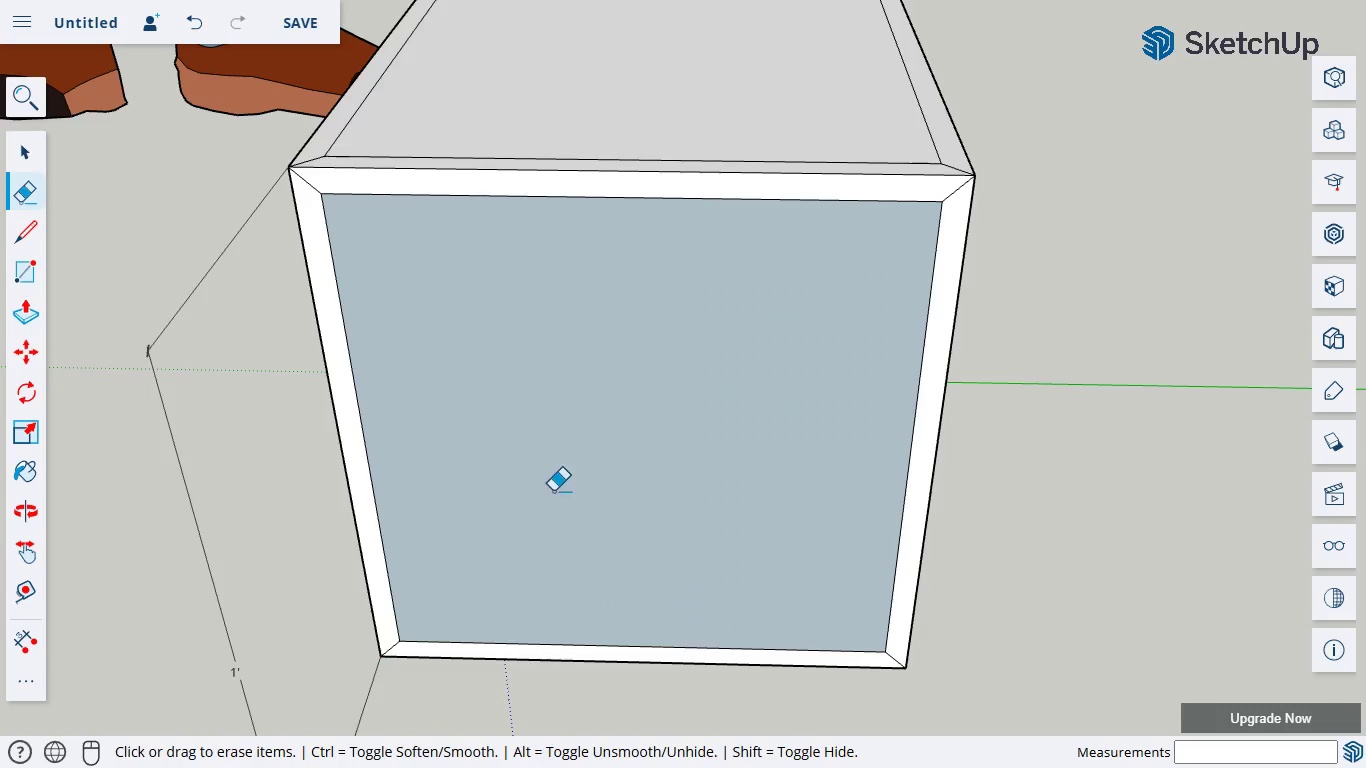 
left_click_drag(start_coordinate=[528, 474], to_coordinate=[628, 431])
 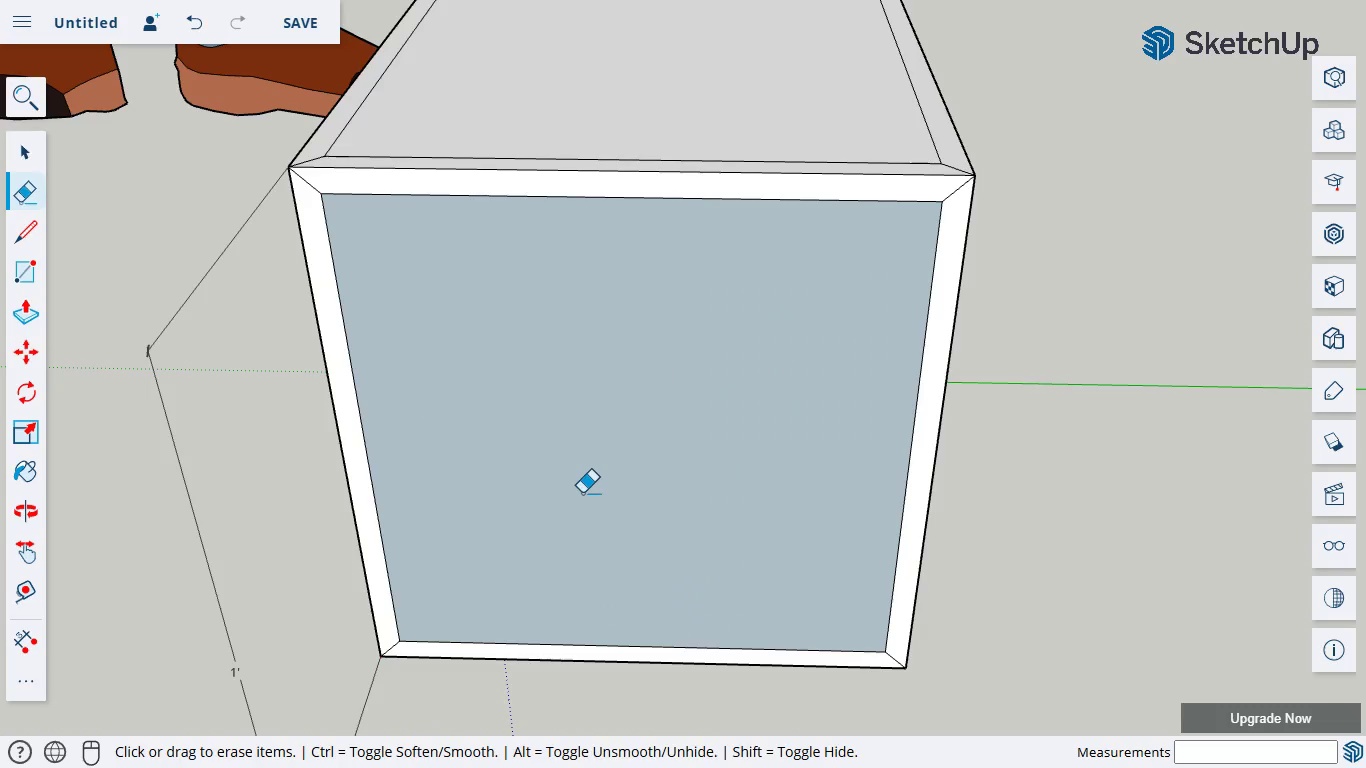 
key(Control+Z)
 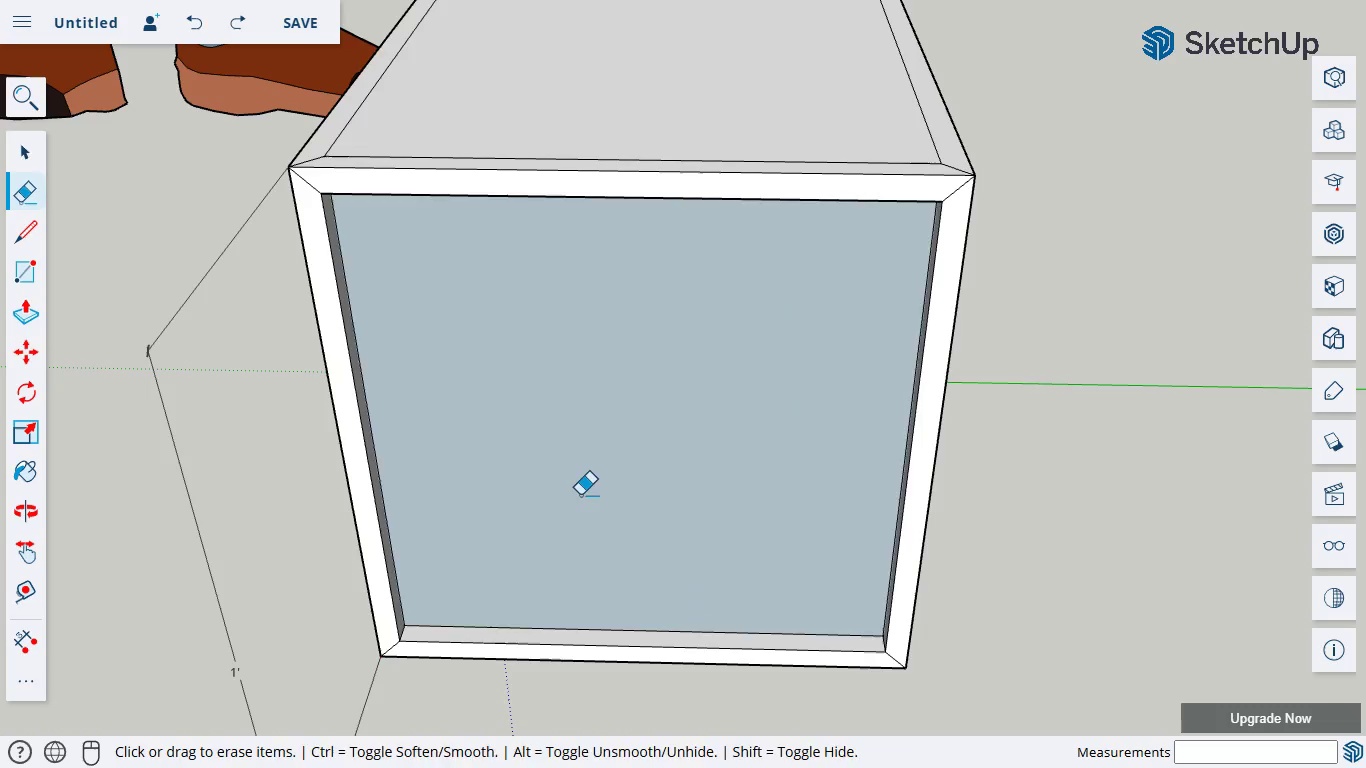 
key(Control+Z)
 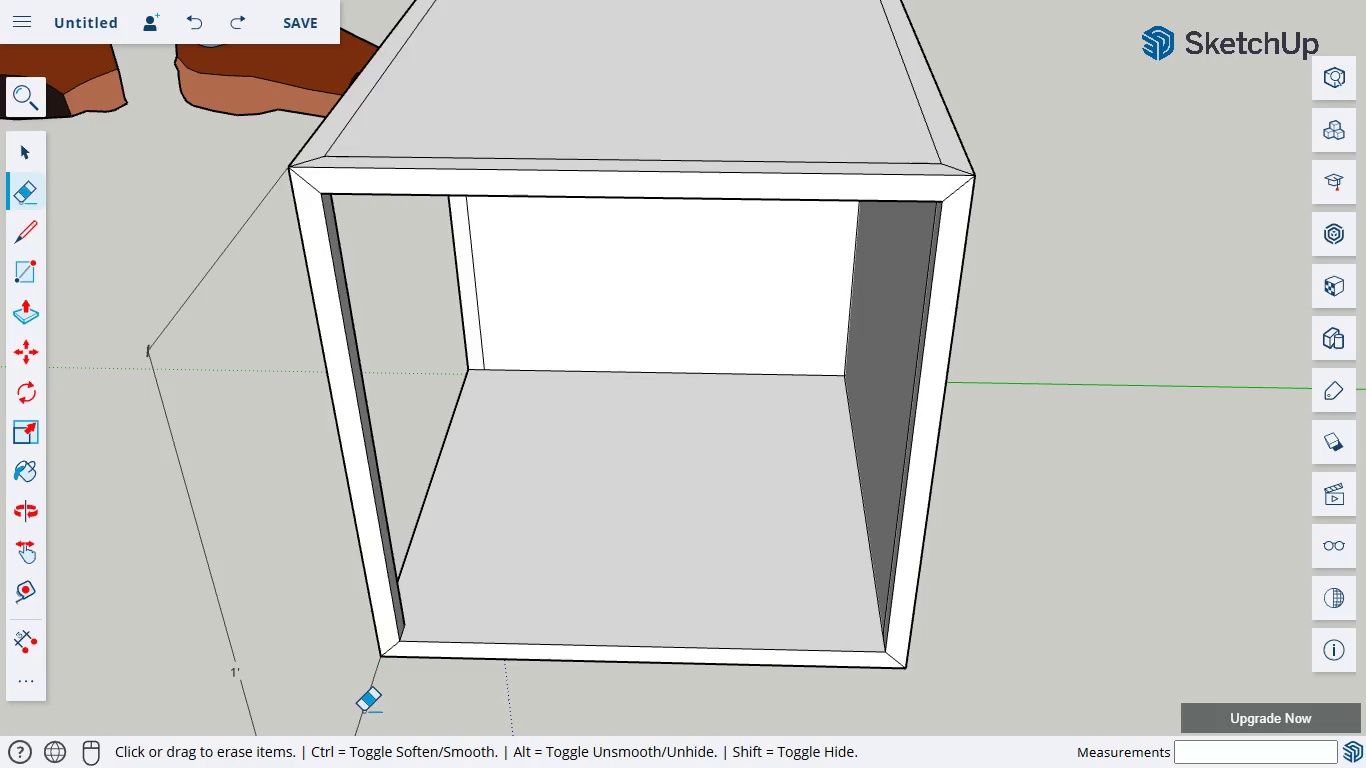 
wait(14.14)
 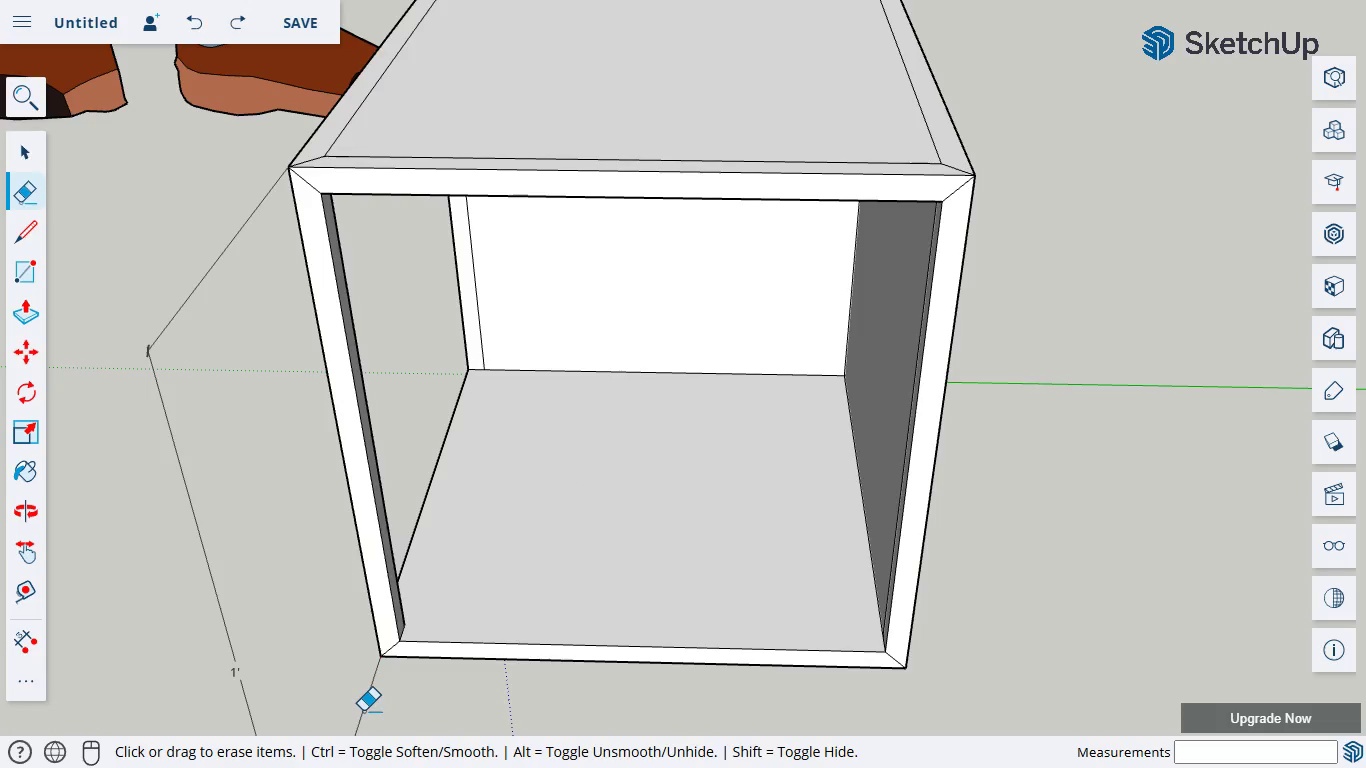 
left_click([36, 521])
 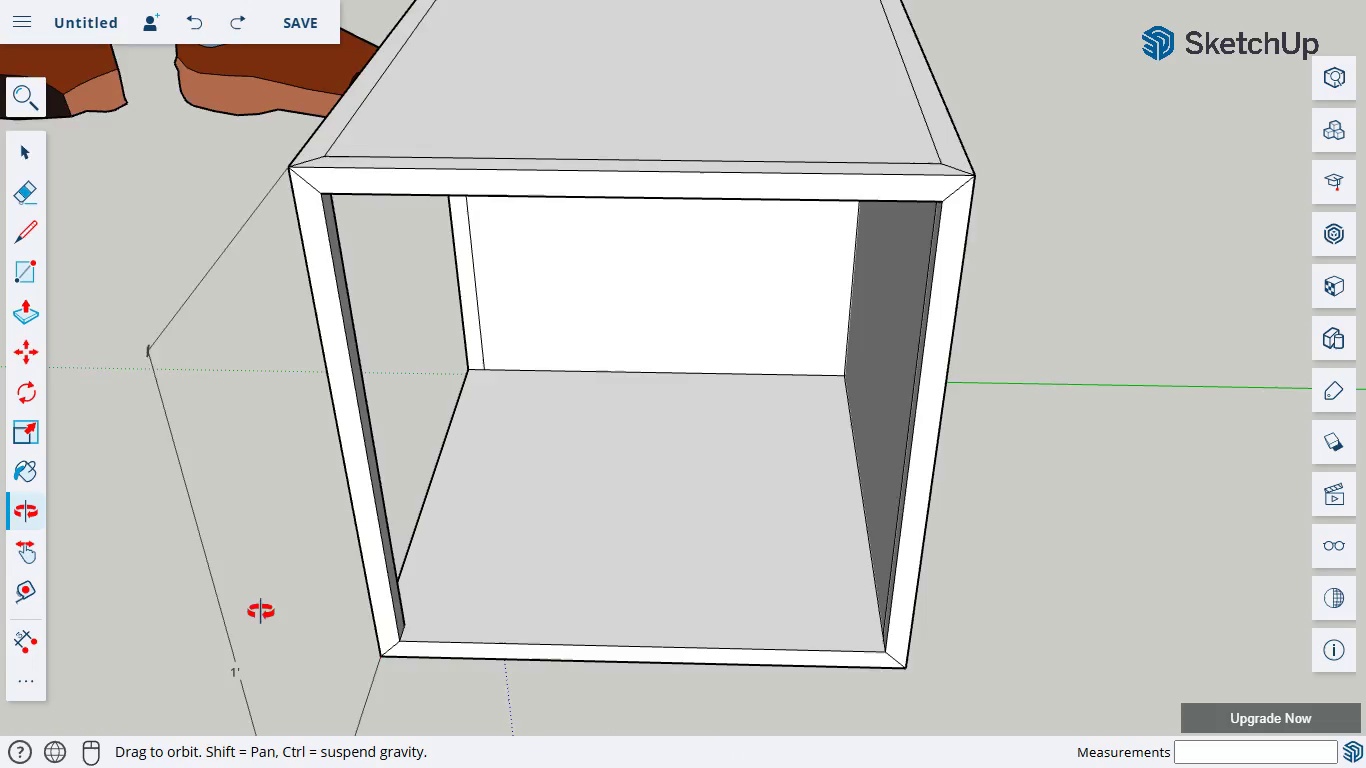 
left_click_drag(start_coordinate=[260, 611], to_coordinate=[950, 480])
 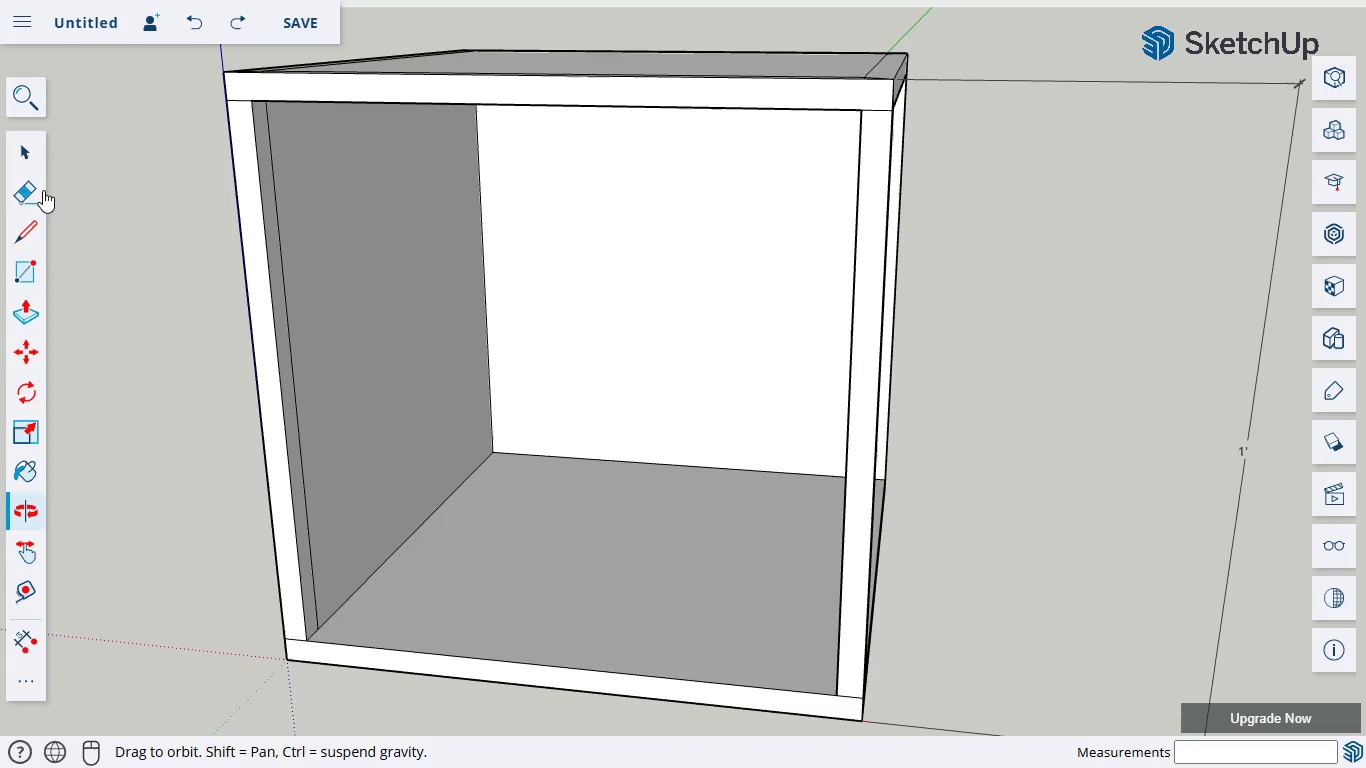 
left_click([21, 200])
 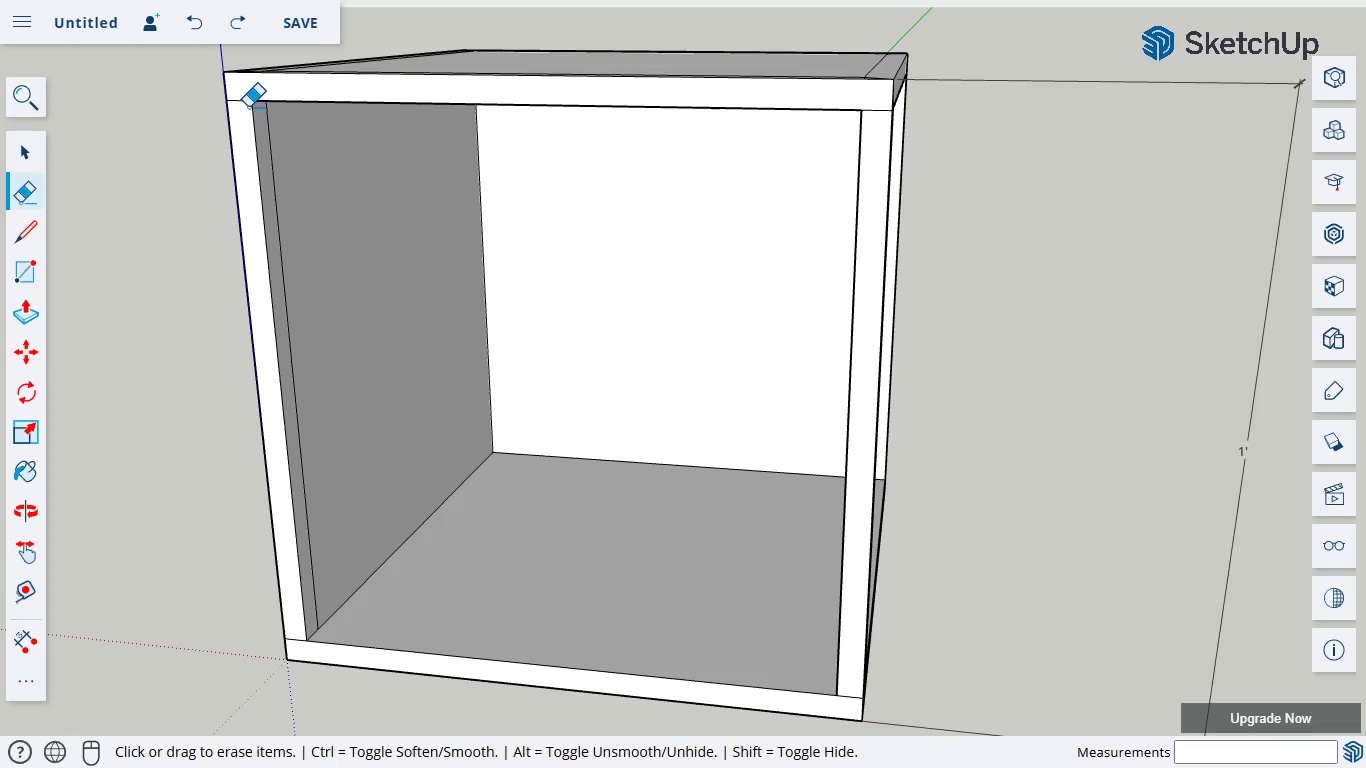 
left_click_drag(start_coordinate=[240, 98], to_coordinate=[240, 104])
 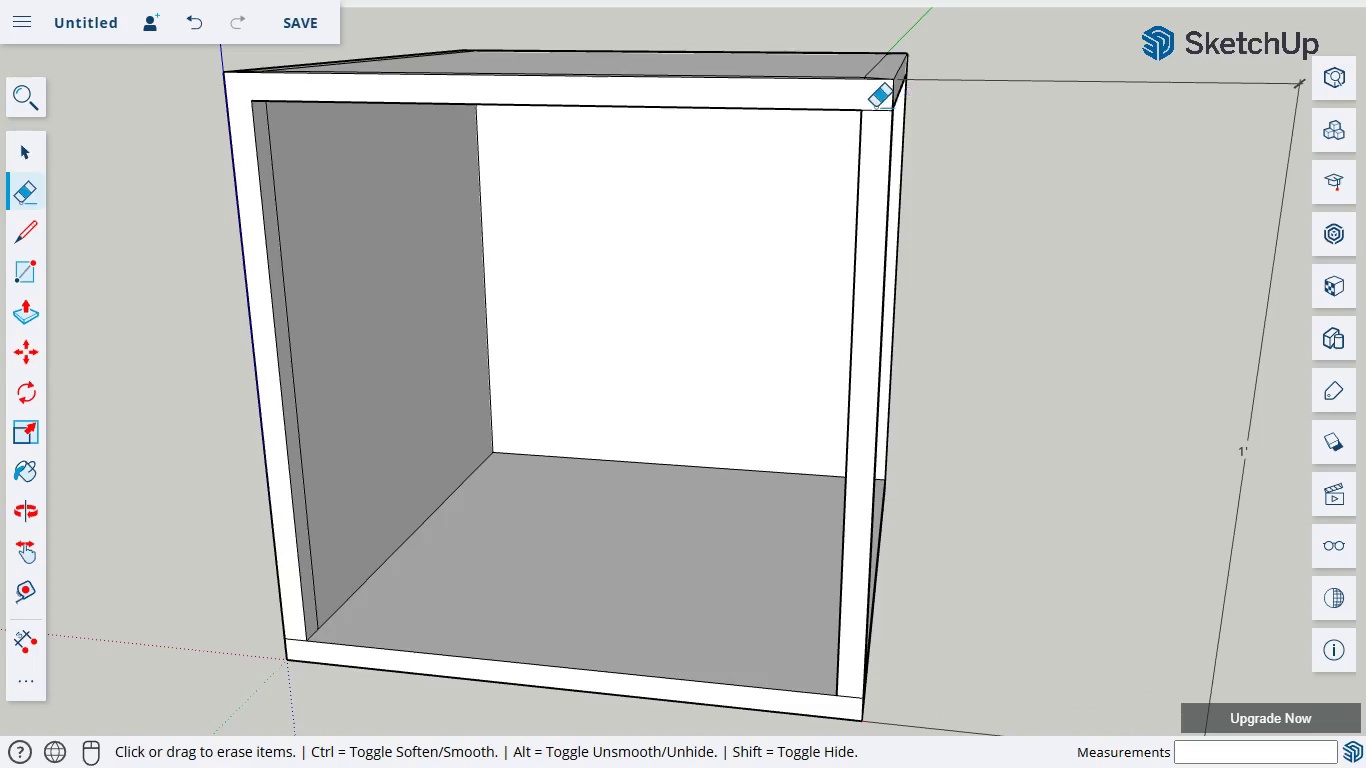 
left_click_drag(start_coordinate=[872, 107], to_coordinate=[879, 118])
 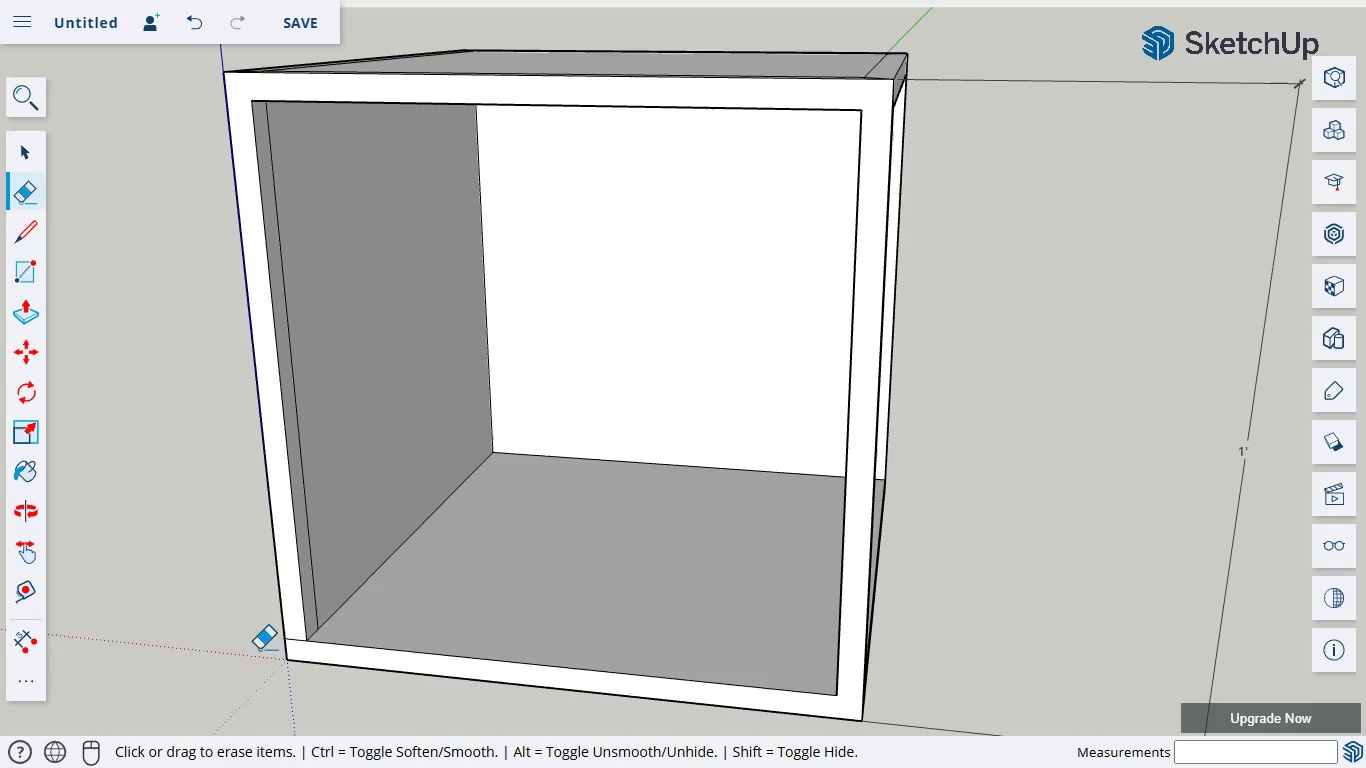 
left_click_drag(start_coordinate=[293, 638], to_coordinate=[294, 649])
 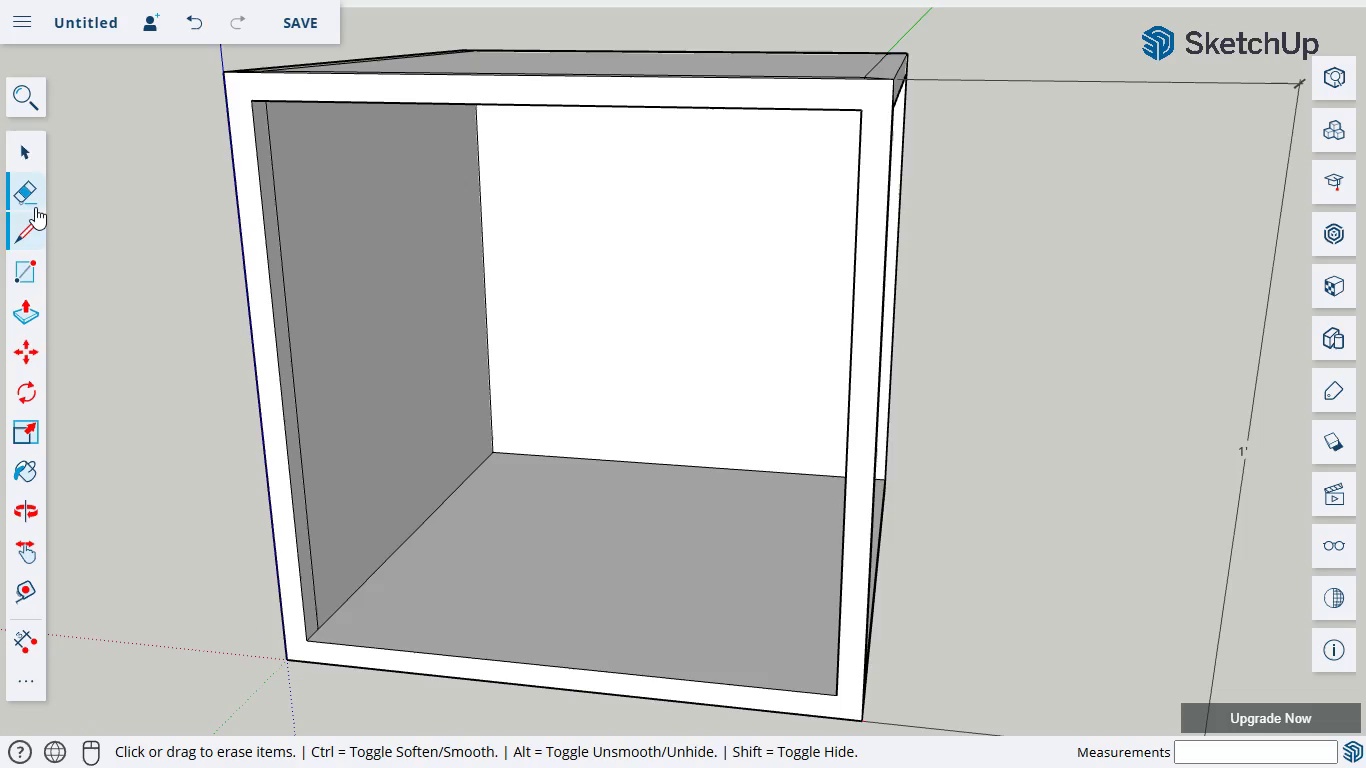 
left_click([27, 229])
 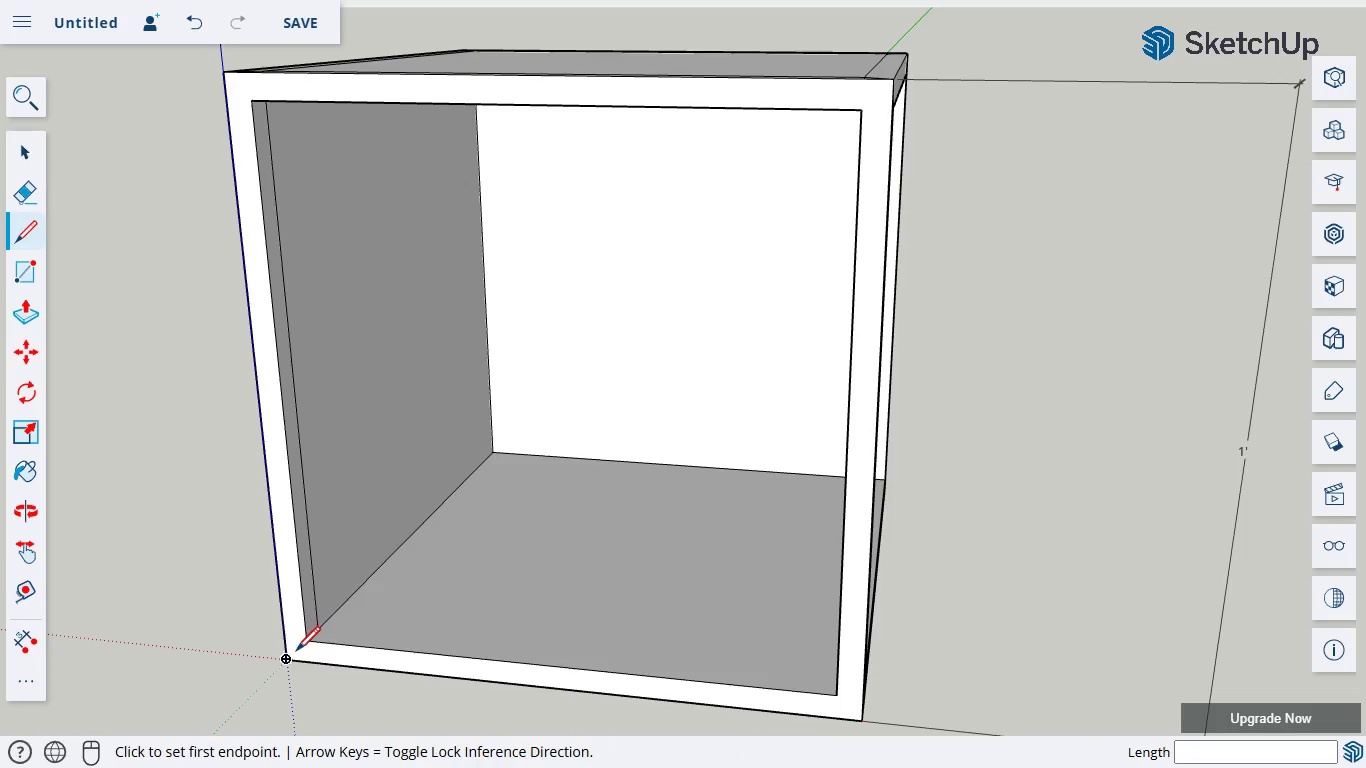 
left_click([291, 655])
 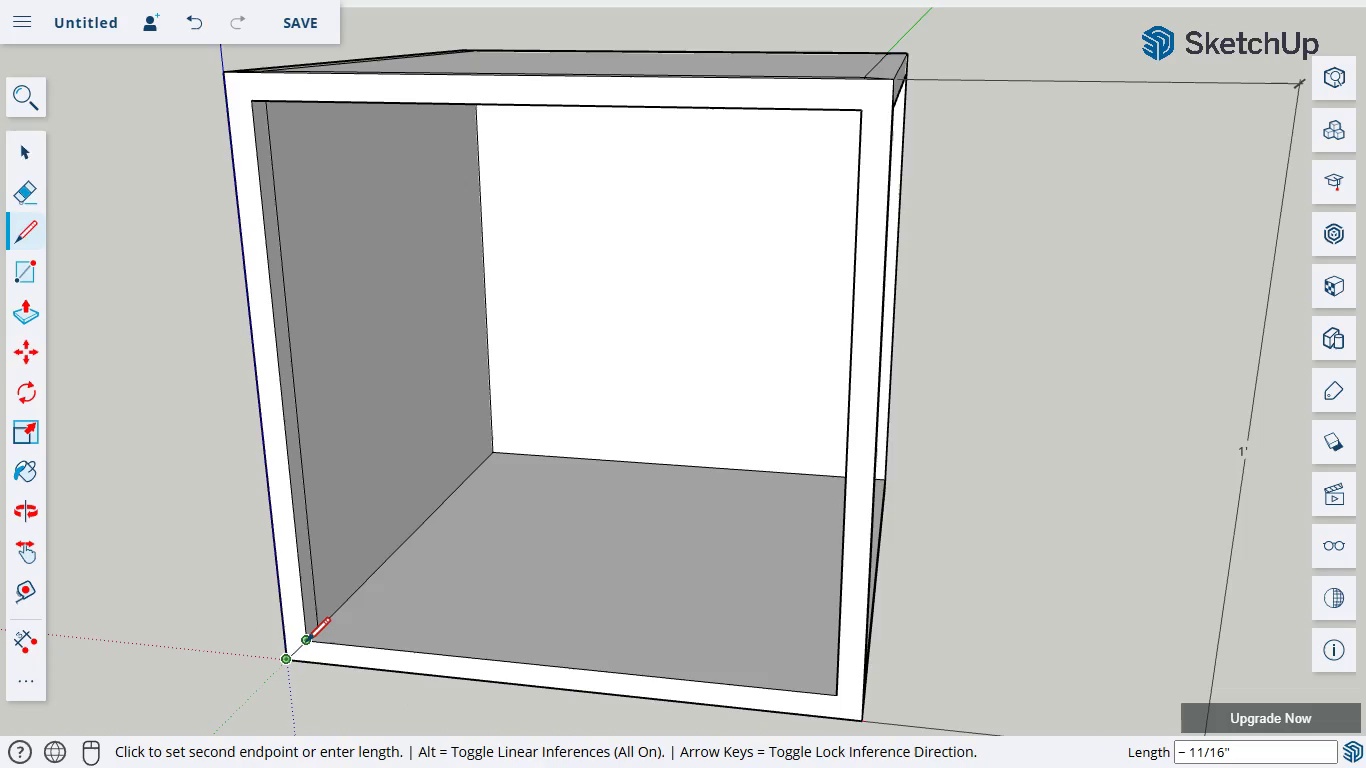 
left_click([304, 643])
 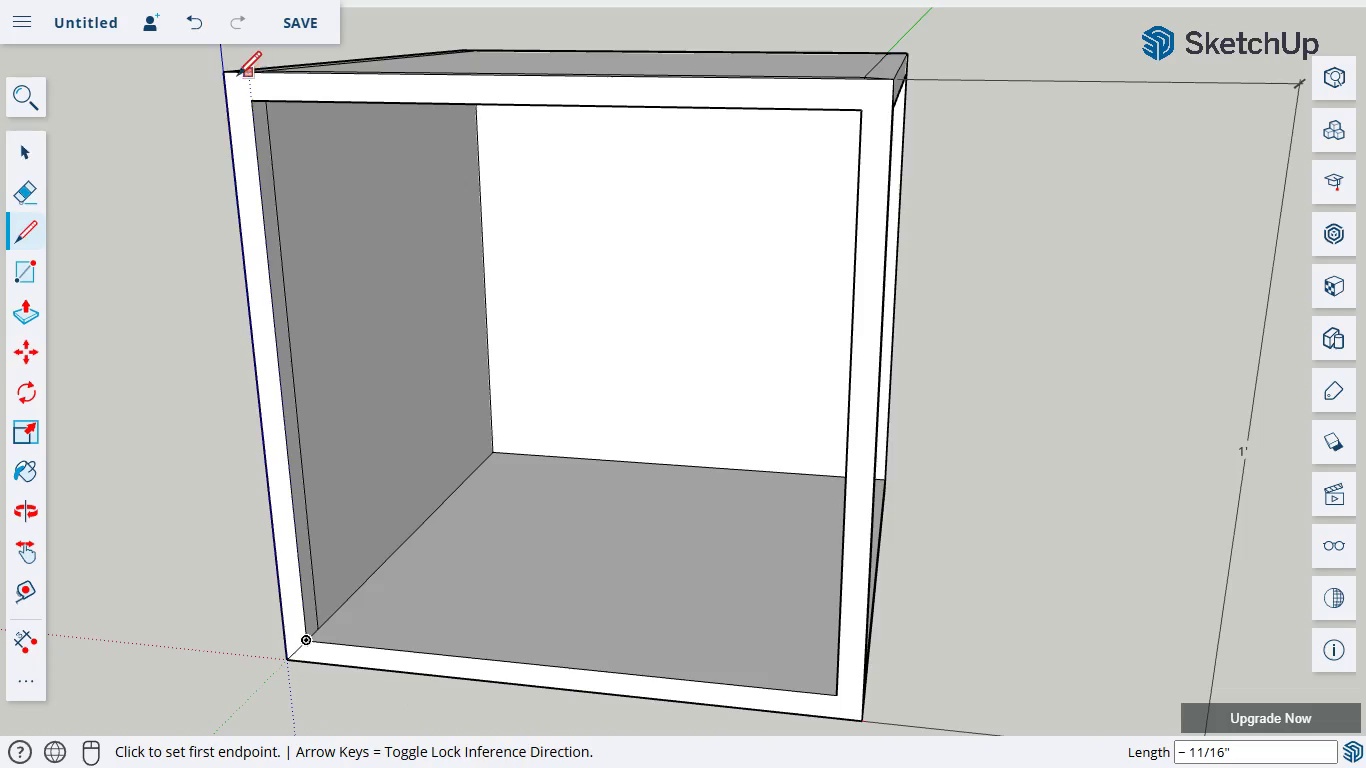 
left_click([228, 75])
 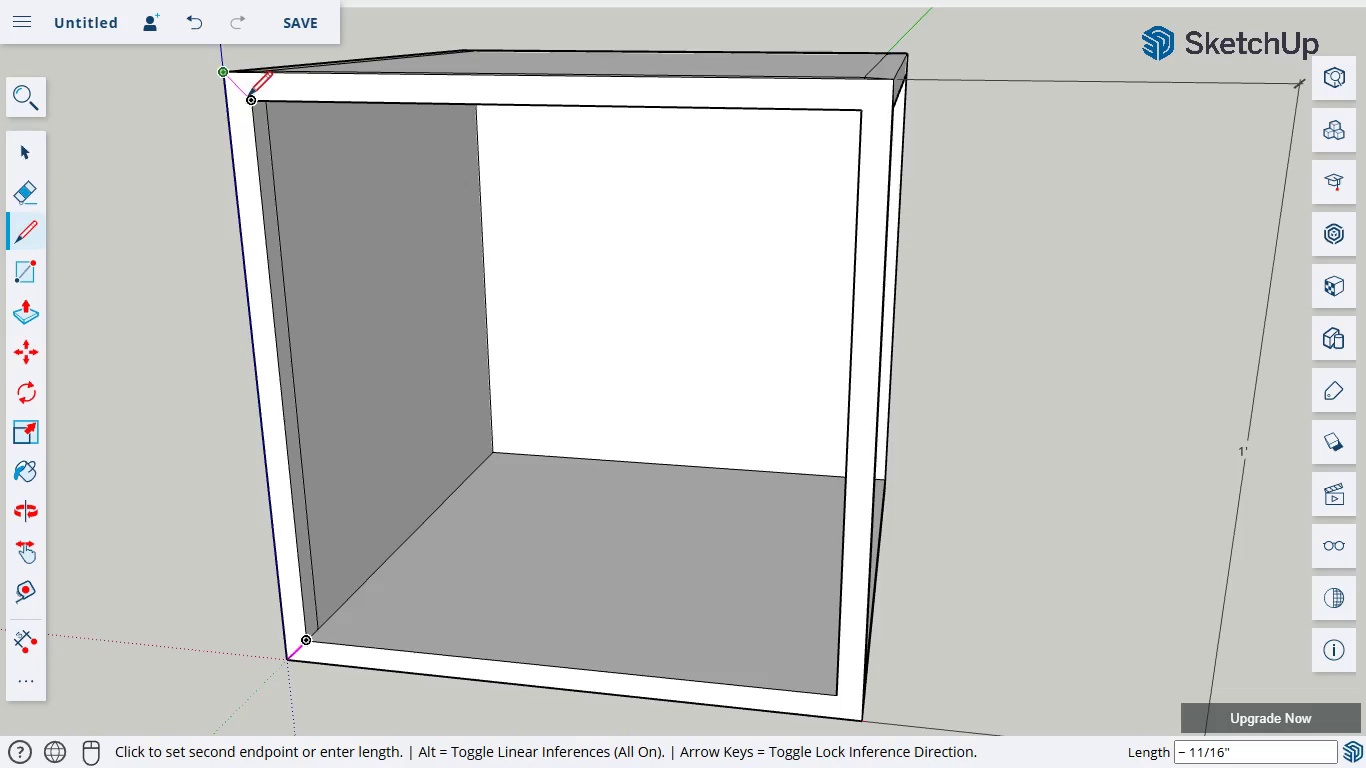 
left_click([251, 100])
 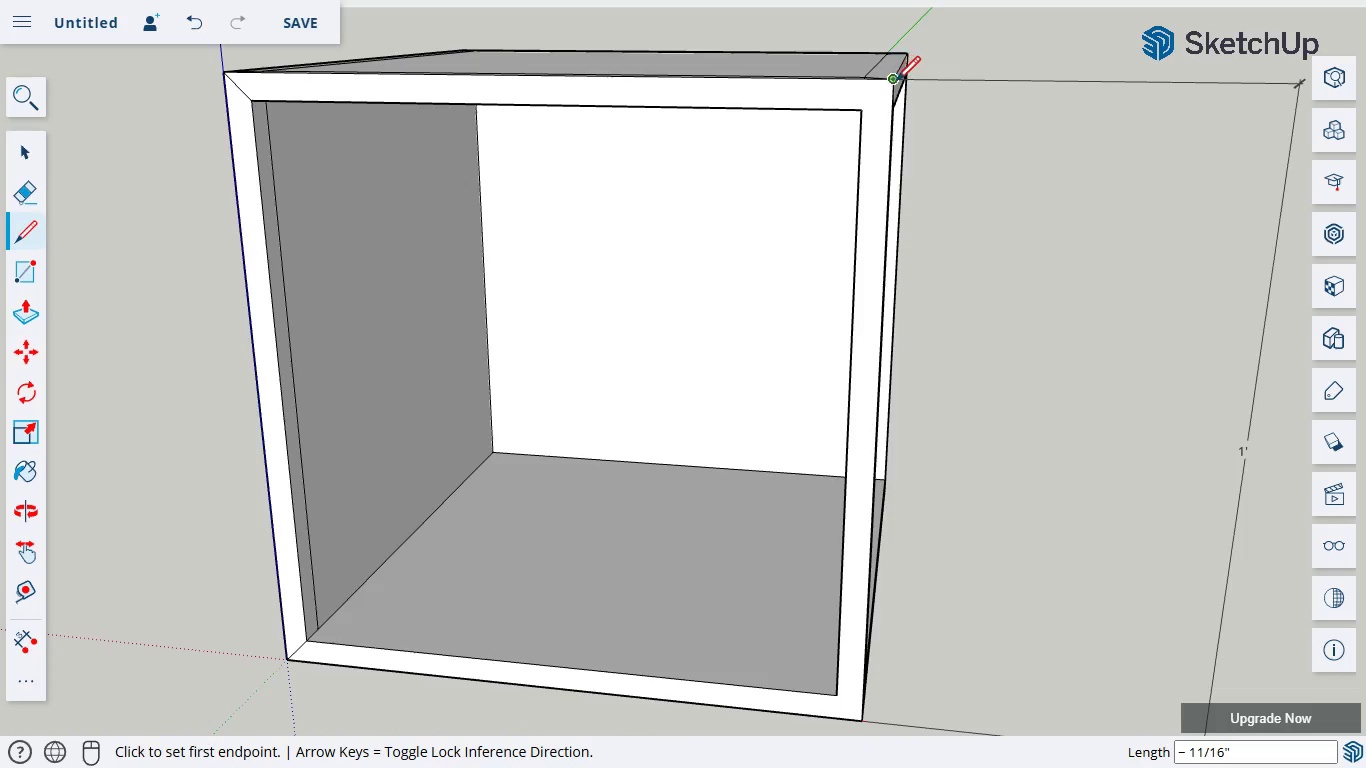 
left_click([895, 82])
 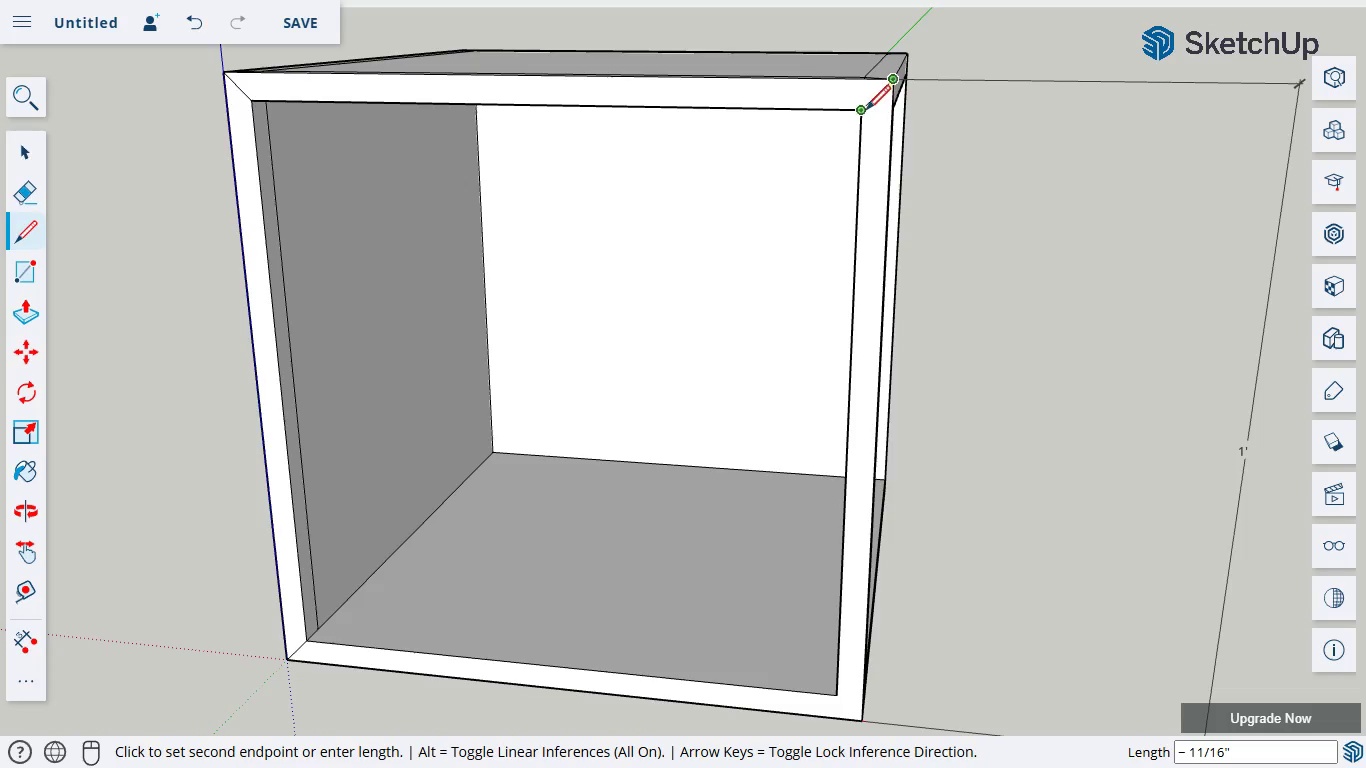 
left_click([864, 111])
 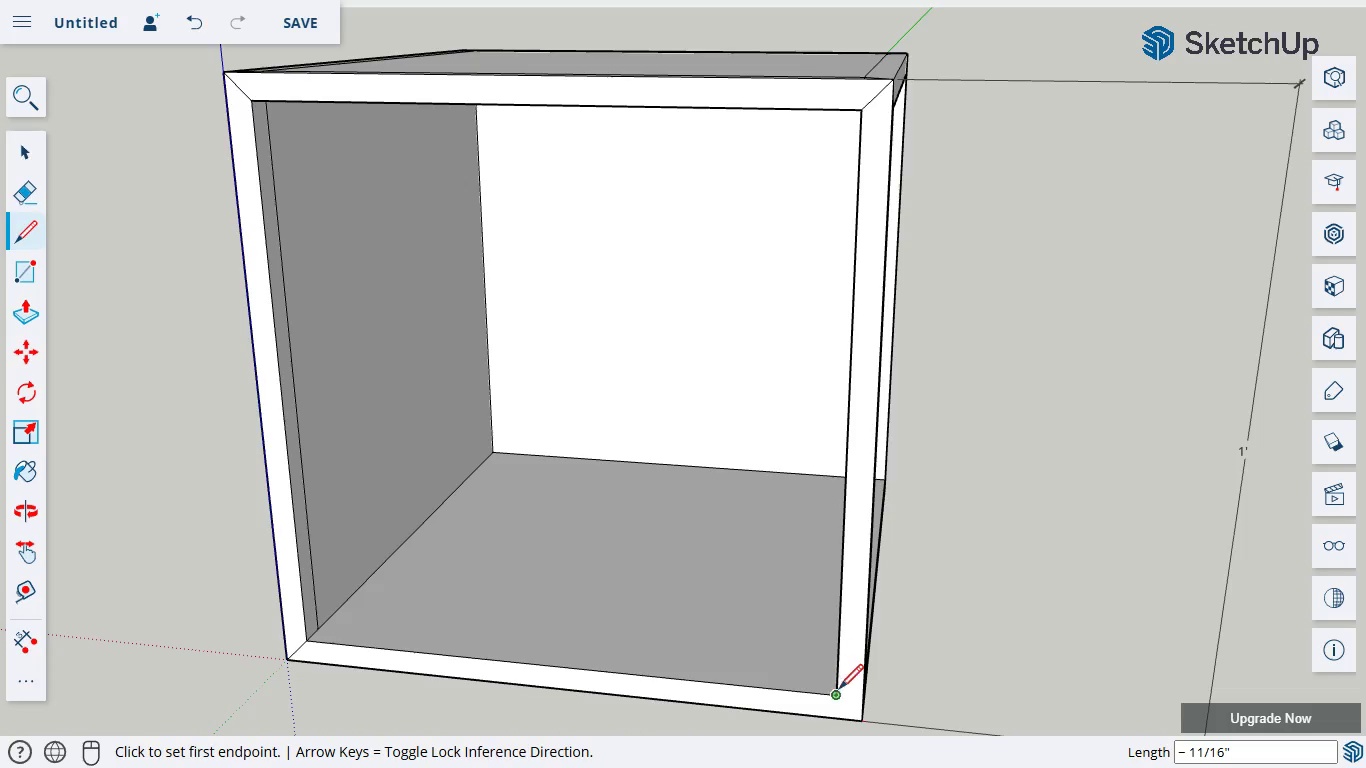 
left_click([839, 698])
 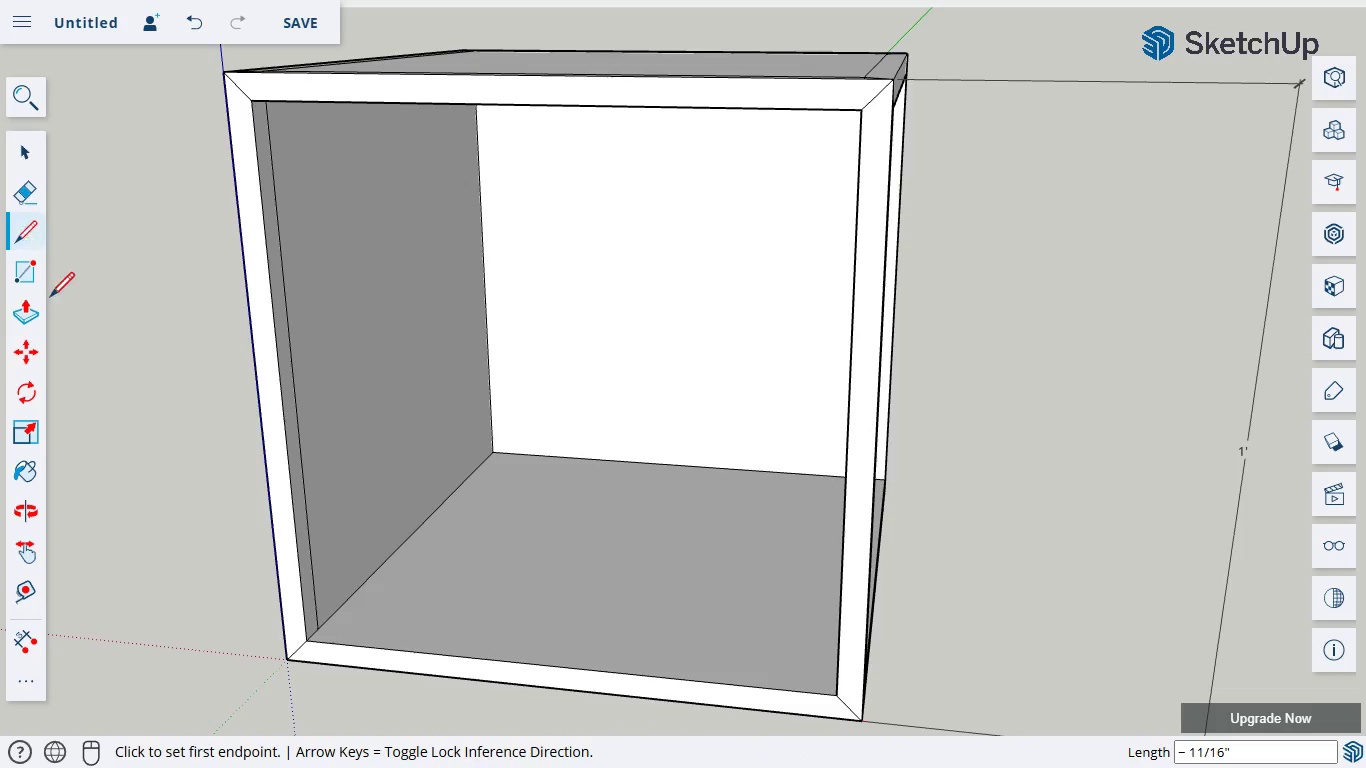 
left_click([29, 516])
 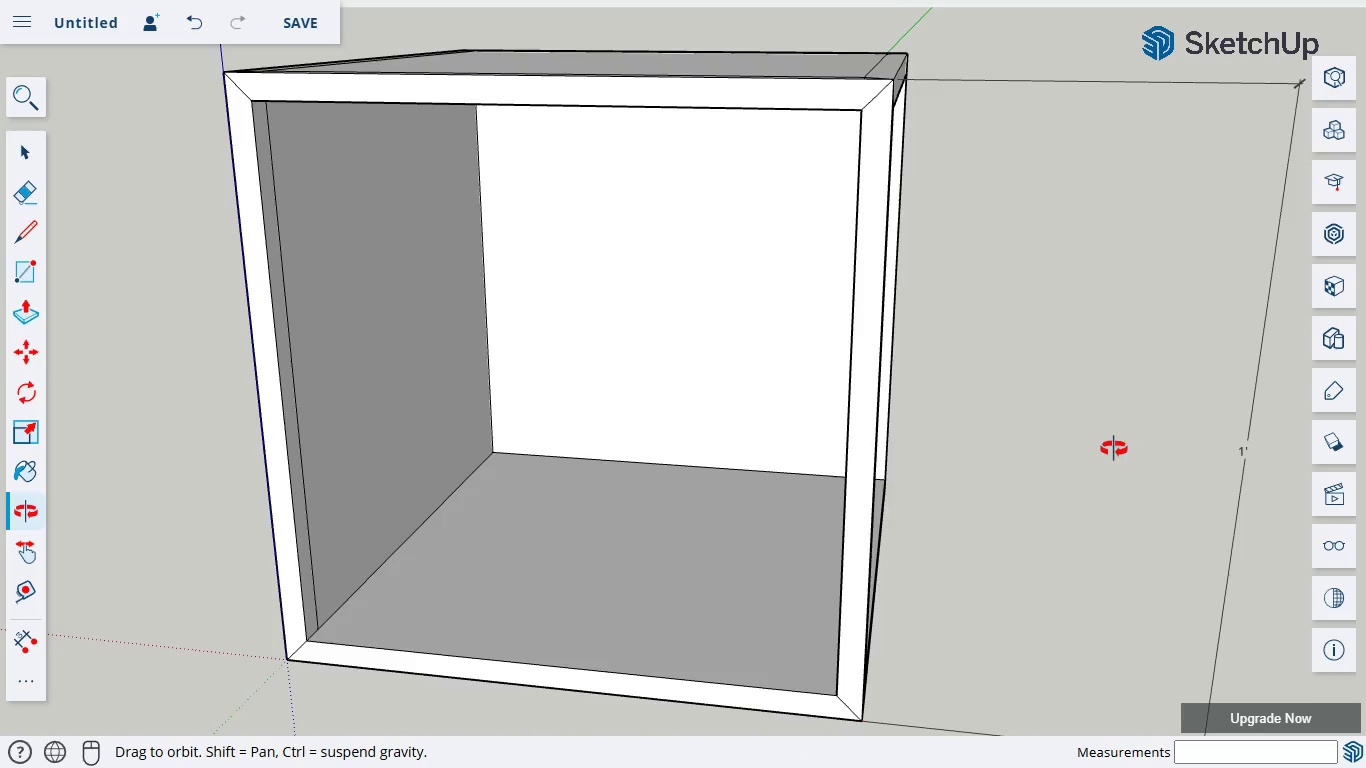 
left_click_drag(start_coordinate=[1113, 448], to_coordinate=[994, 24])
 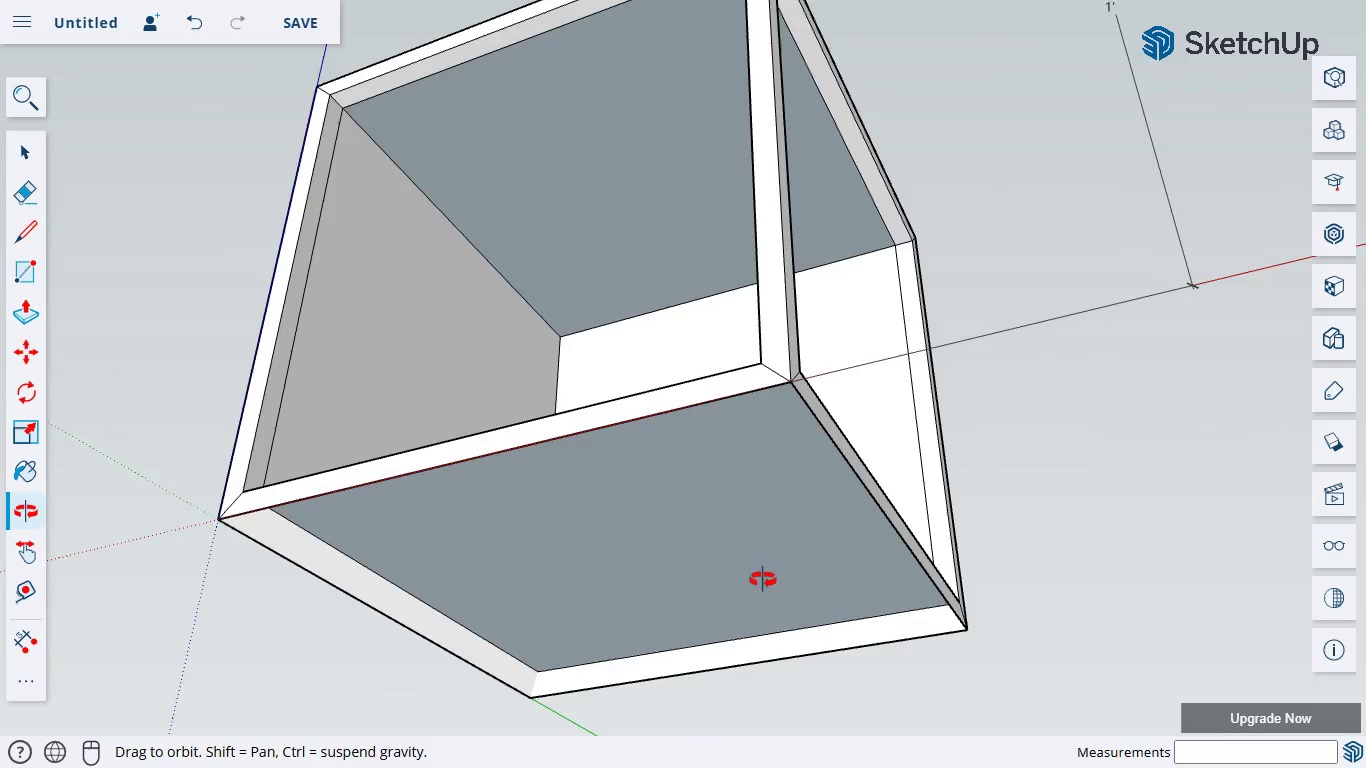 
left_click_drag(start_coordinate=[762, 573], to_coordinate=[1214, 435])
 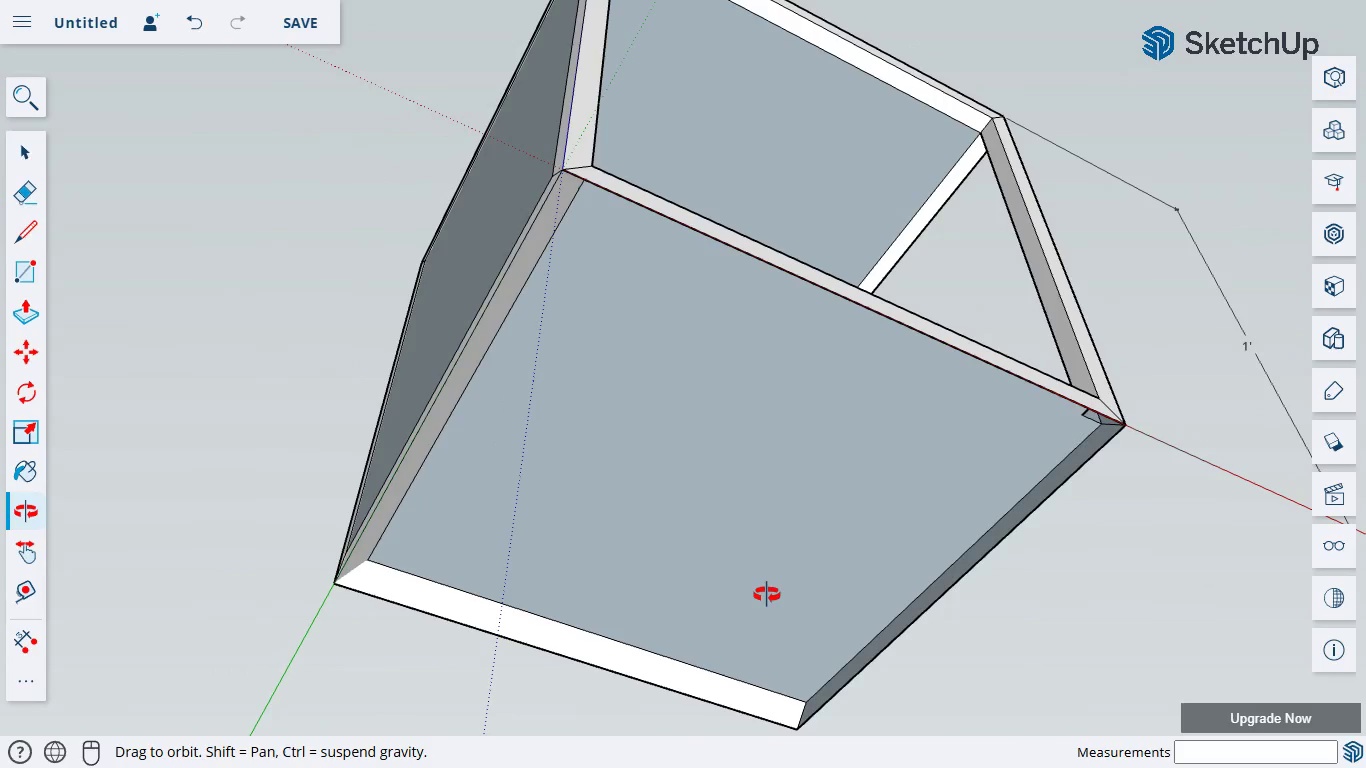 
left_click_drag(start_coordinate=[766, 594], to_coordinate=[1132, 607])
 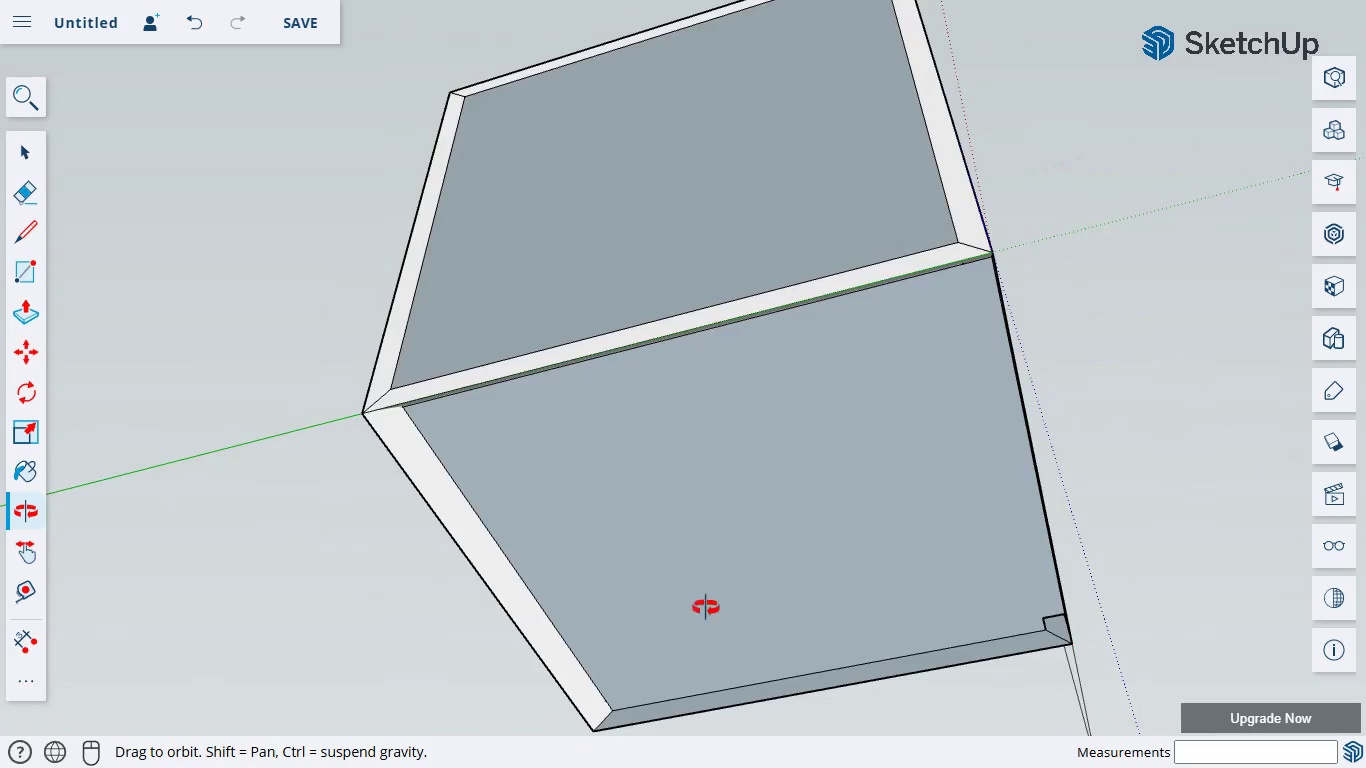 
left_click_drag(start_coordinate=[709, 607], to_coordinate=[534, 479])
 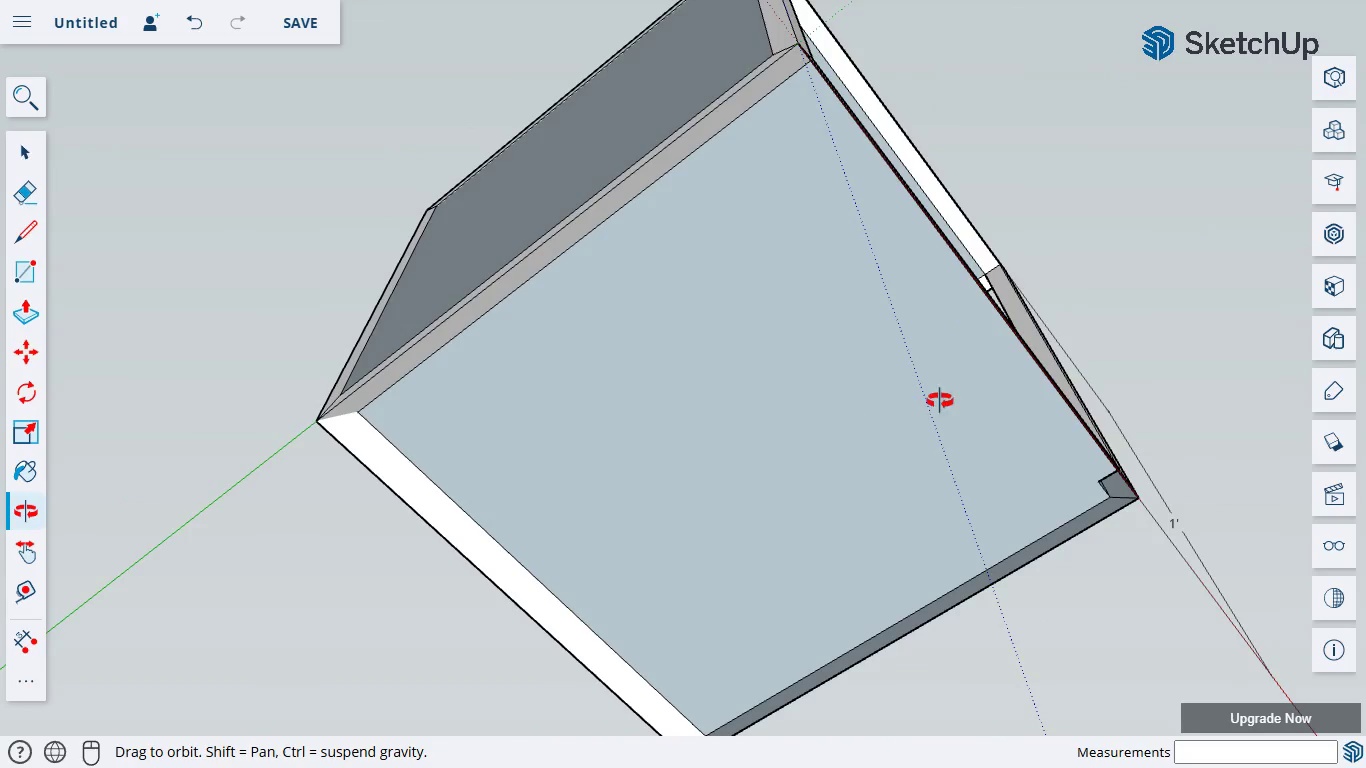 
left_click_drag(start_coordinate=[938, 400], to_coordinate=[311, 529])
 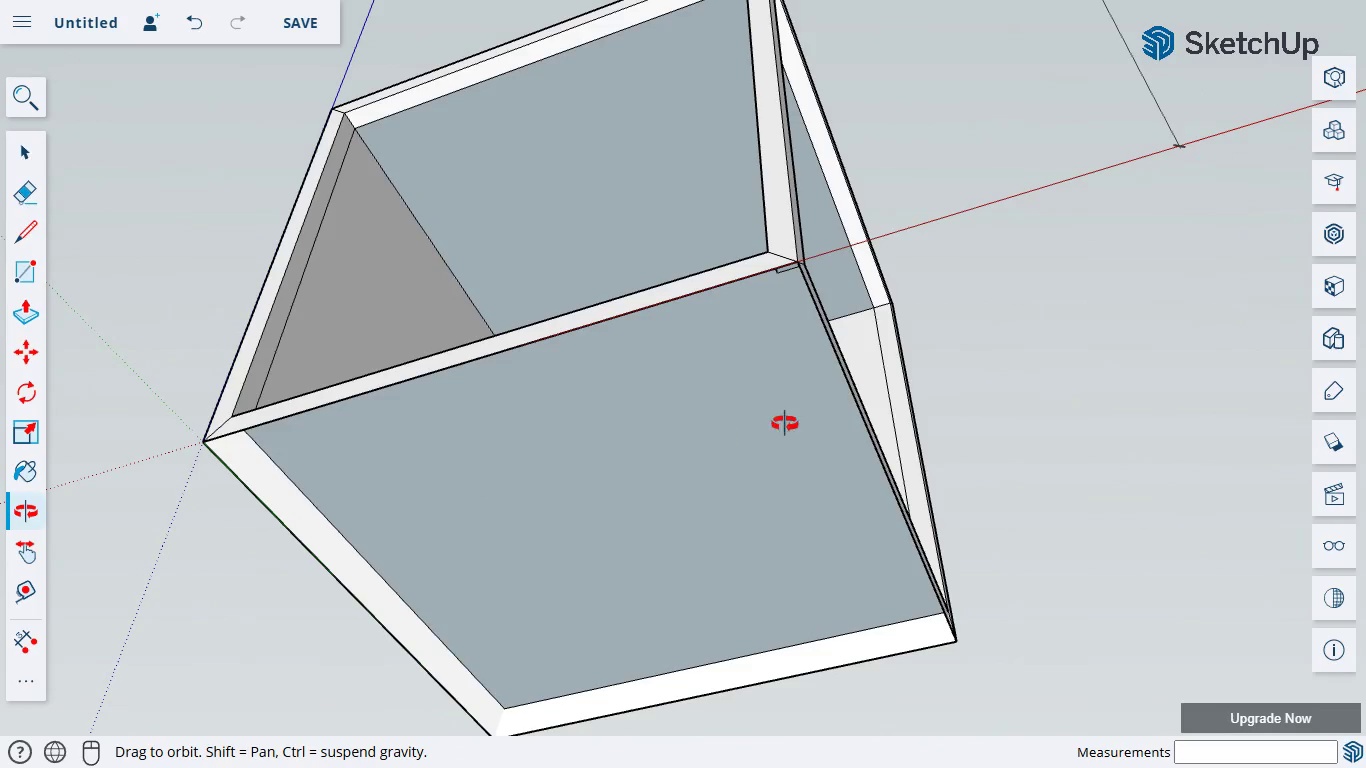 
left_click_drag(start_coordinate=[784, 423], to_coordinate=[477, 374])
 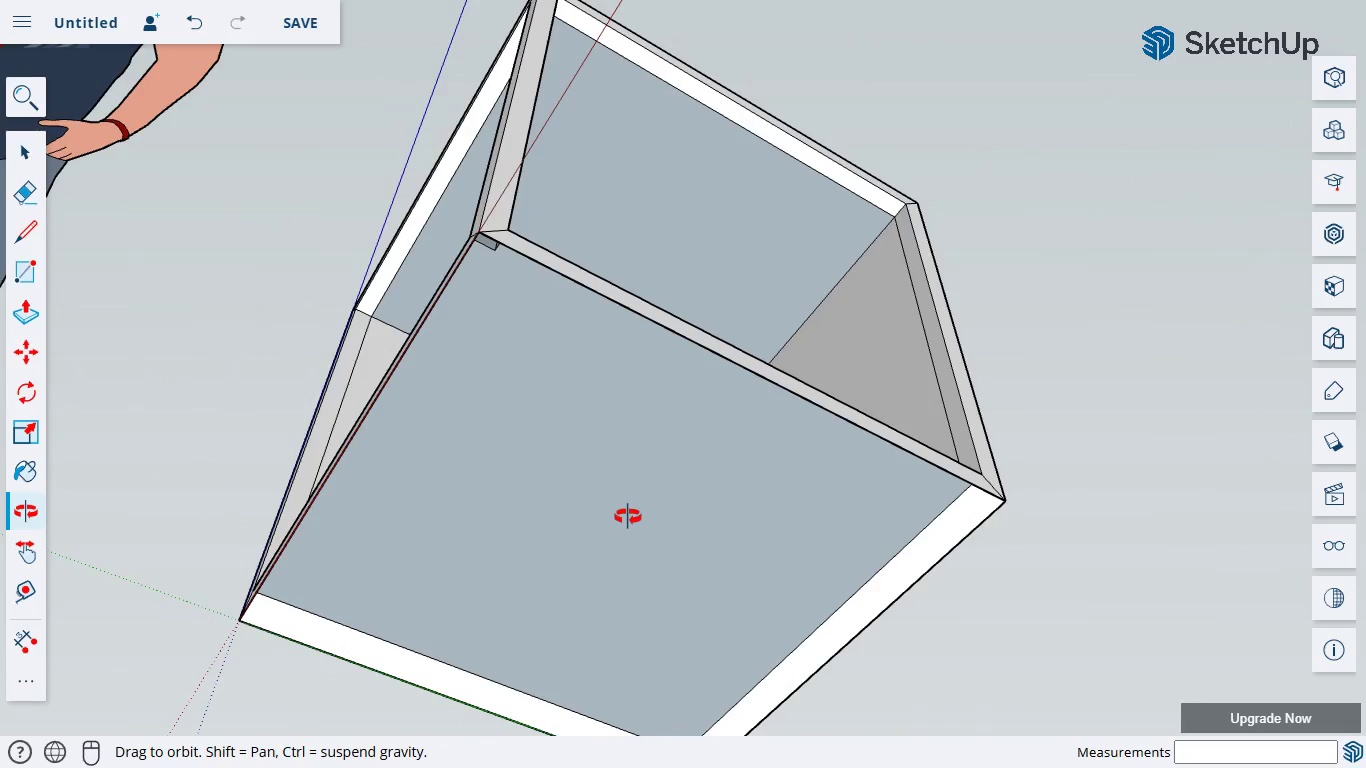 
left_click_drag(start_coordinate=[626, 516], to_coordinate=[355, 420])
 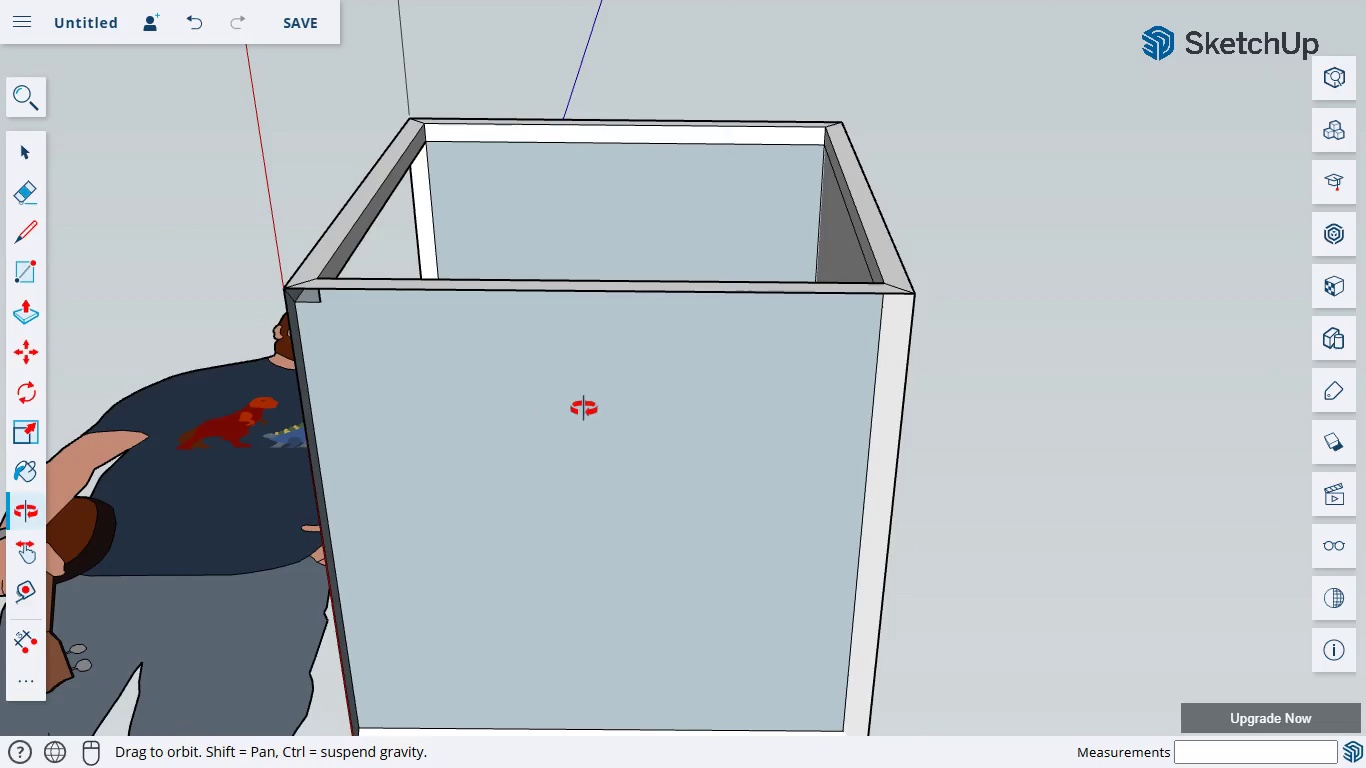 
left_click_drag(start_coordinate=[578, 422], to_coordinate=[453, 512])
 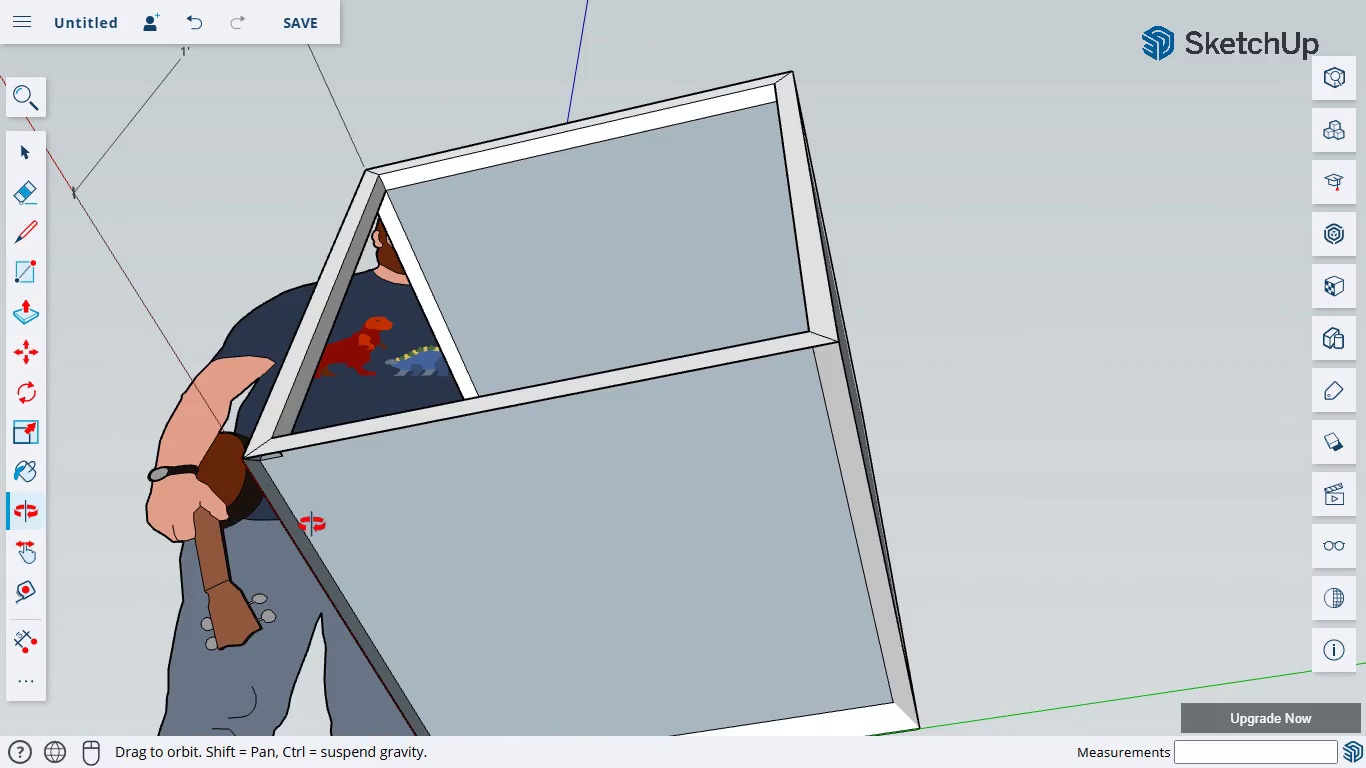 
scroll: coordinate [450, 502], scroll_direction: down, amount: 1.0
 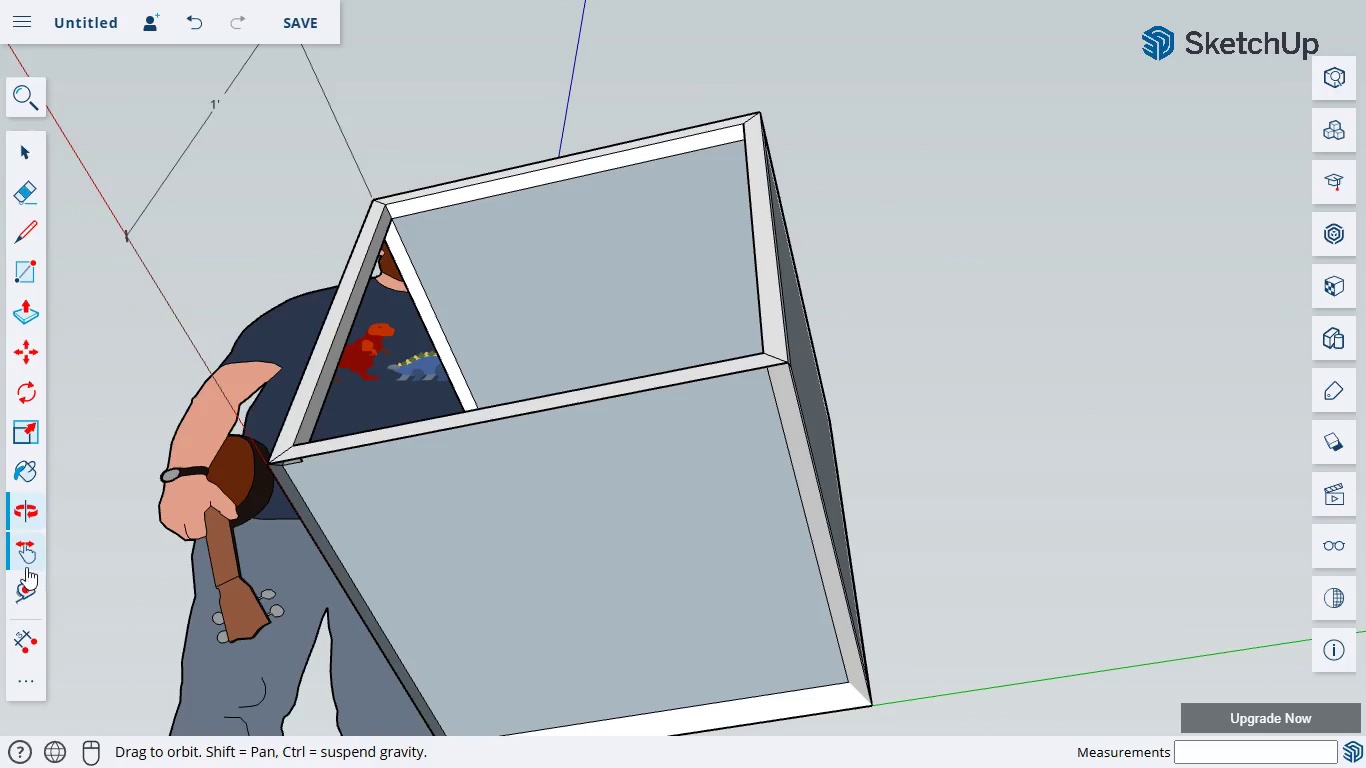 
left_click([24, 557])
 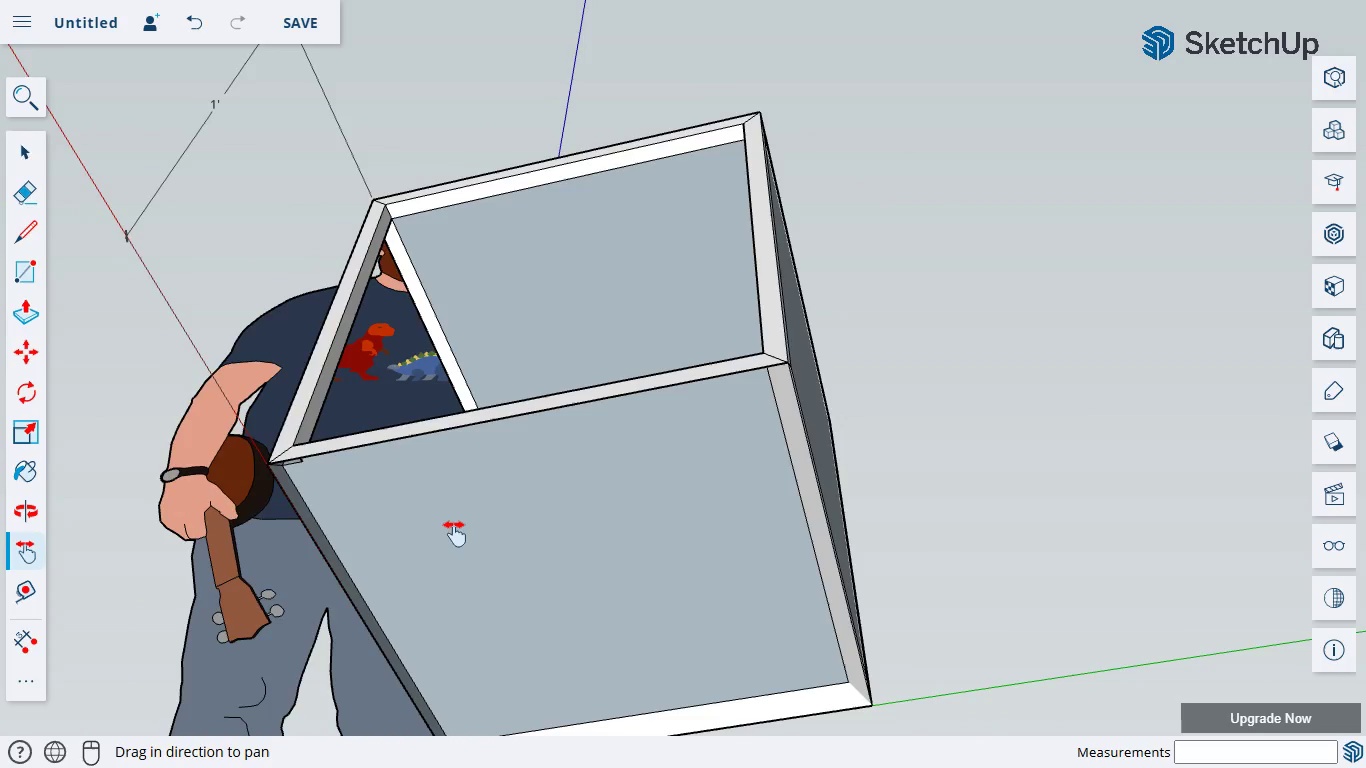 
left_click_drag(start_coordinate=[458, 526], to_coordinate=[469, 364])
 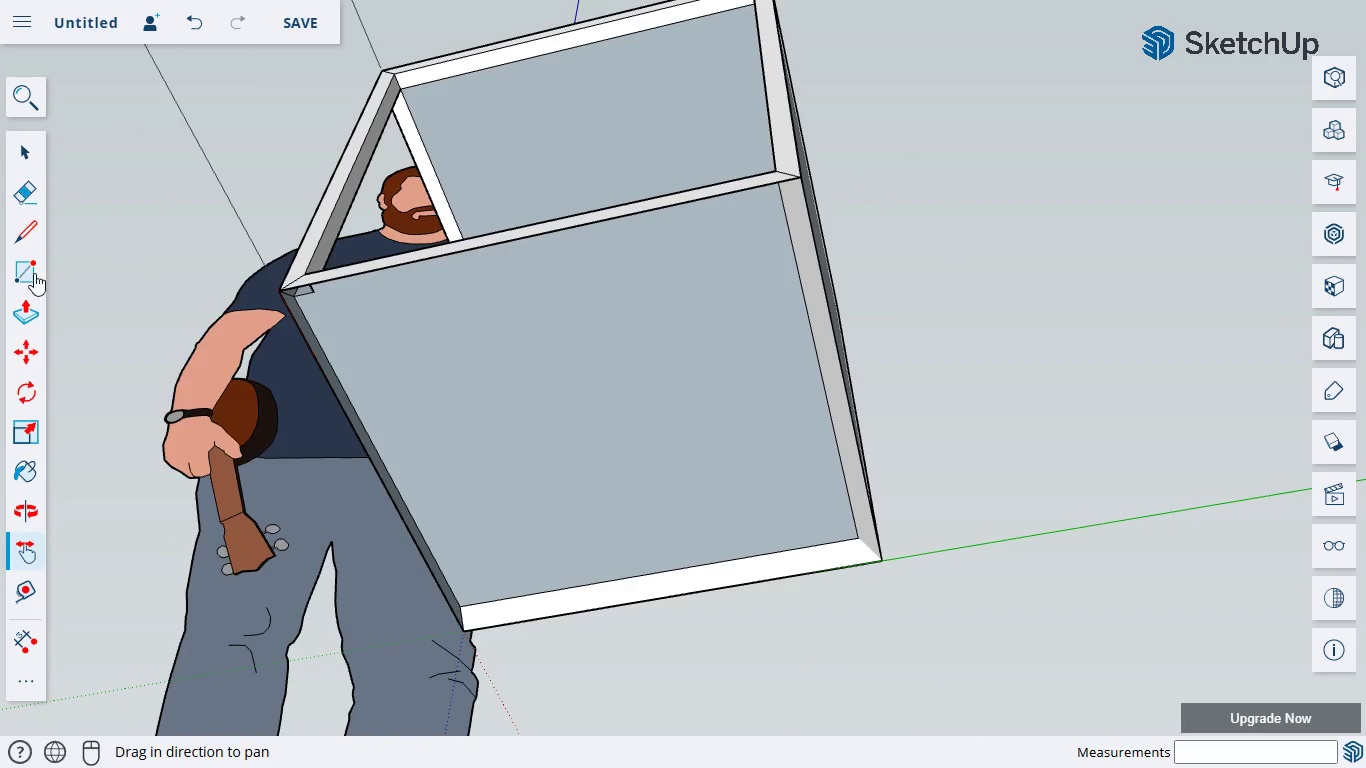 
left_click([24, 276])
 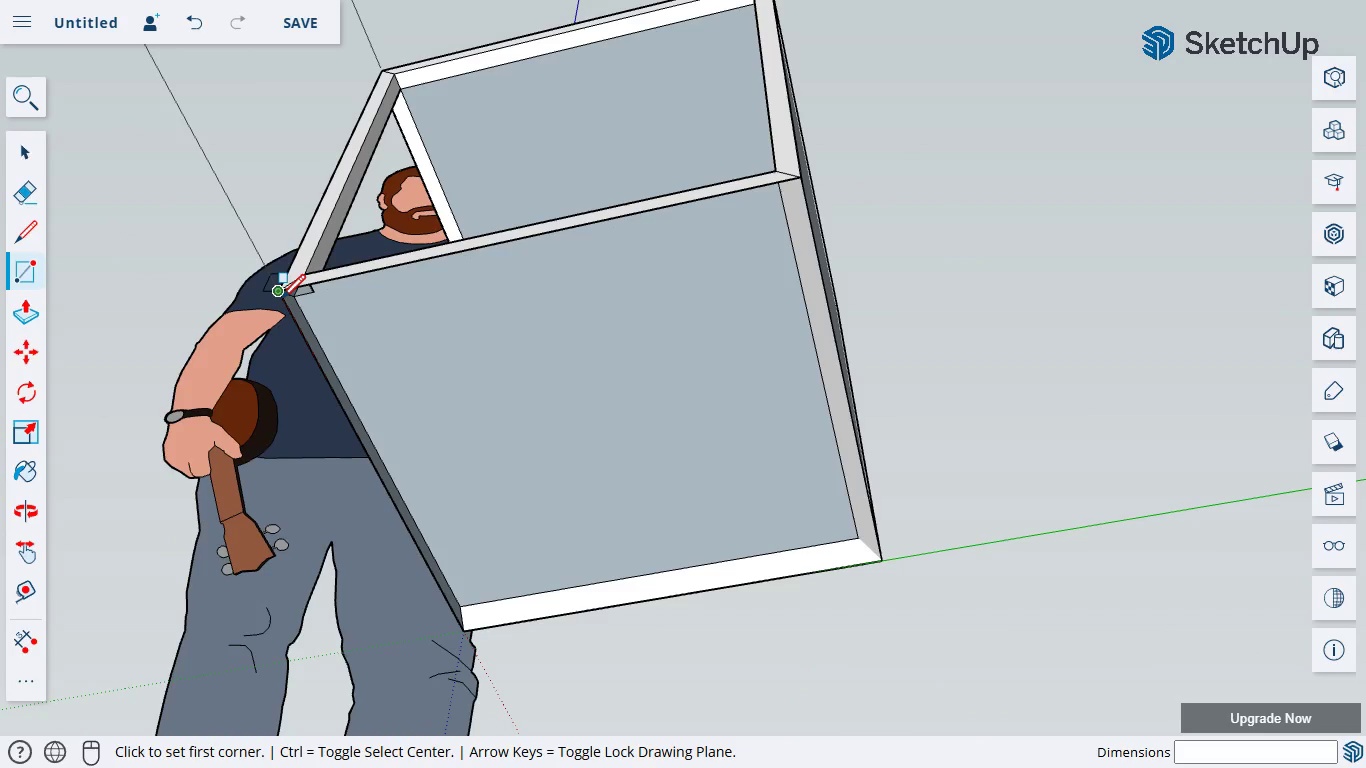 
left_click([277, 298])
 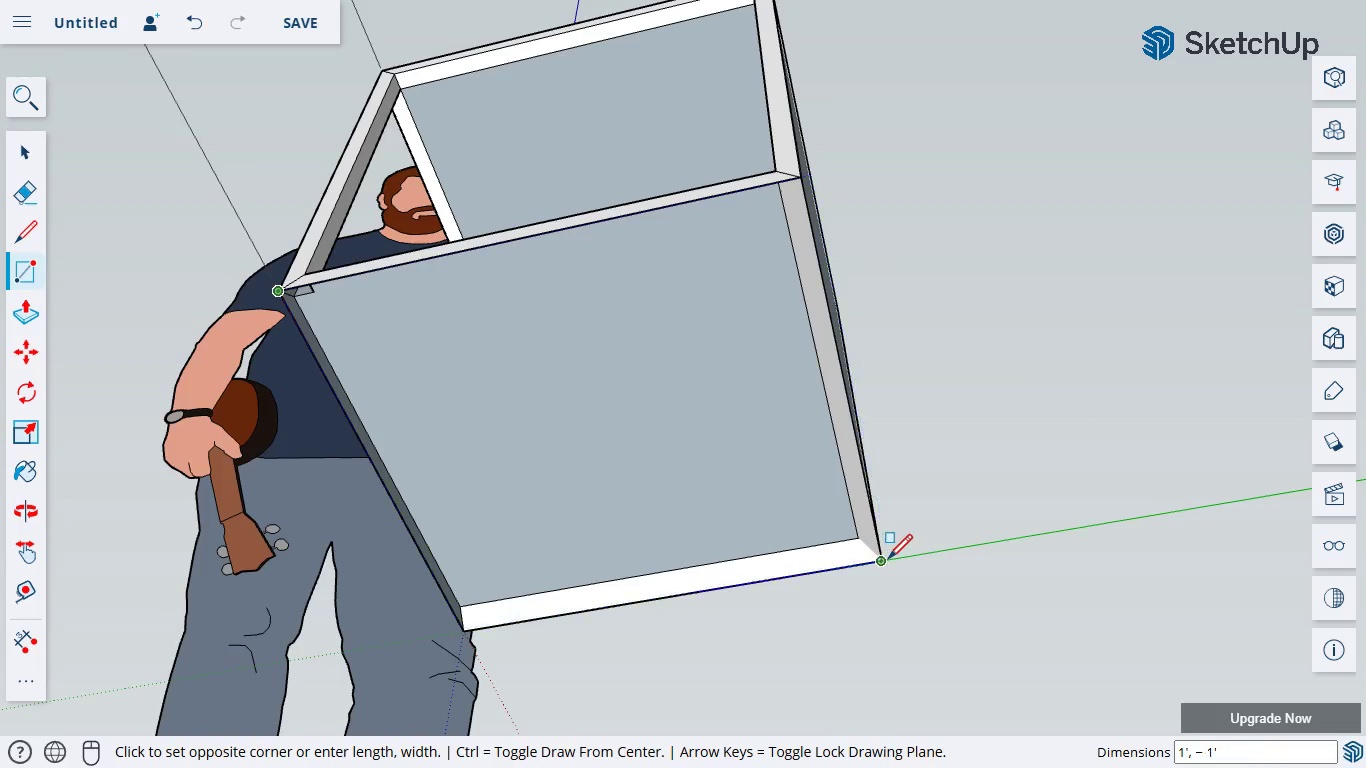 
left_click([884, 562])
 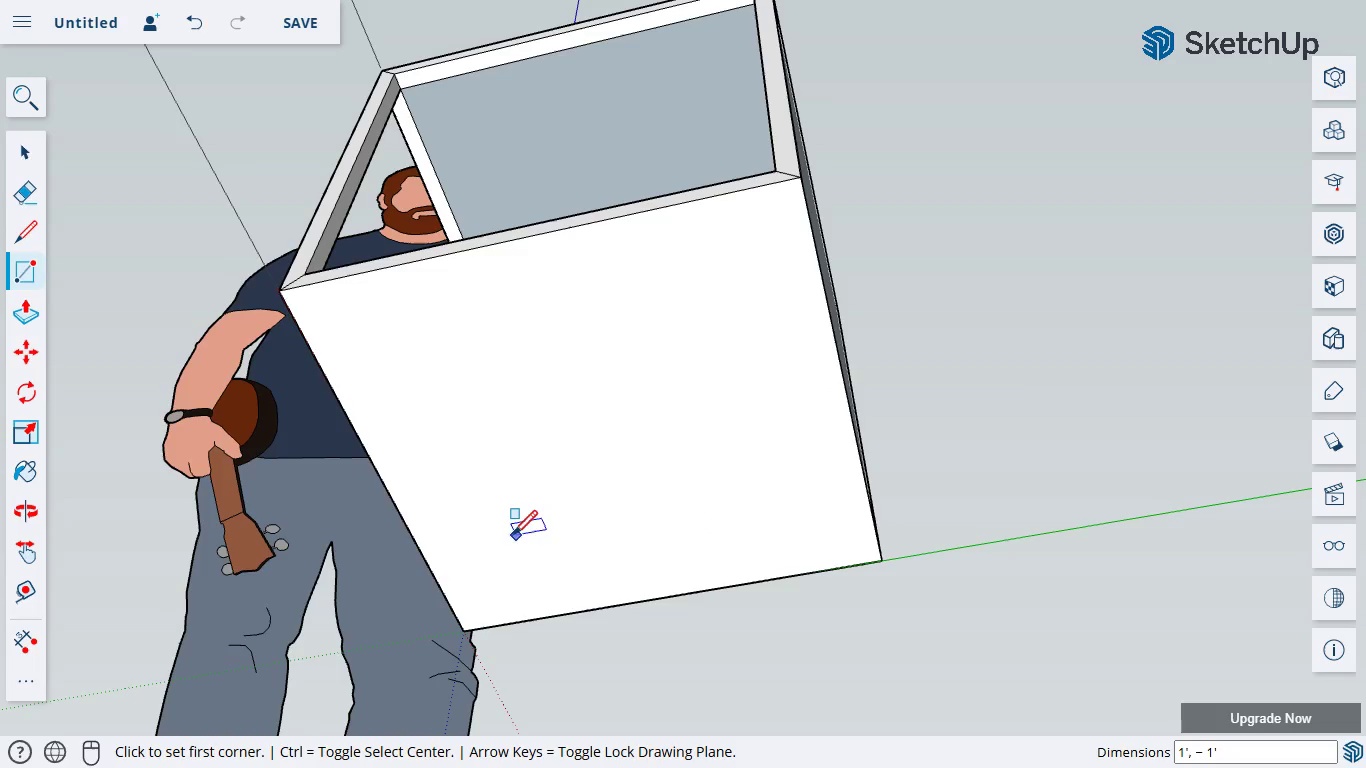 
wait(9.12)
 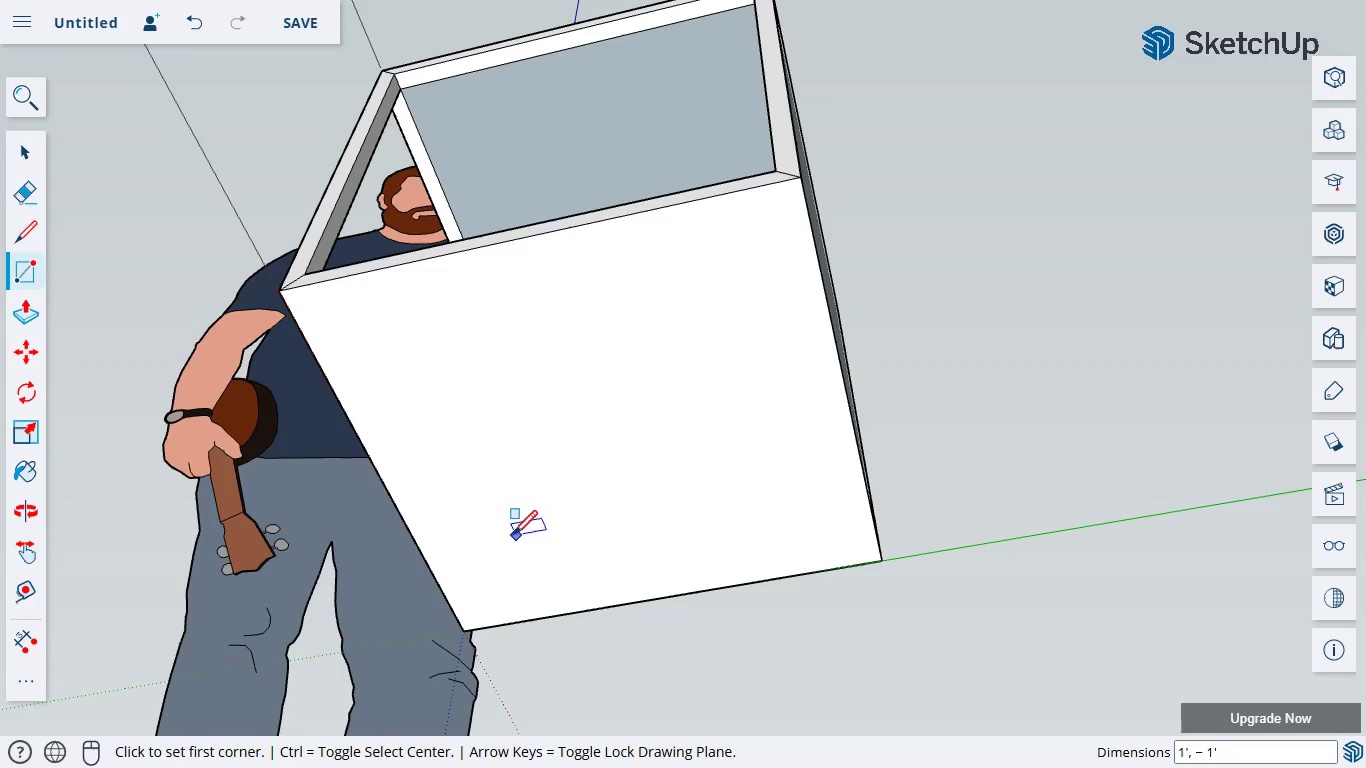 
left_click([28, 235])
 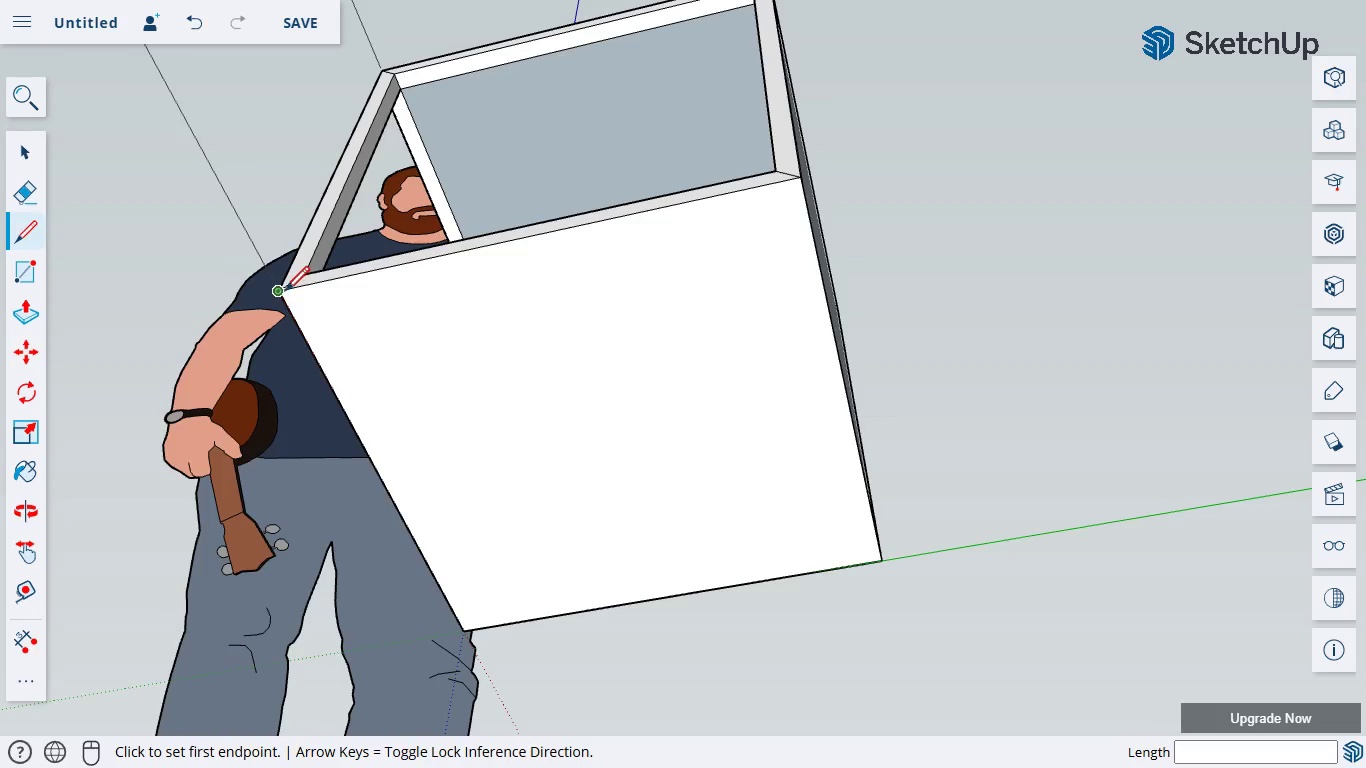 
left_click([282, 292])
 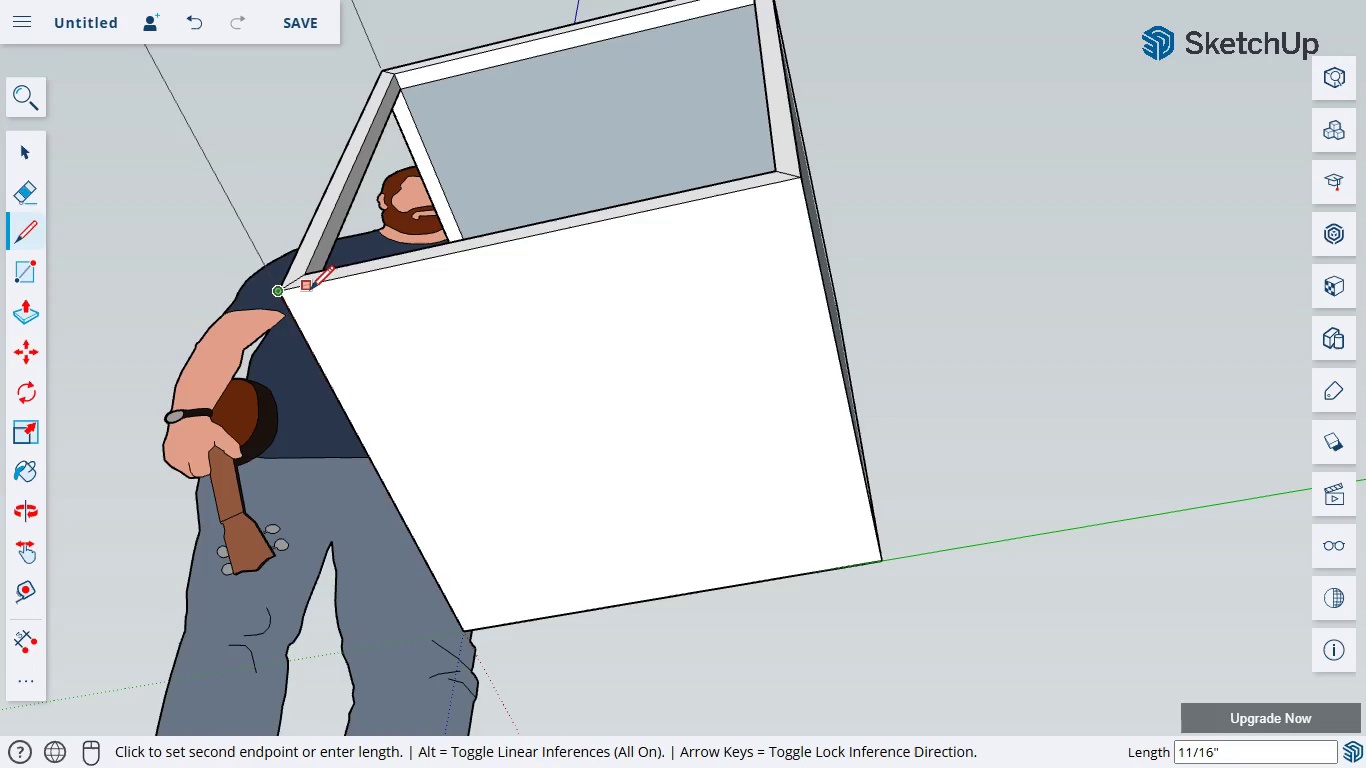 
scroll: coordinate [332, 321], scroll_direction: up, amount: 11.0
 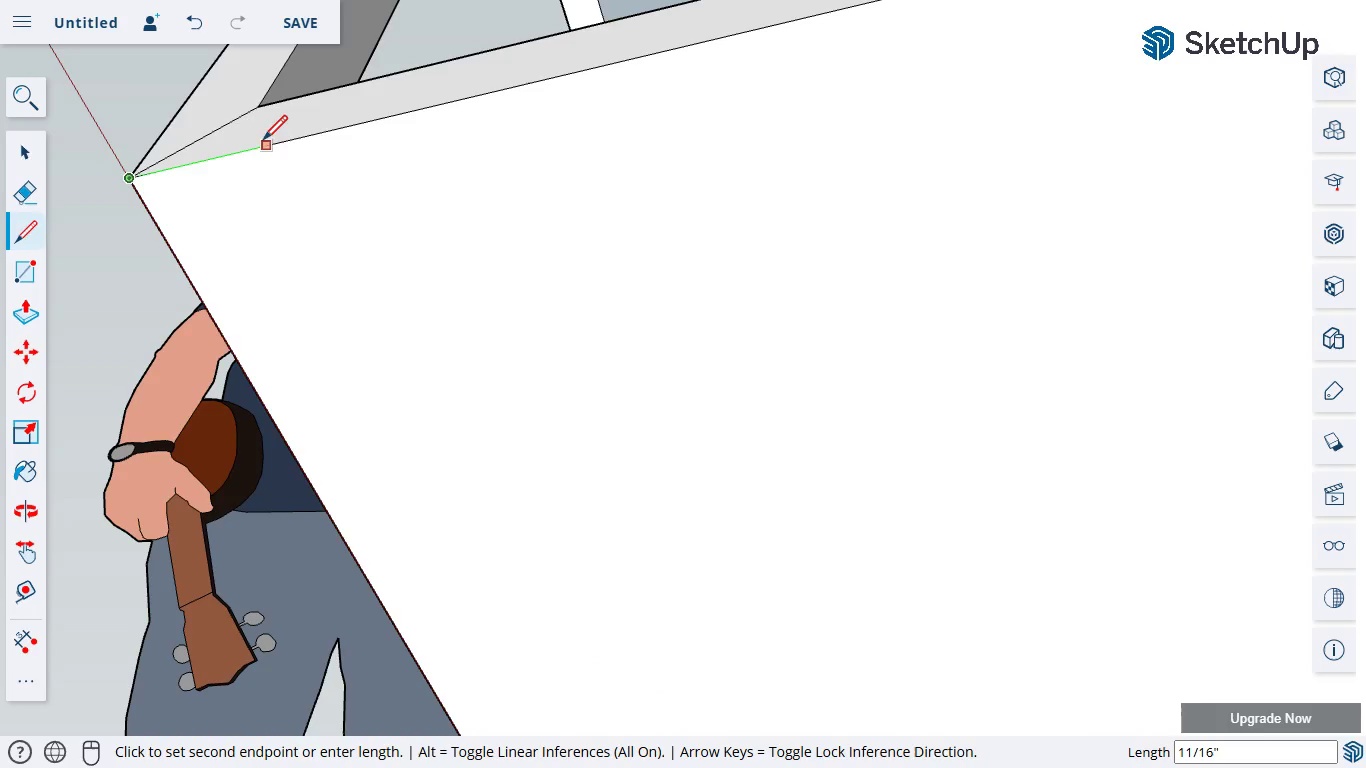 
left_click([268, 146])
 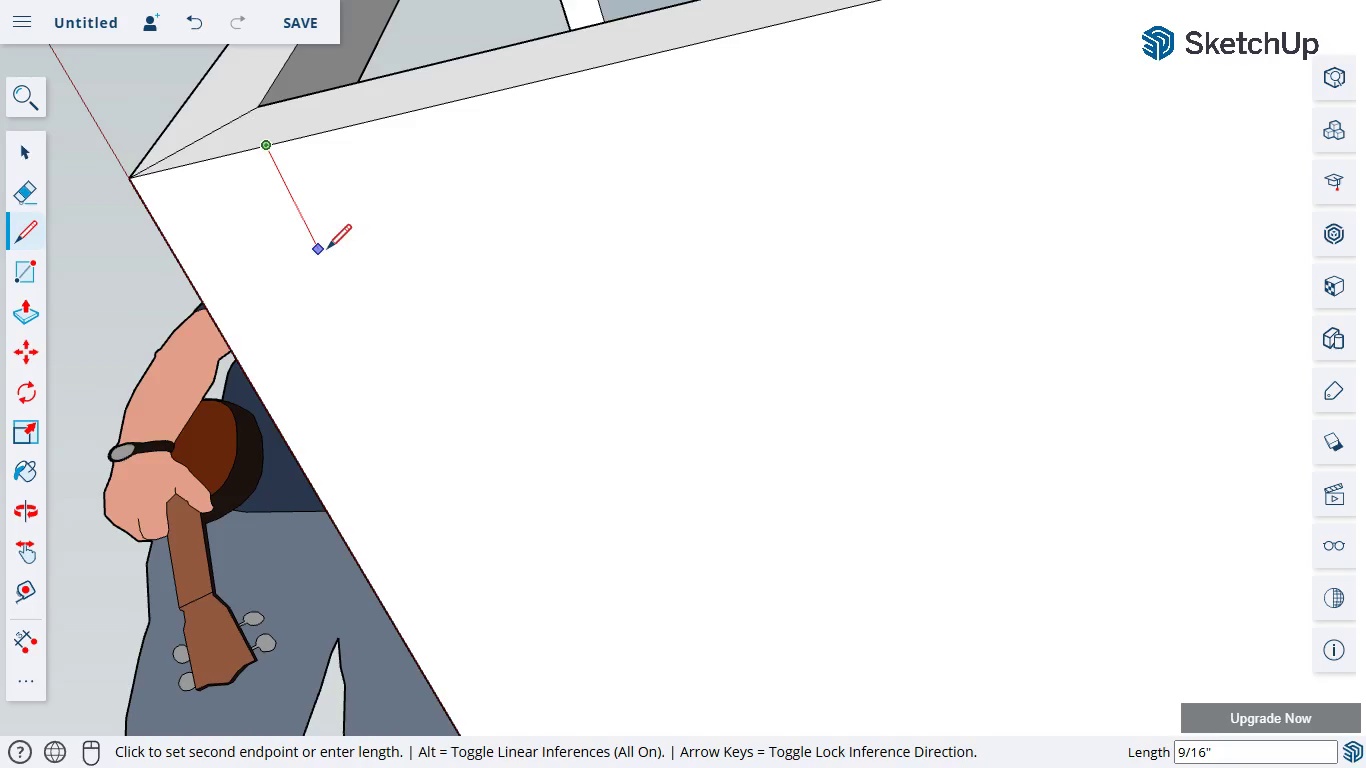 
left_click([131, 179])
 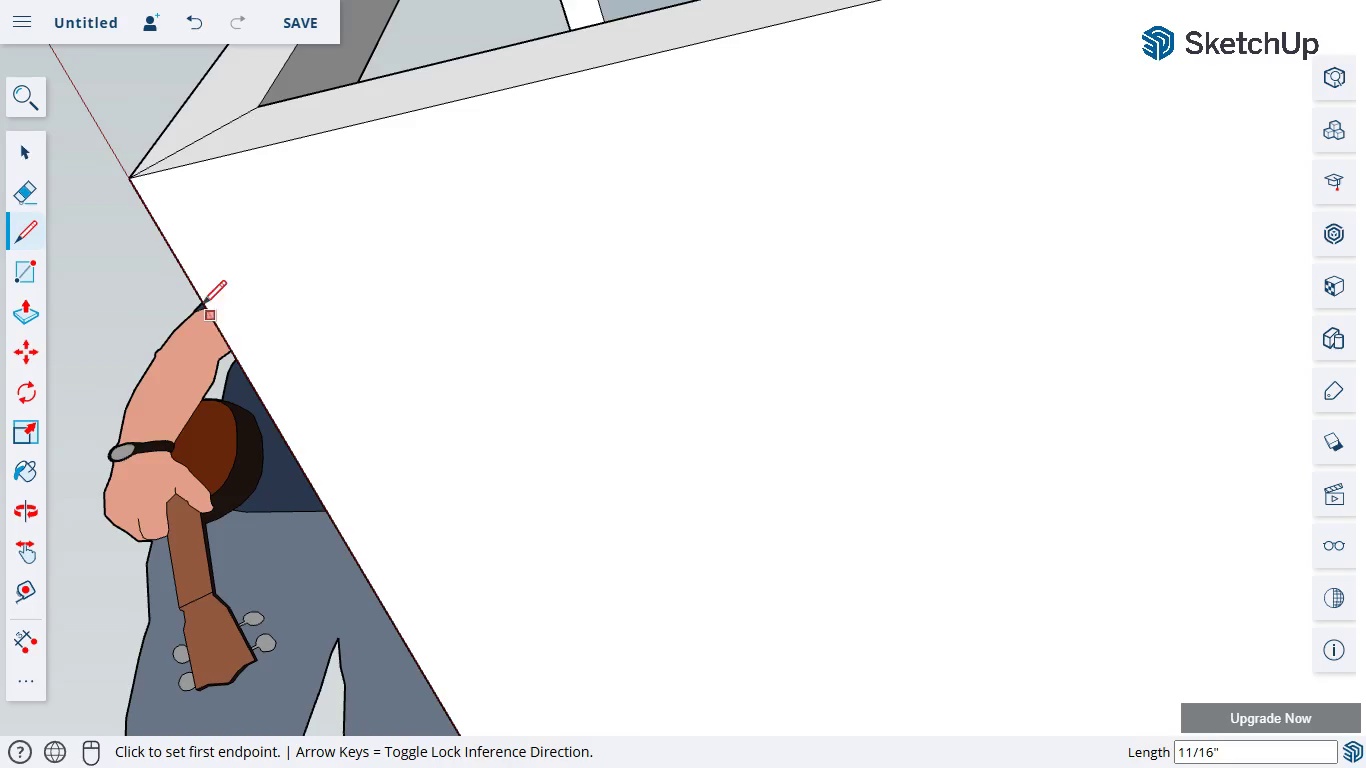 
left_click([130, 177])
 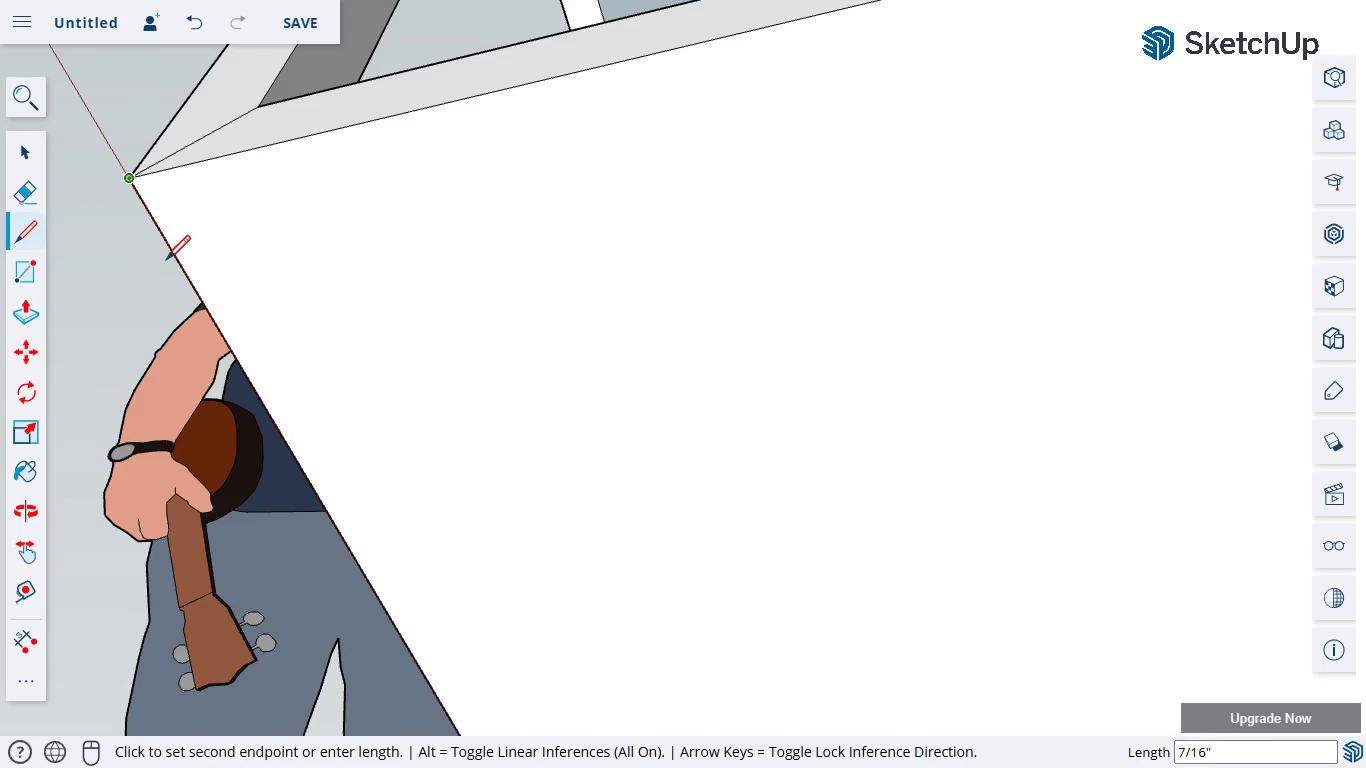 
mouse_move([218, 315])
 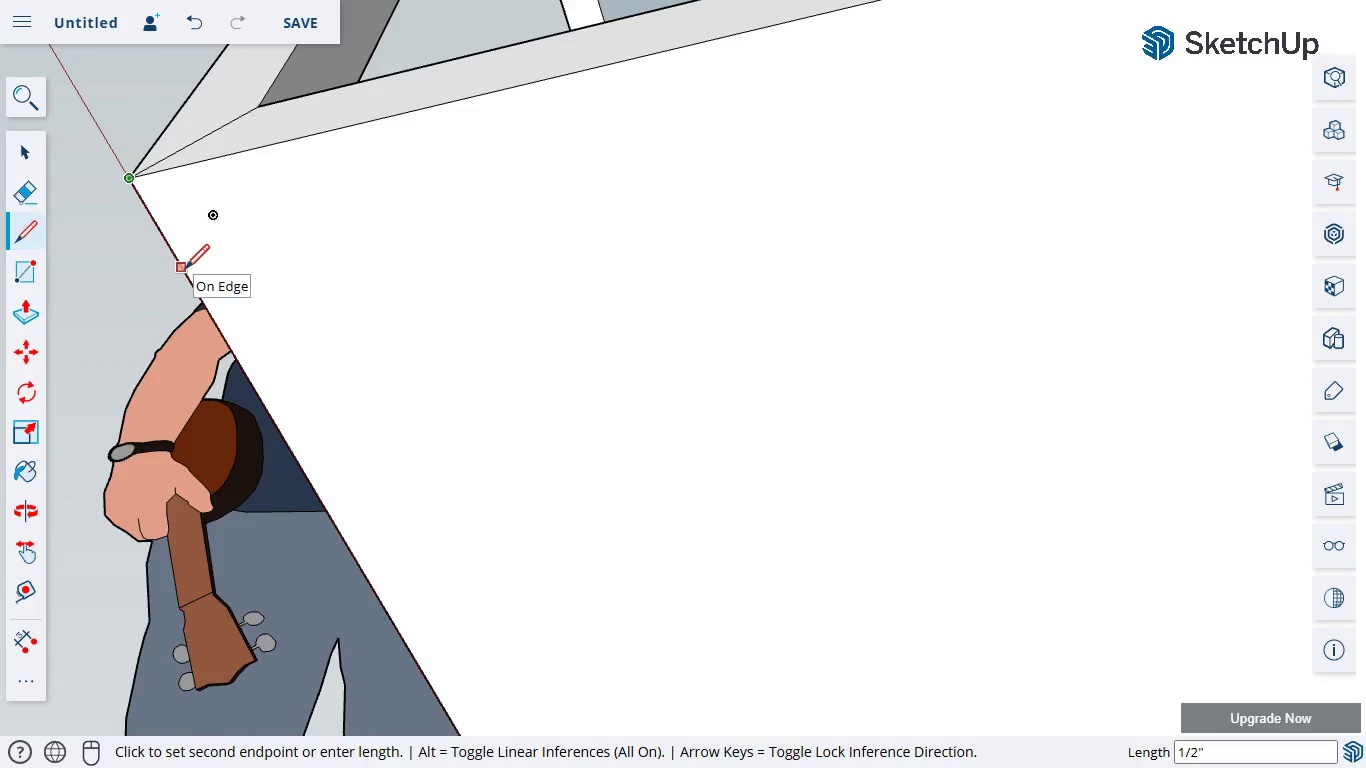 
left_click([183, 270])
 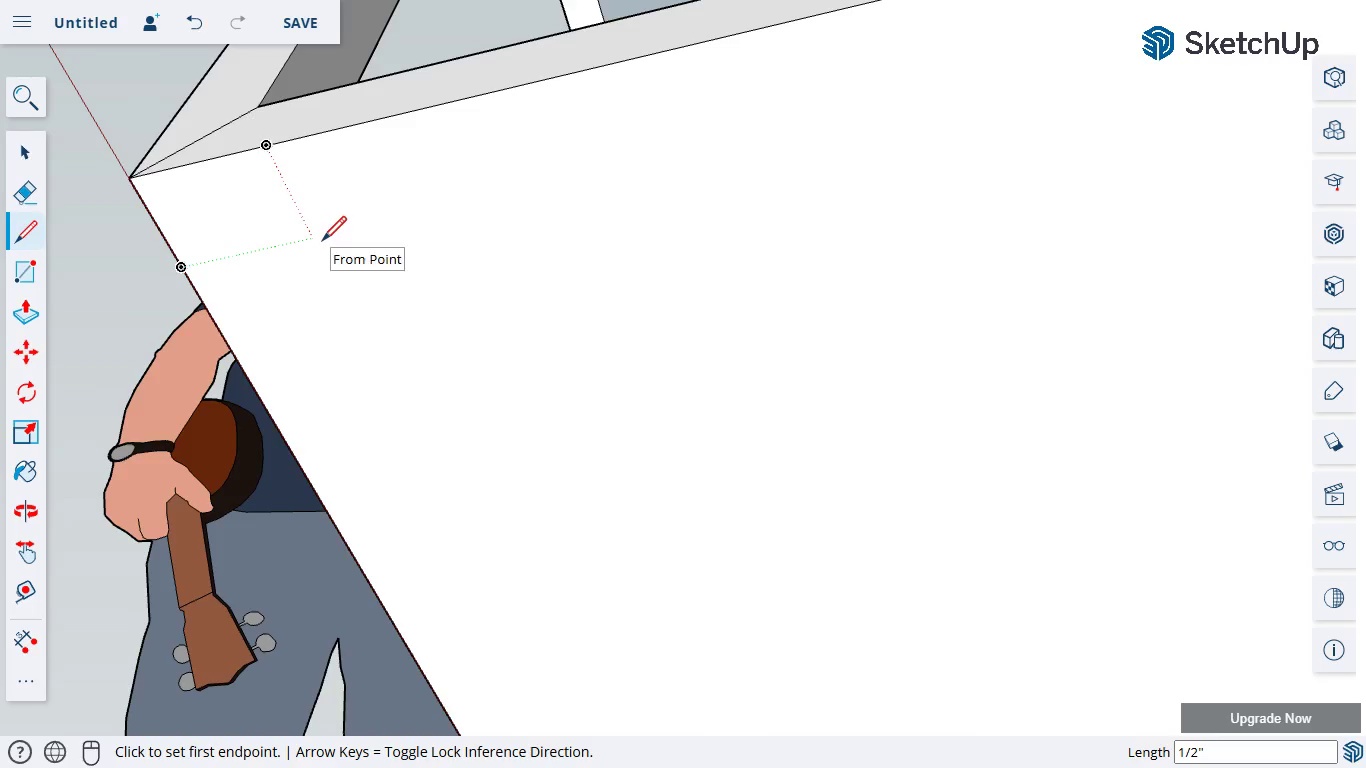 
left_click([318, 240])
 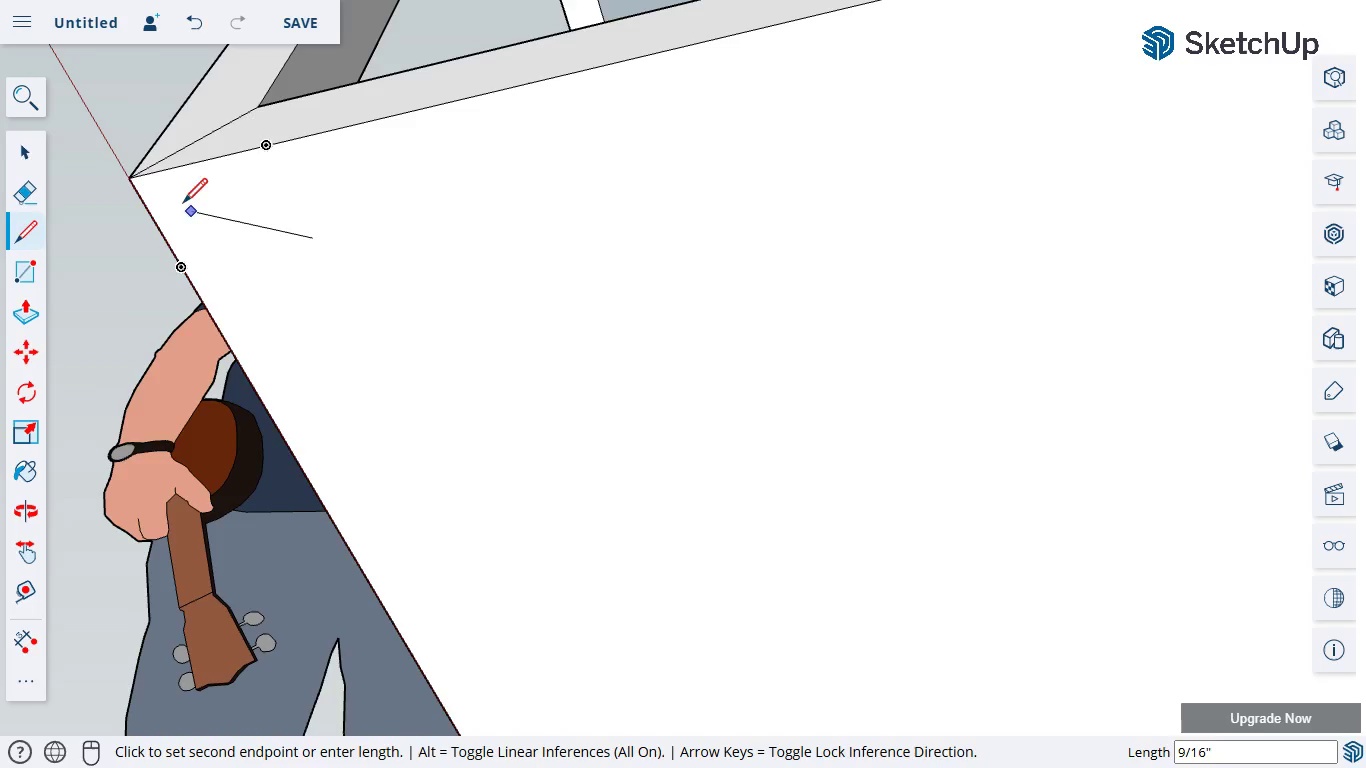 
left_click([138, 176])
 